 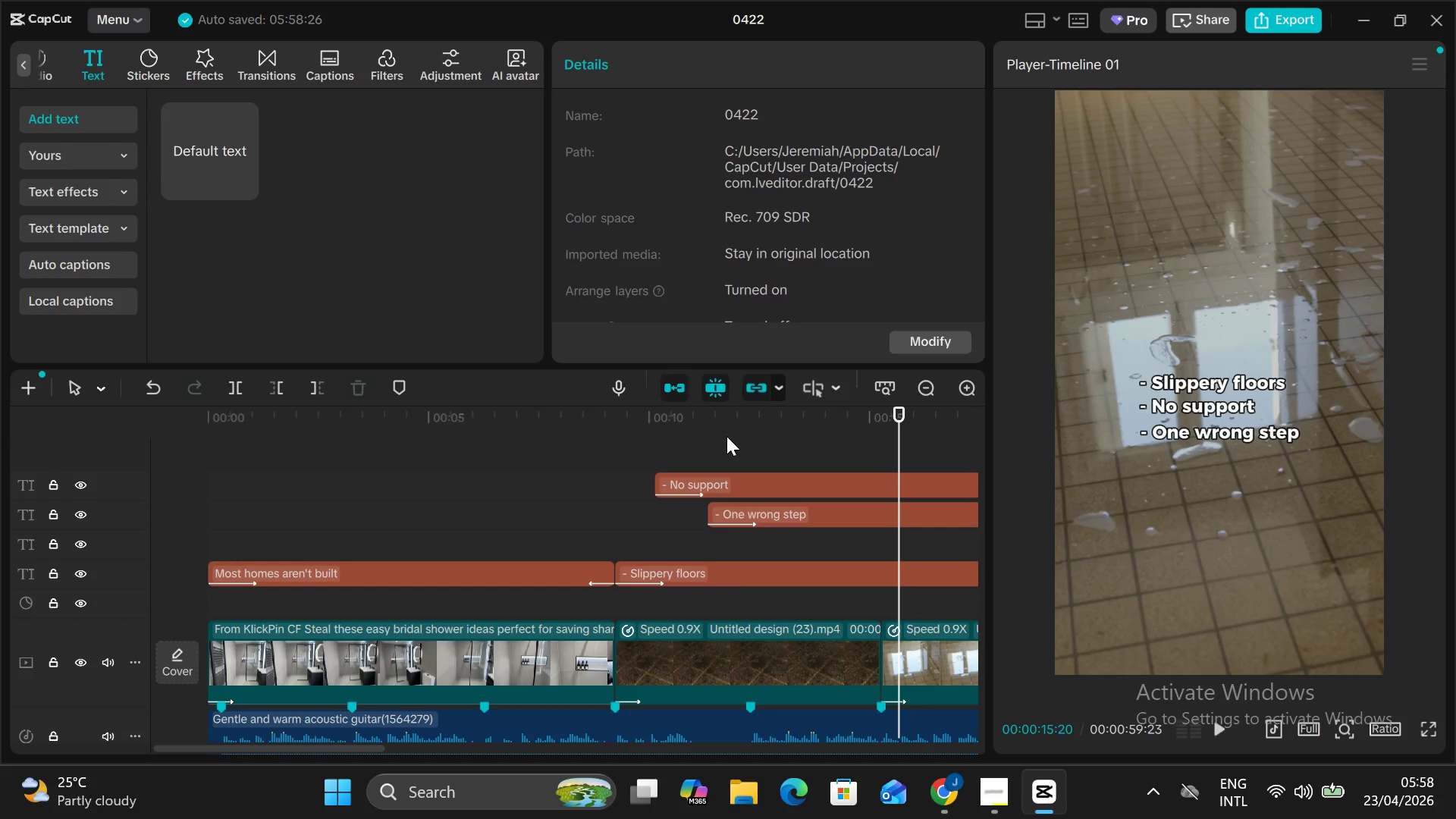 
left_click([726, 436])
 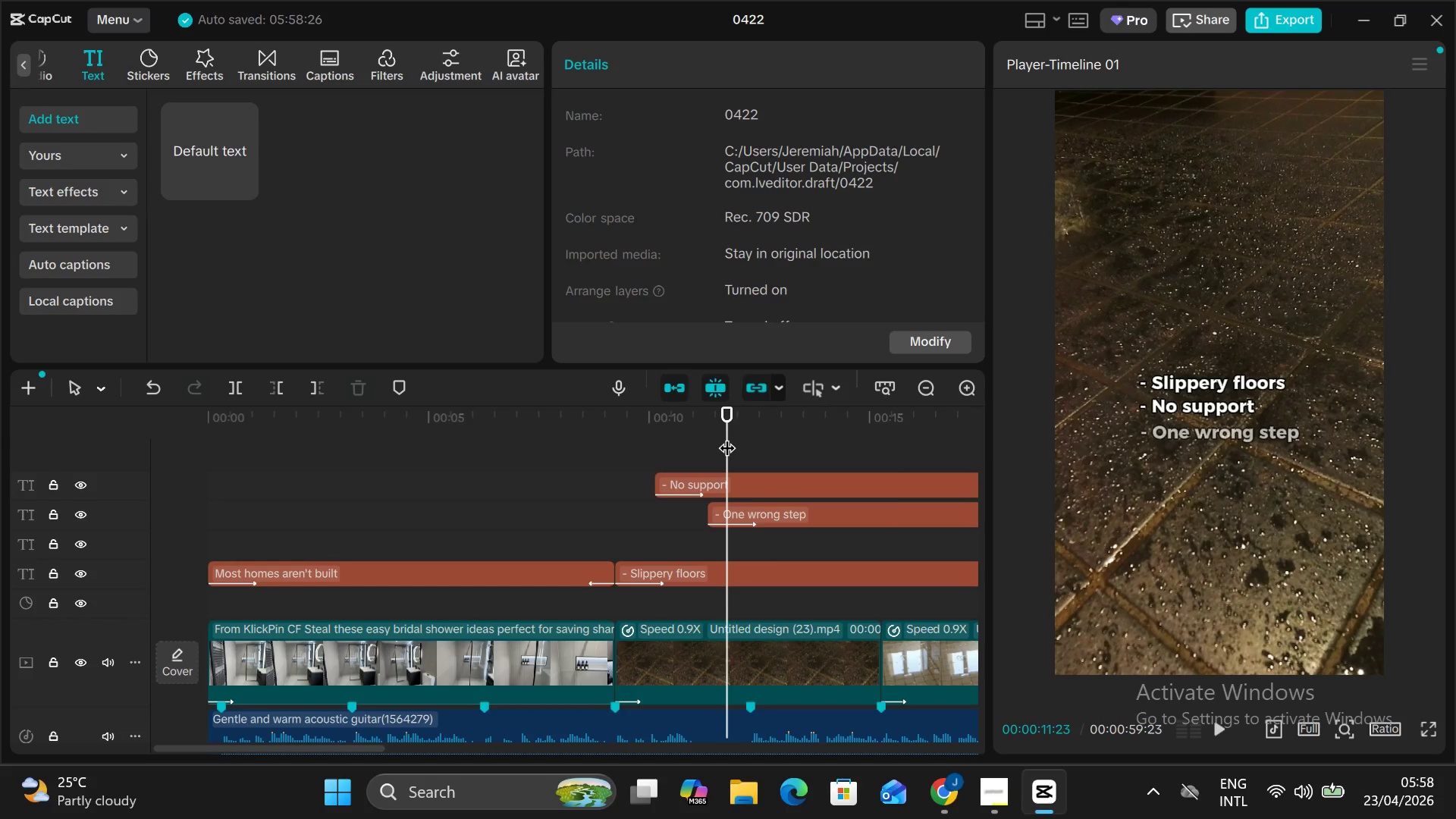 
hold_key(key=ControlLeft, duration=0.38)
scroll: coordinate [726, 436], scroll_direction: down, amount: 9.0
 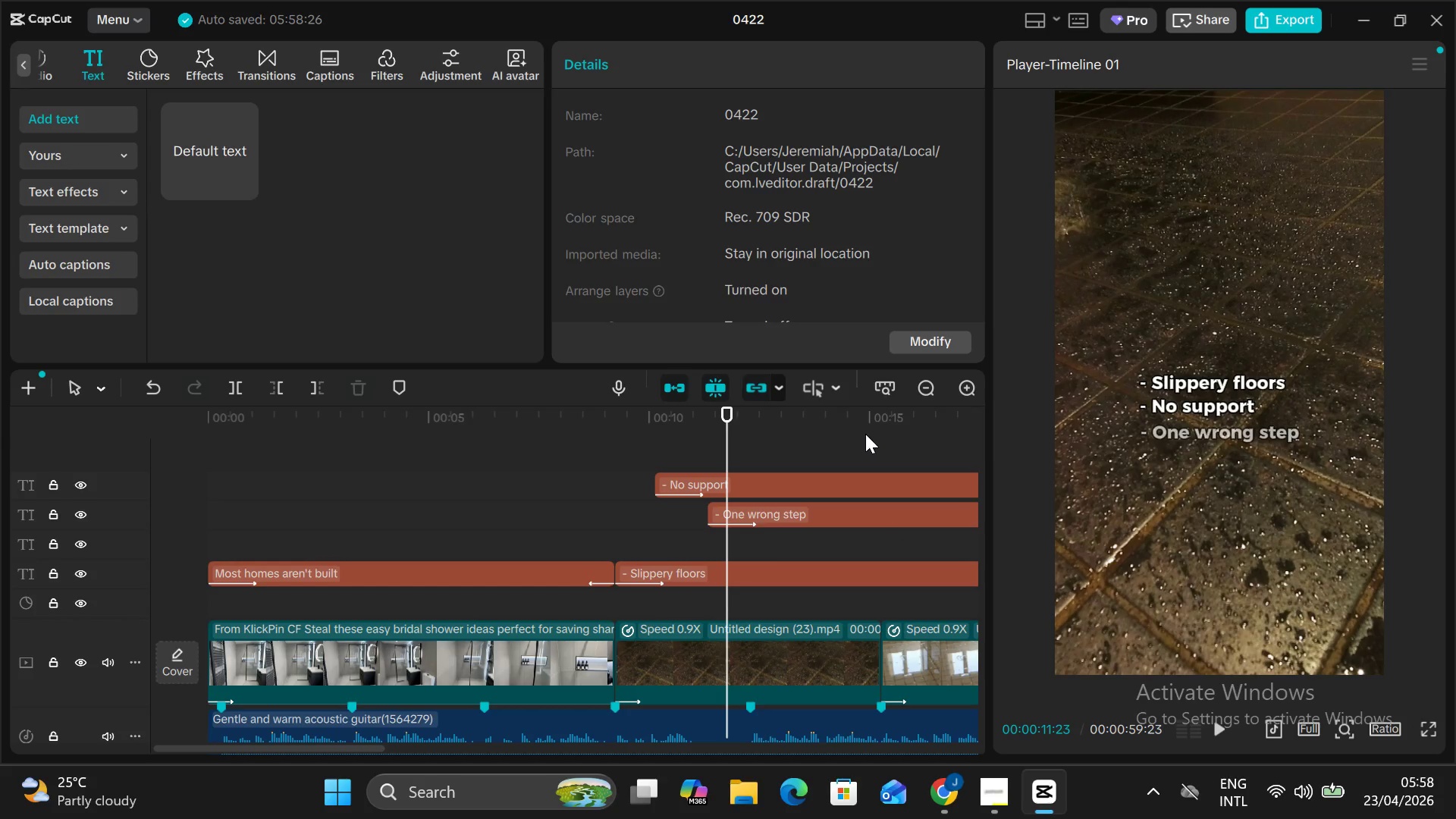 
left_click([865, 434])
 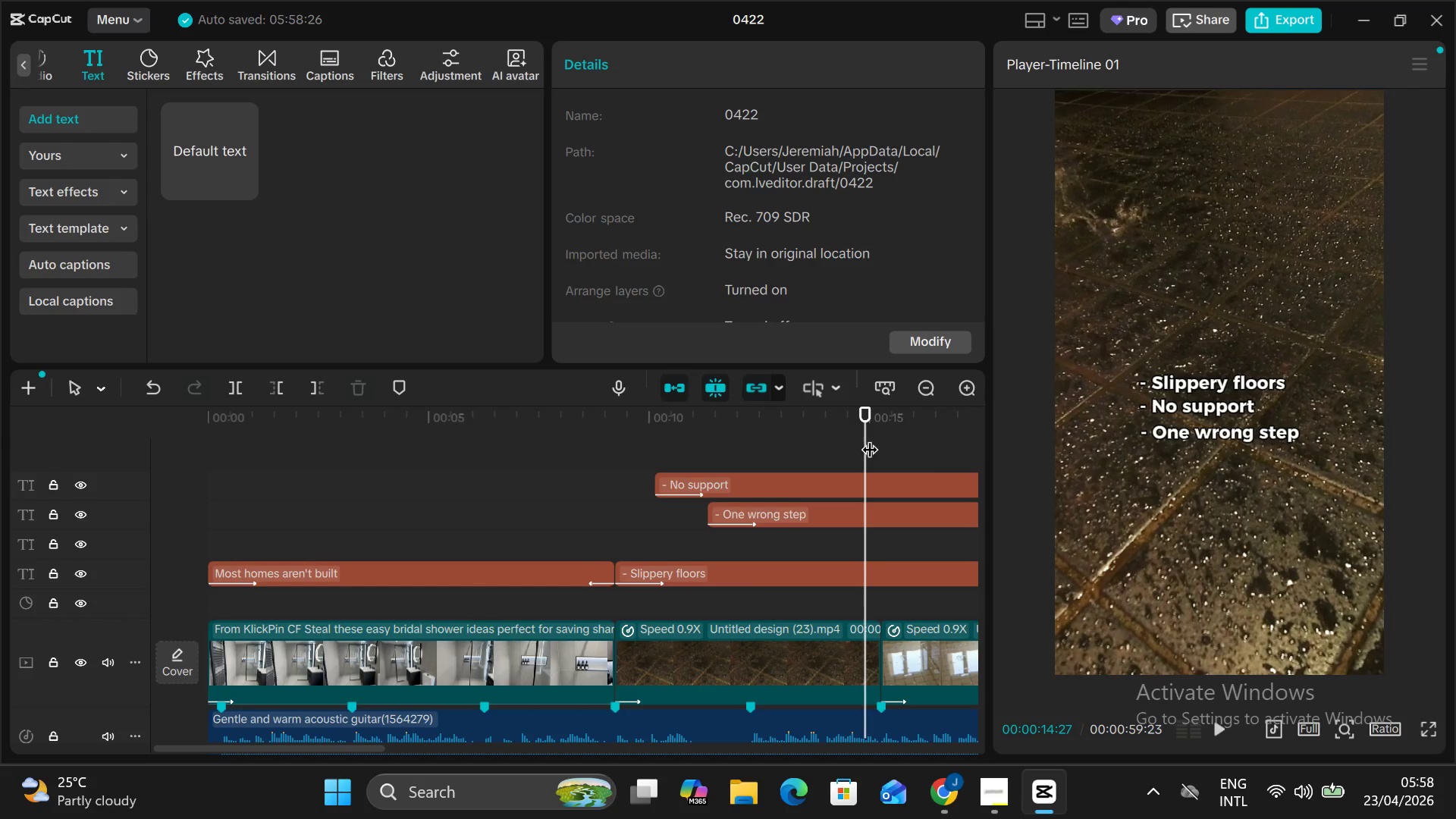 
hold_key(key=ControlLeft, duration=0.36)
scroll: coordinate [869, 438], scroll_direction: down, amount: 10.0
 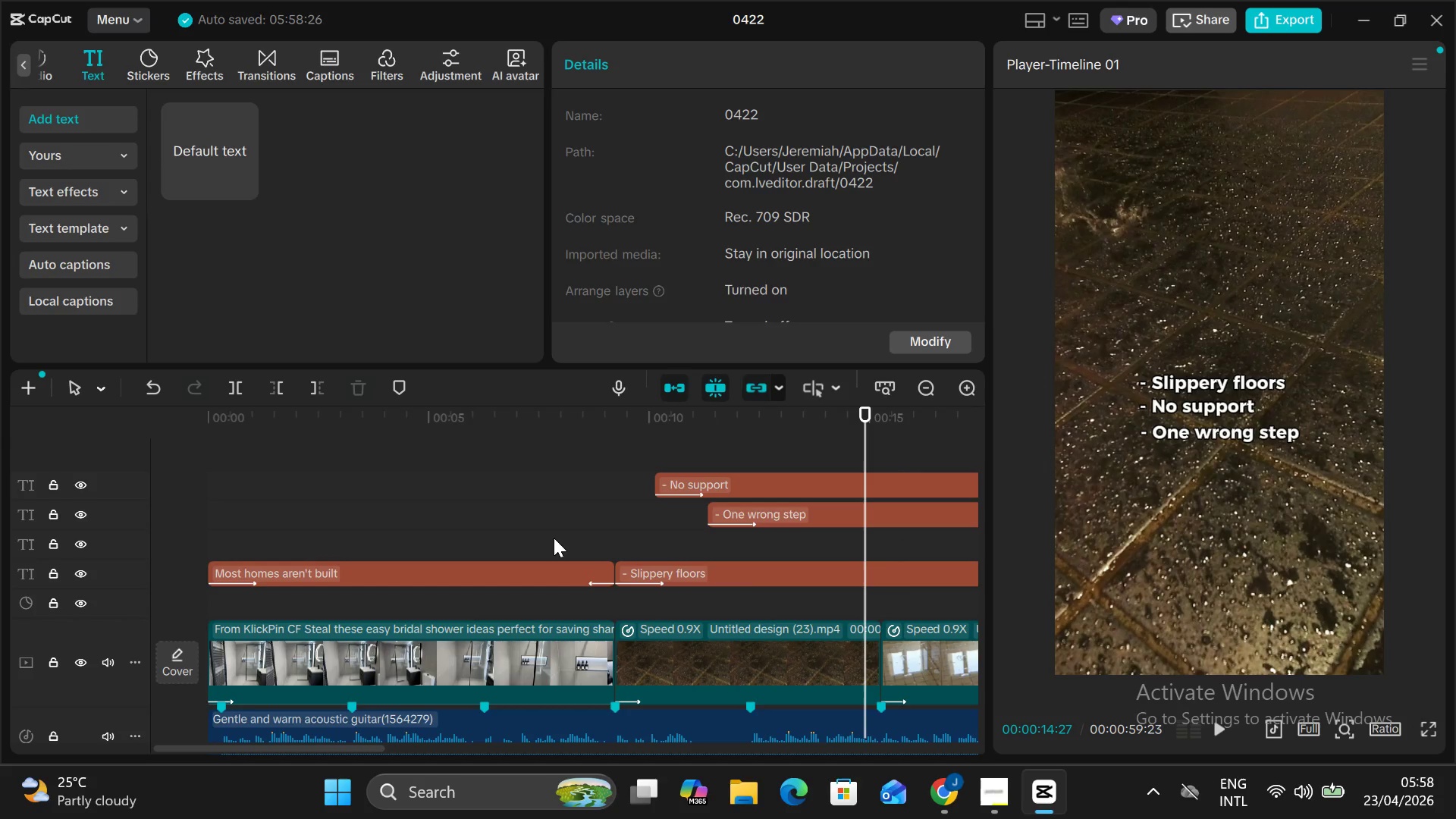 
hold_key(key=ControlLeft, duration=0.45)
scroll: coordinate [554, 538], scroll_direction: down, amount: 8.0
 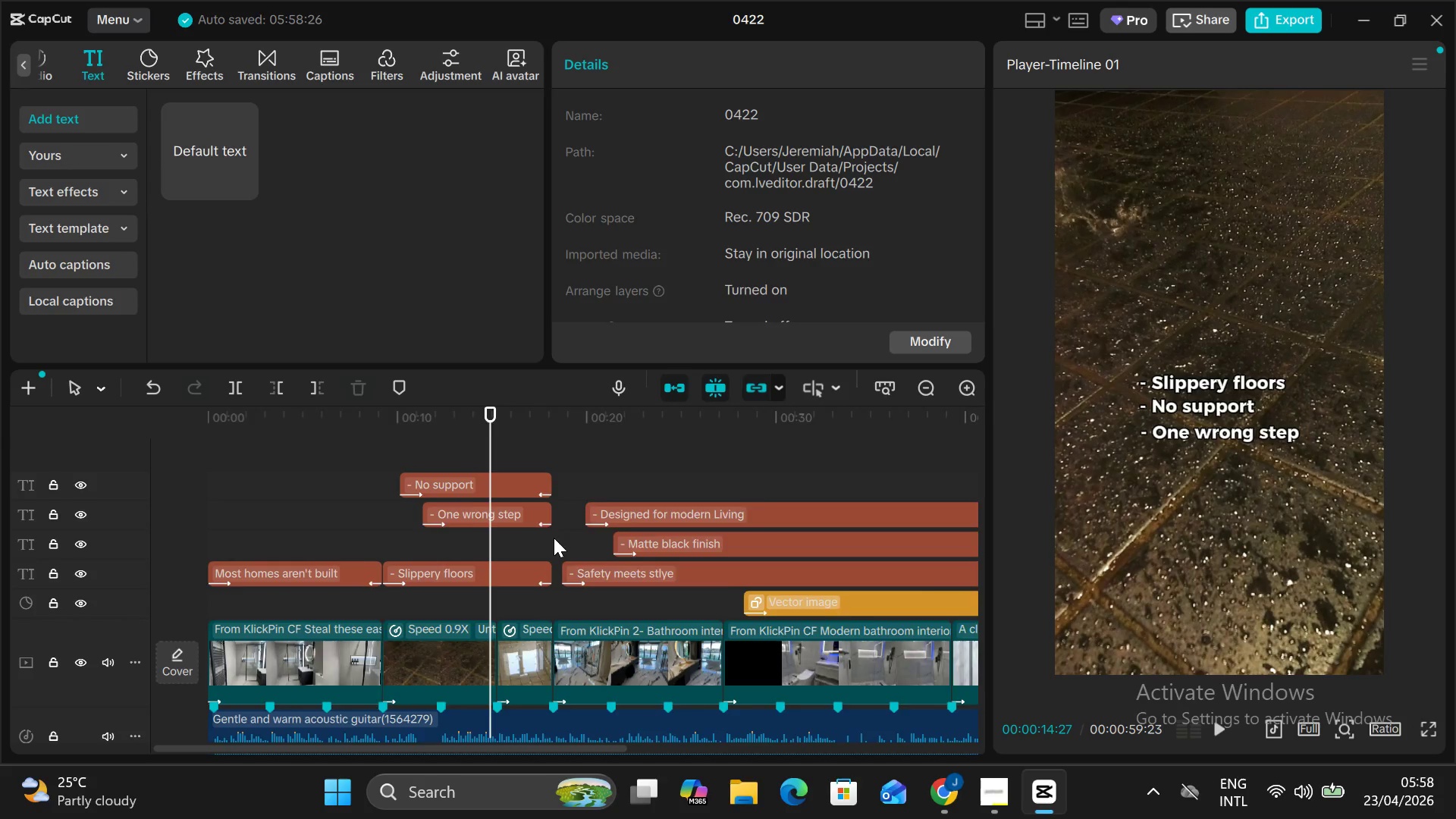 
hold_key(key=ControlLeft, duration=0.36)
 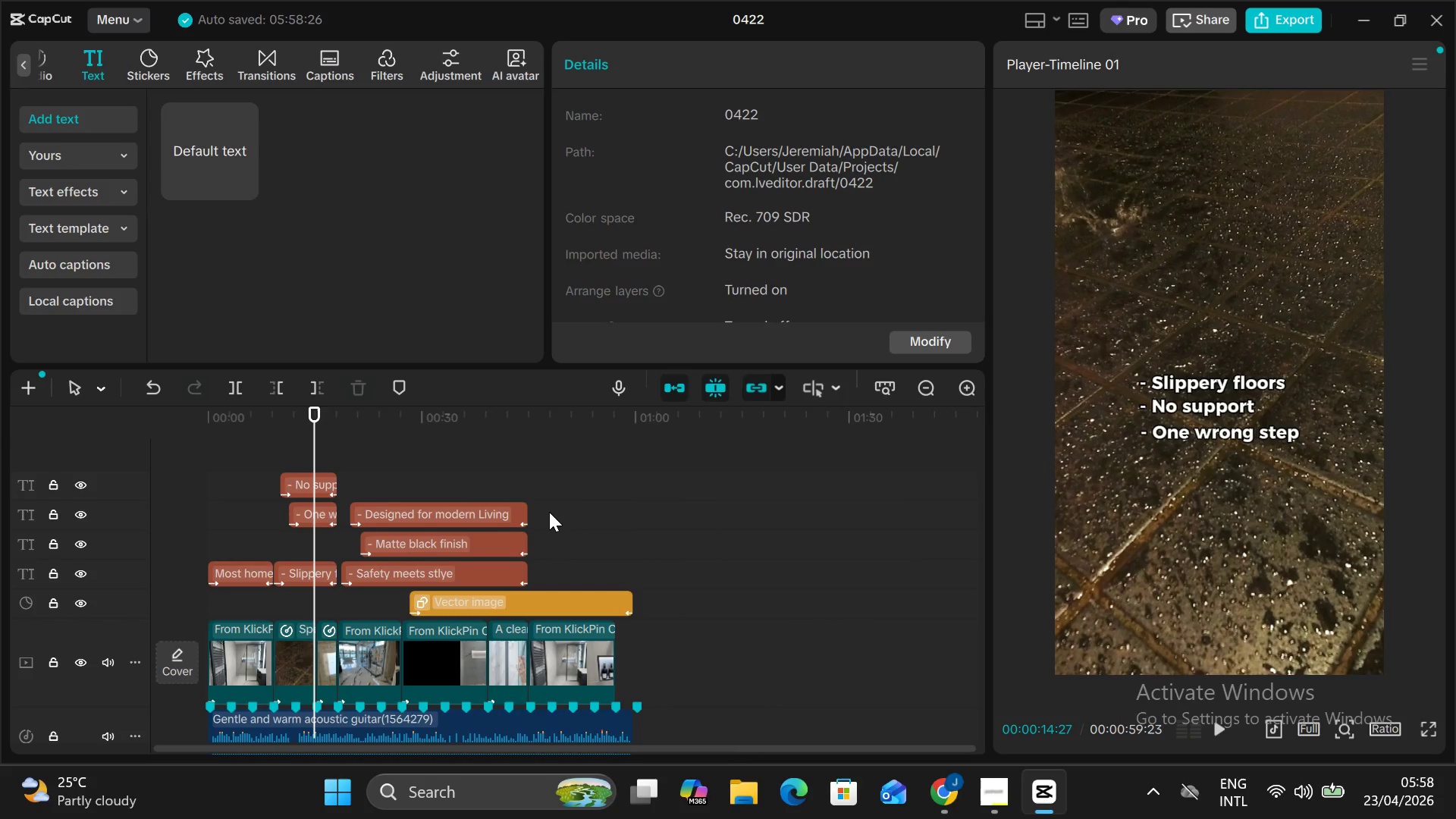 
left_click([549, 512])
 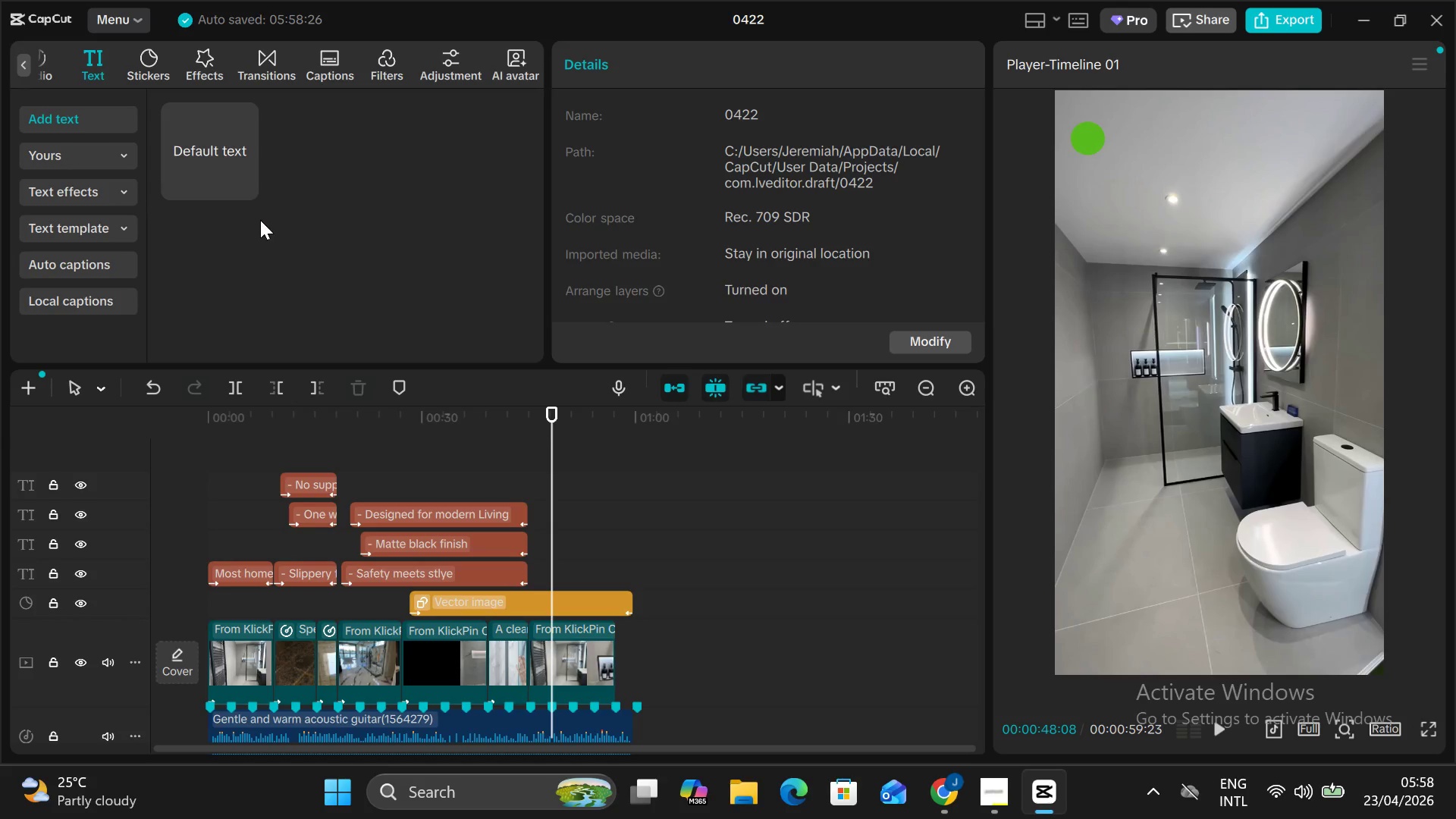 
left_click([248, 186])
 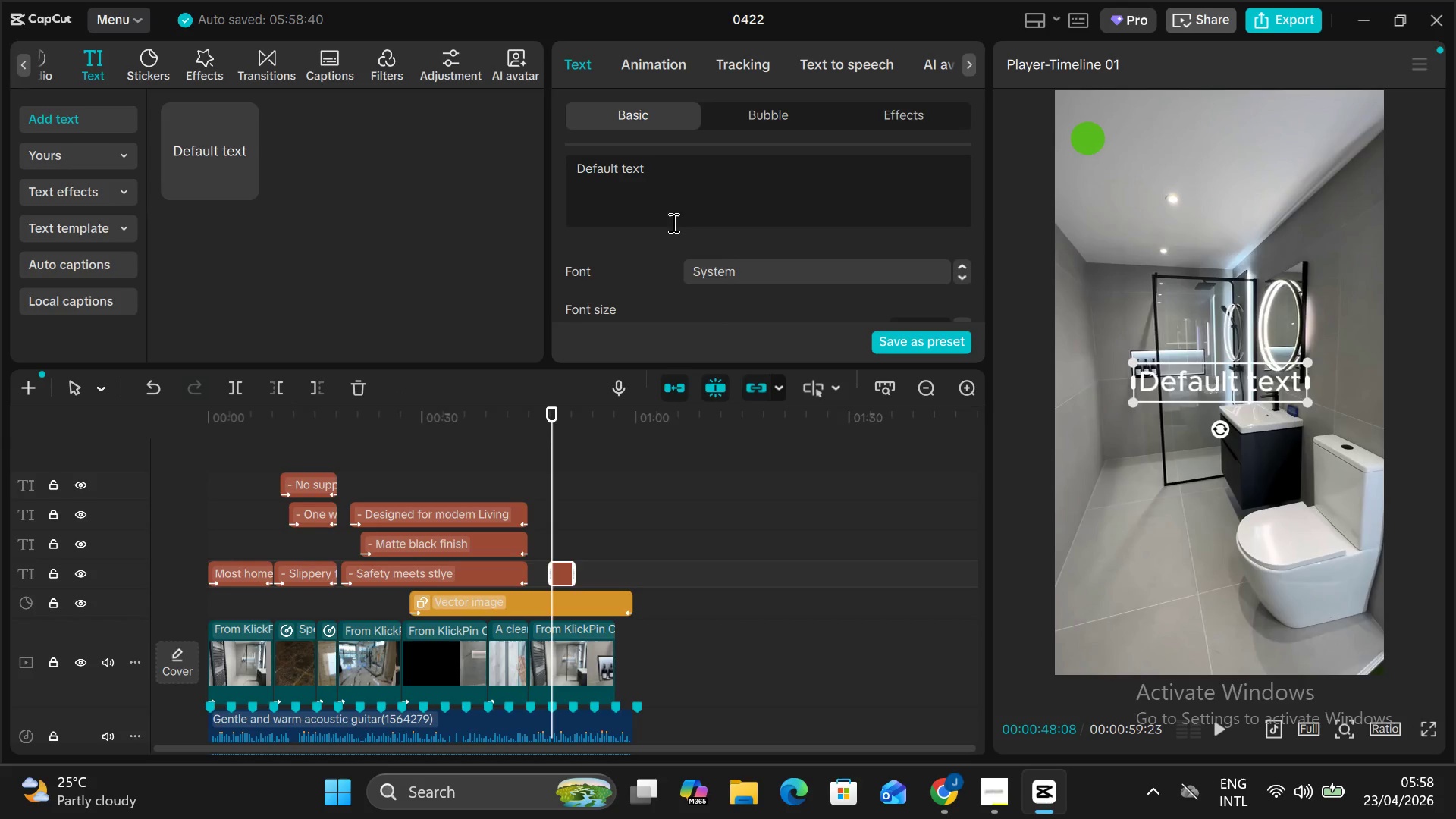 
left_click_drag(start_coordinate=[665, 174], to_coordinate=[568, 171])
 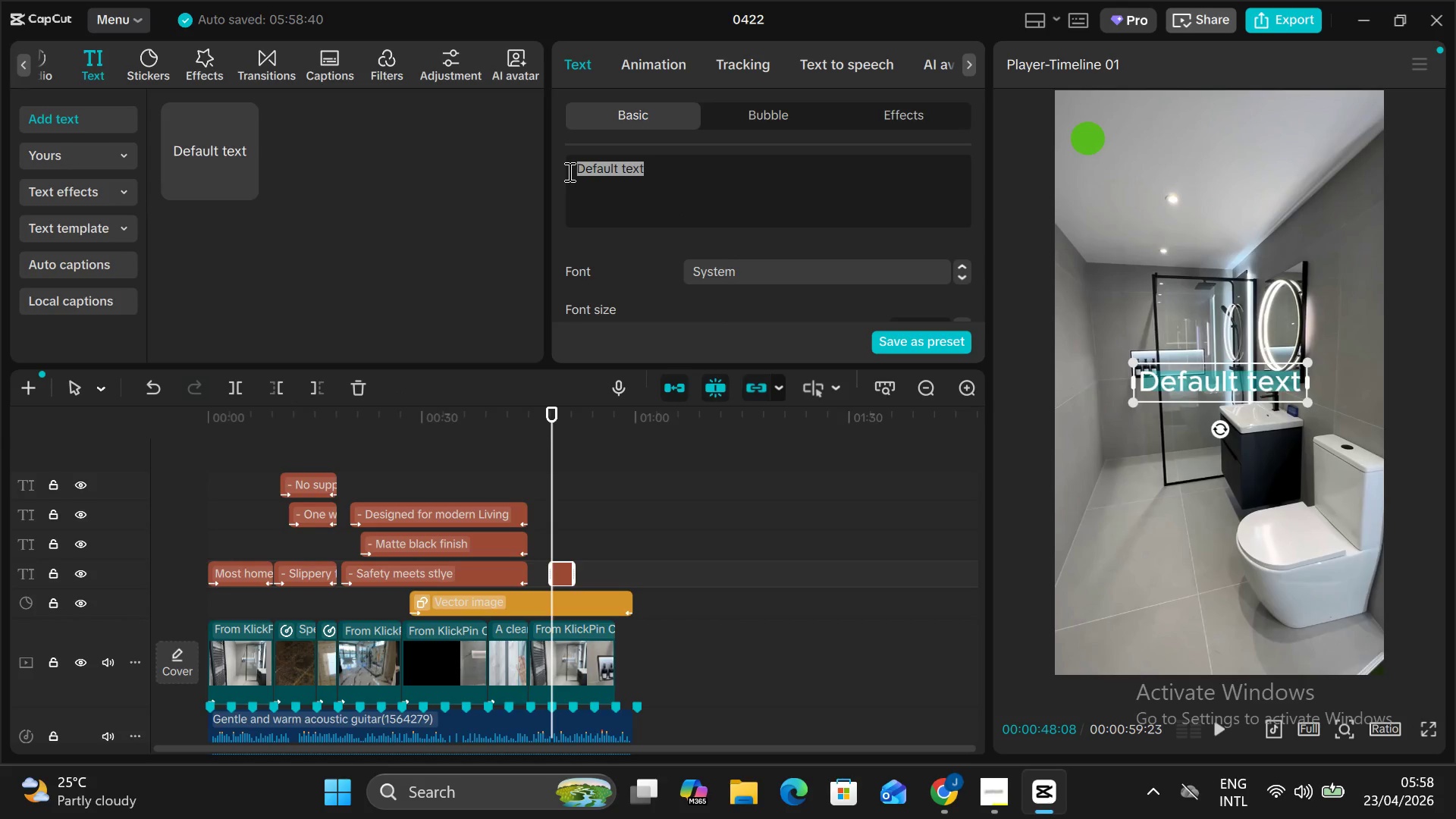 
type(Your home should protect you)
 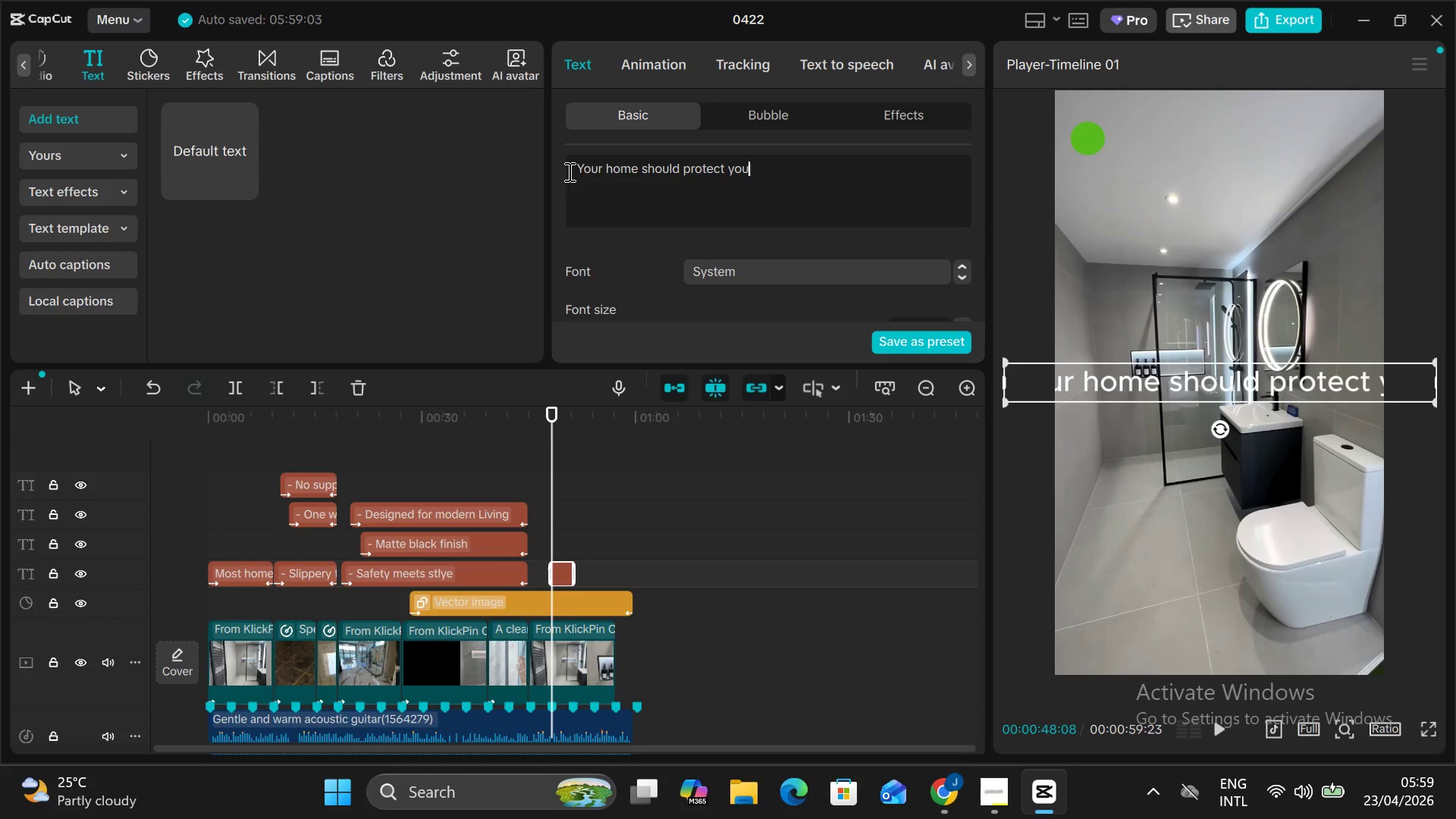 
key(Enter)
 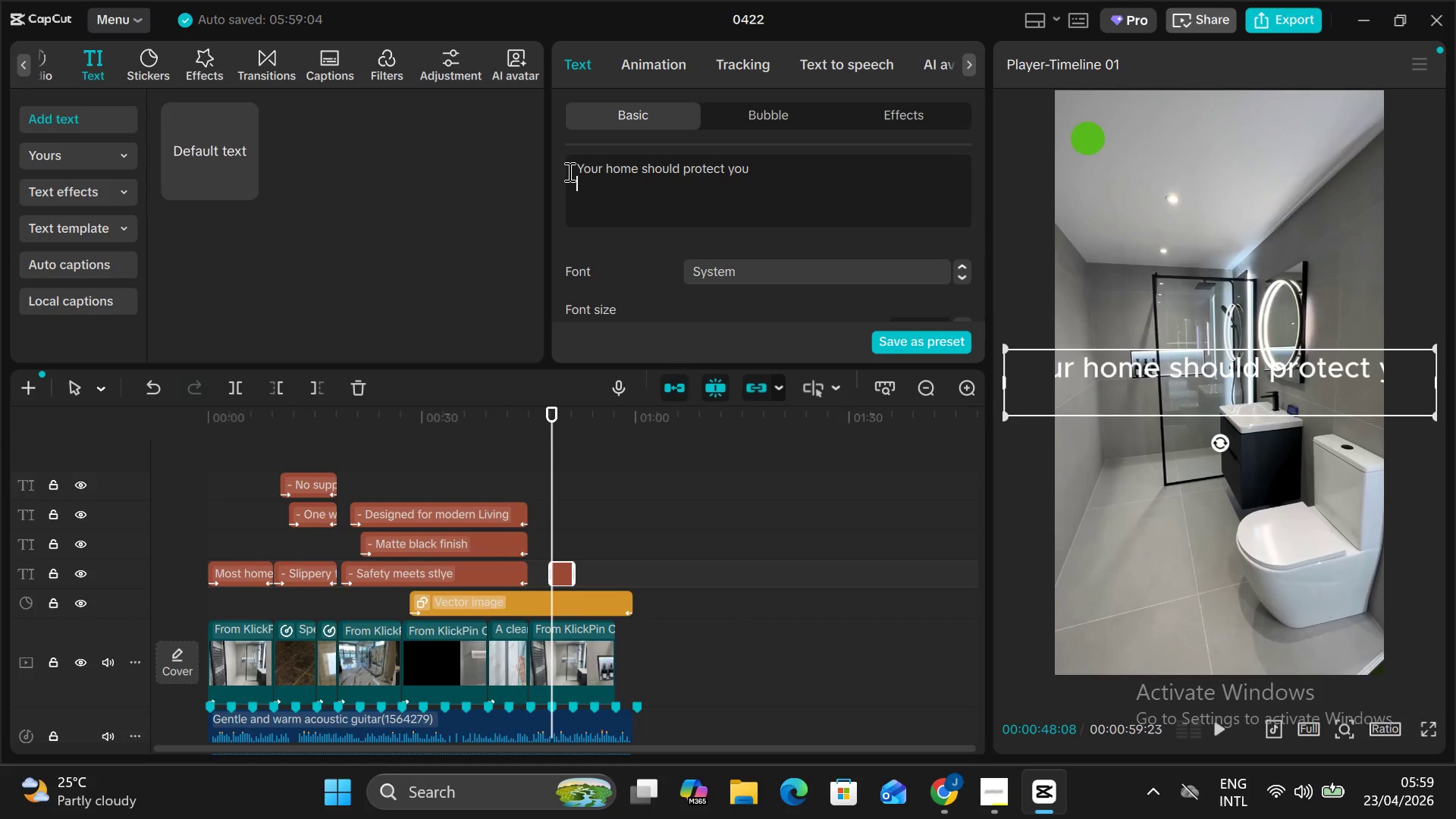 
wait(5.42)
 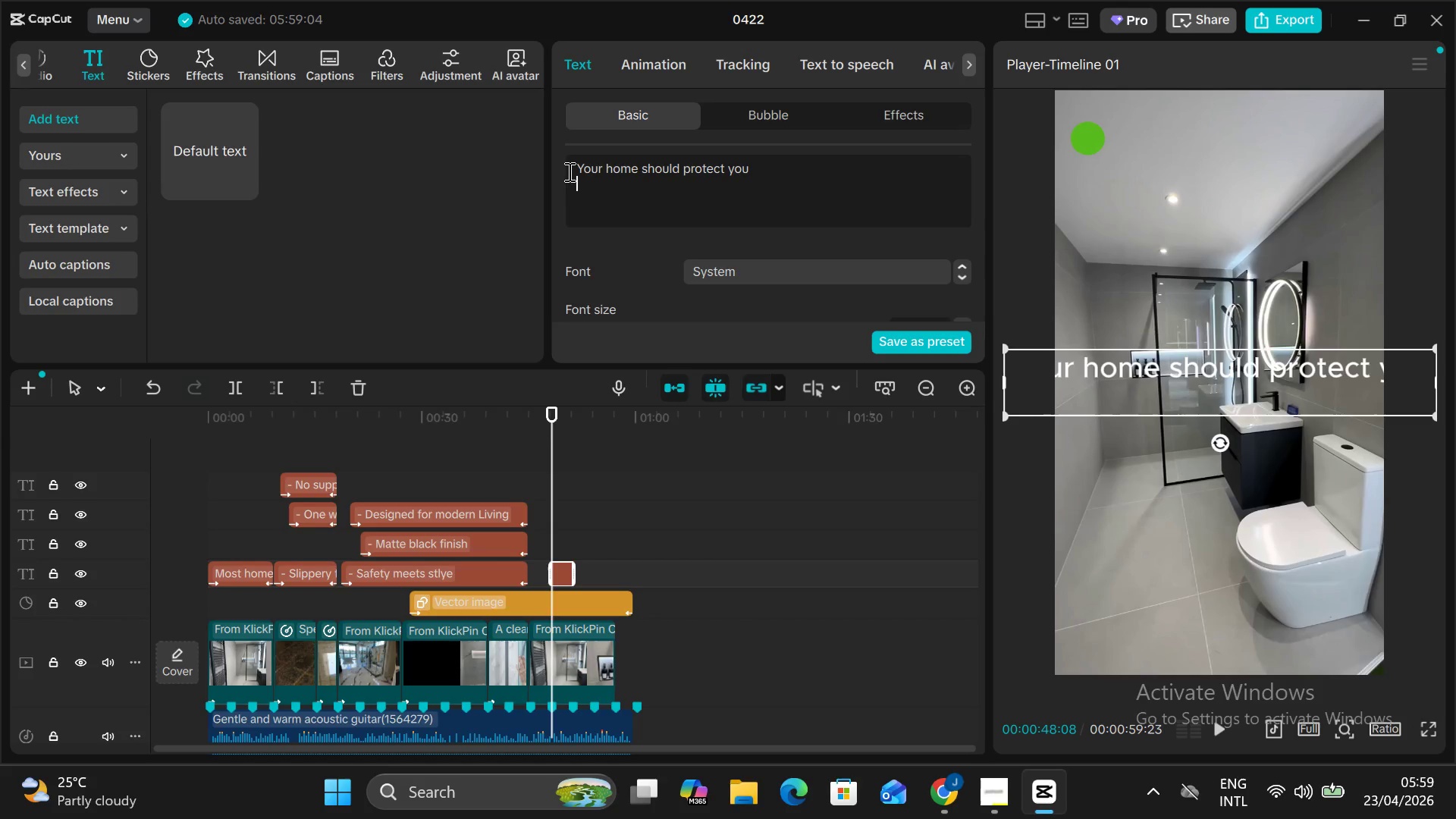 
key(Backspace)
 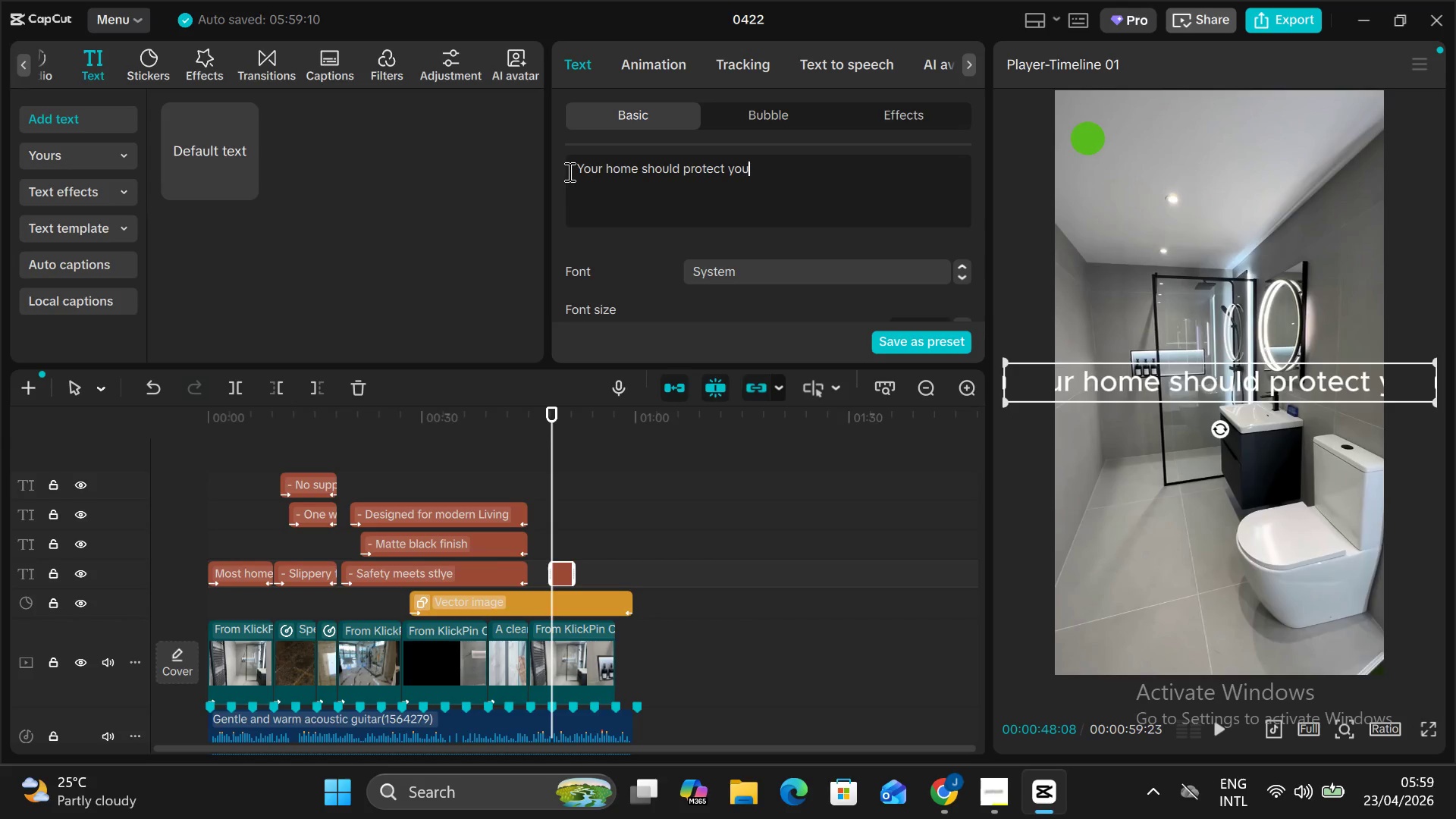 
key(Comma)
 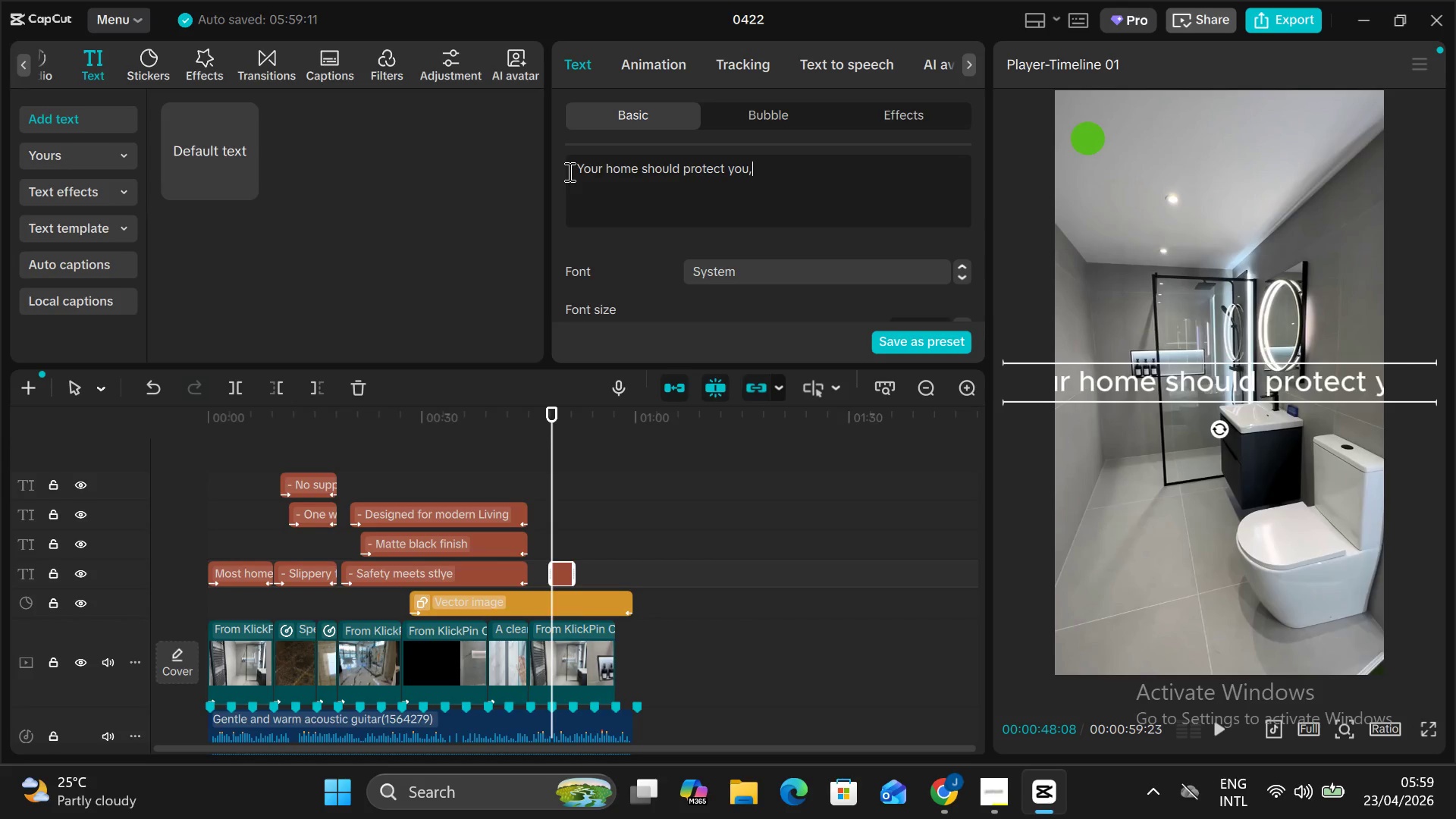 
key(Enter)
 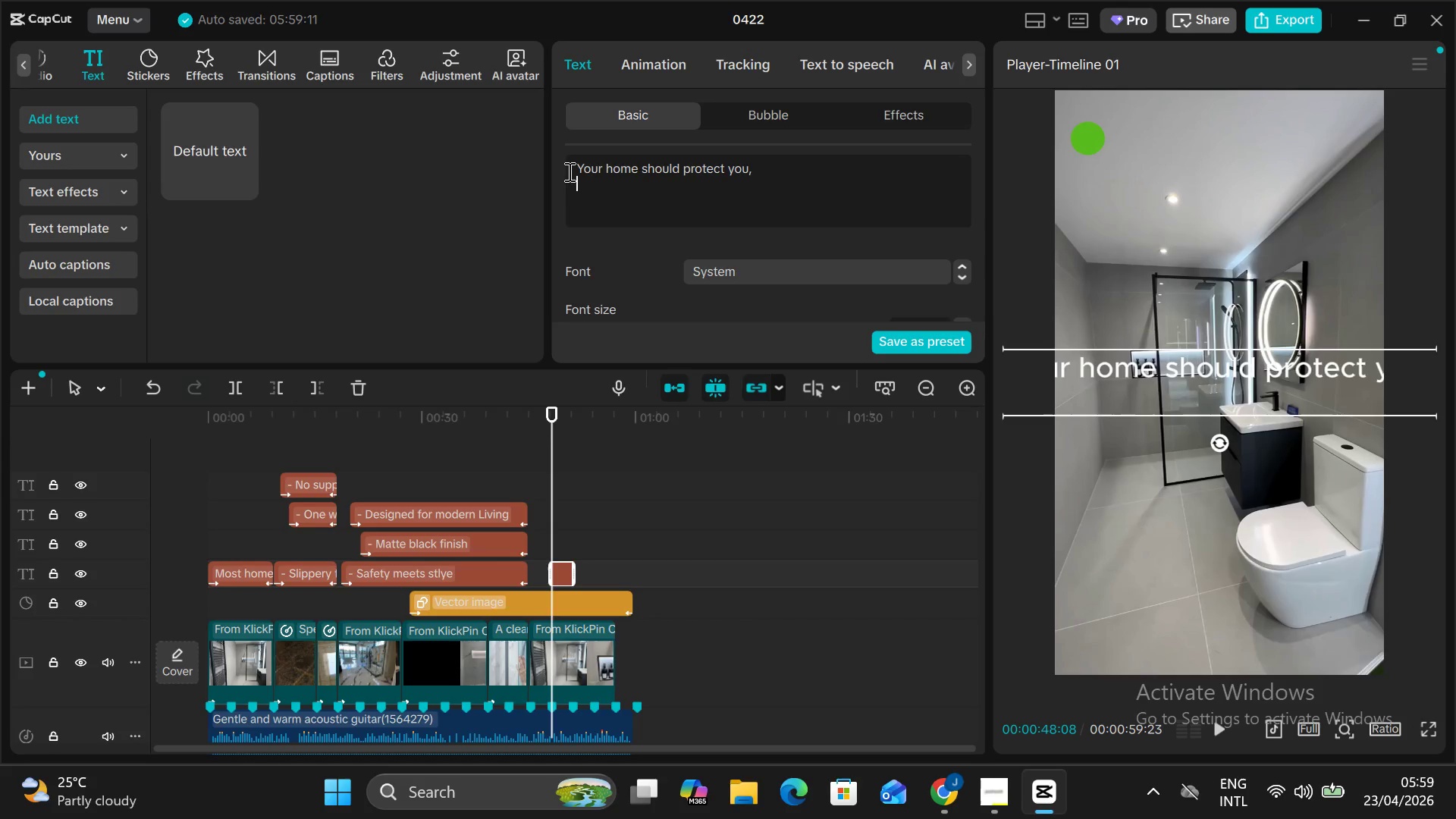 
type(not pu y)
key(Backspace)
key(Backspace)
key(Backspace)
 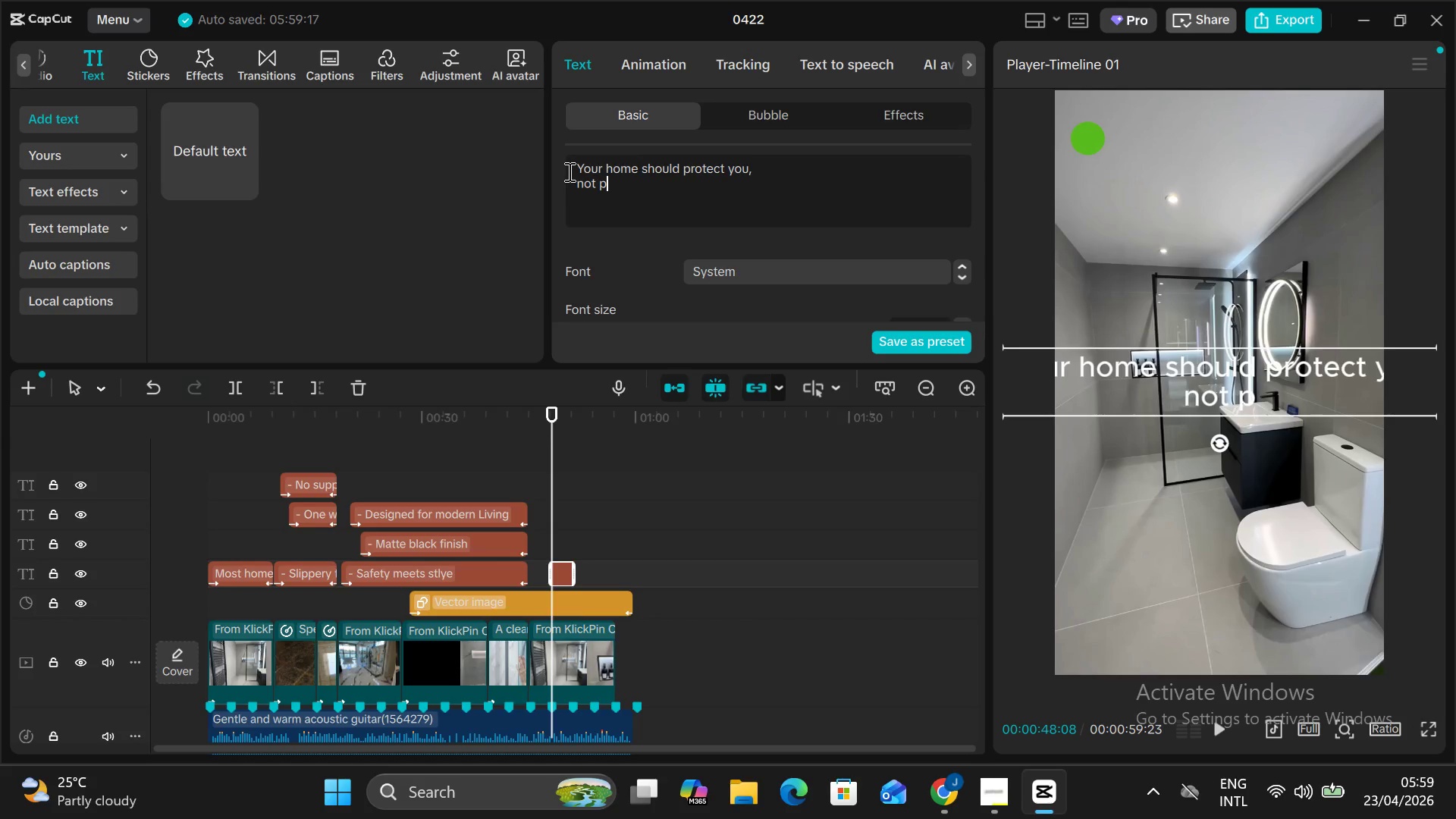 
hold_key(key=ControlLeft, duration=1.22)
 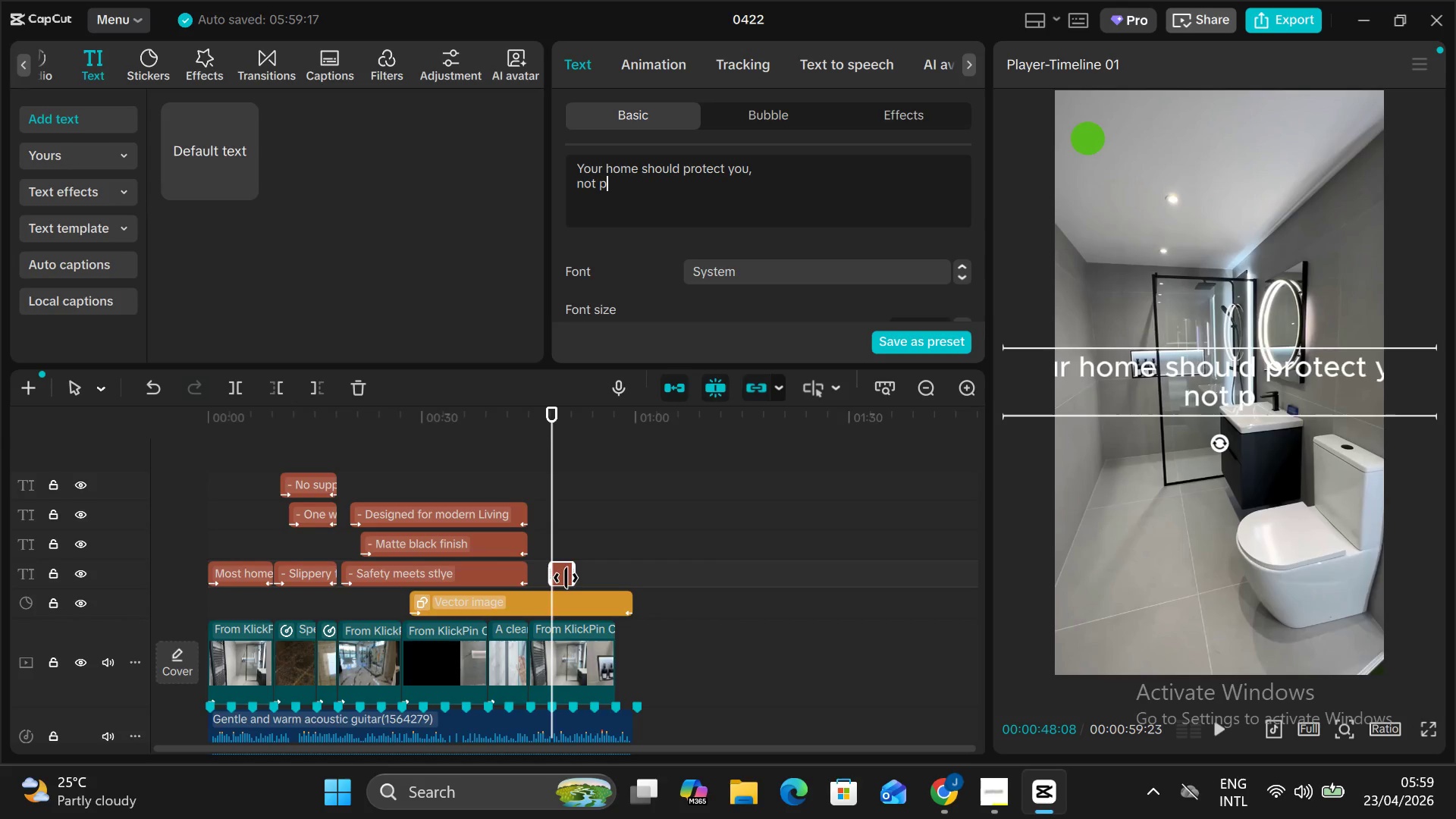 
left_click([562, 573])
 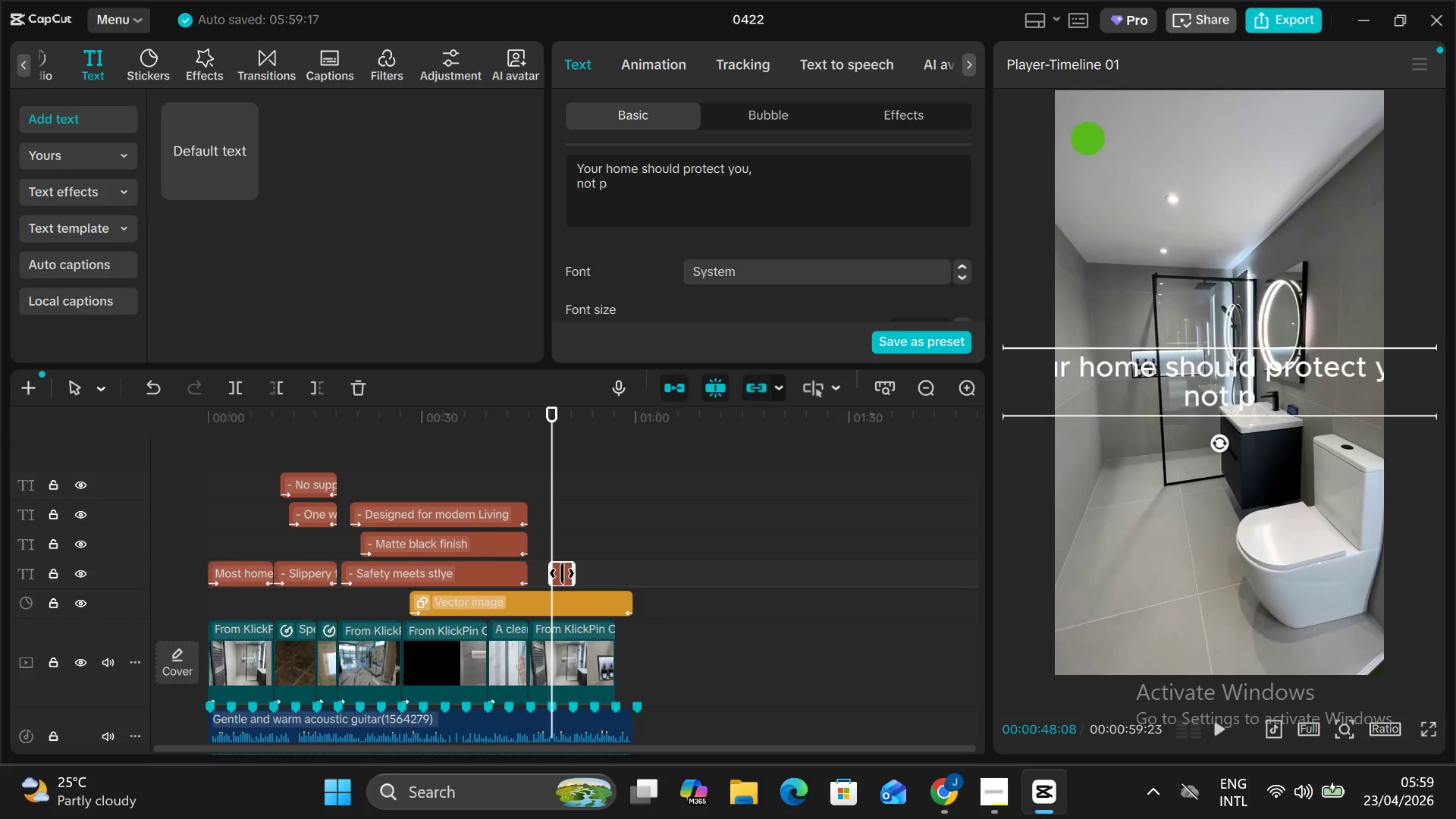 
key(Backspace)
 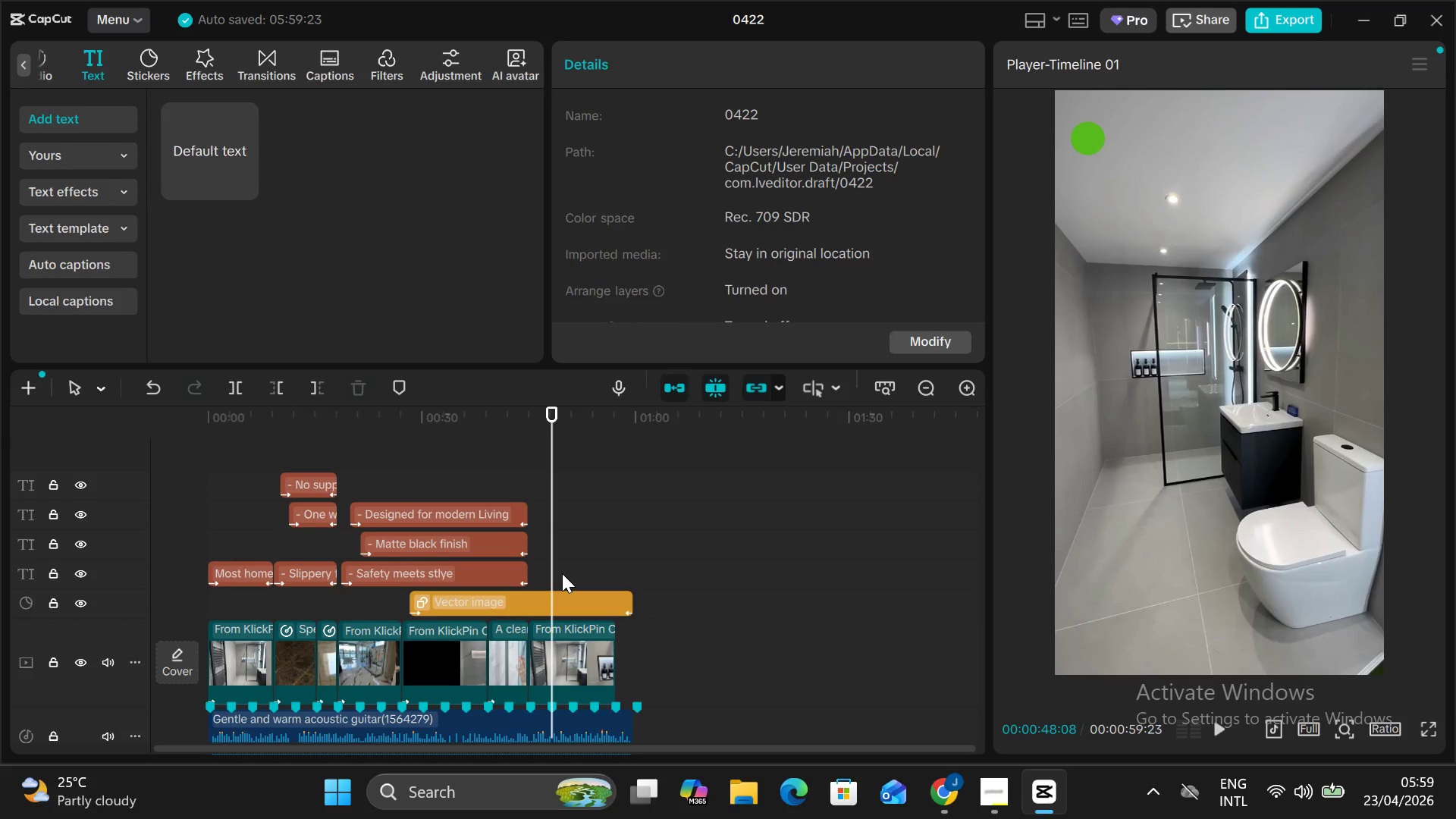 
key(Control+V)
 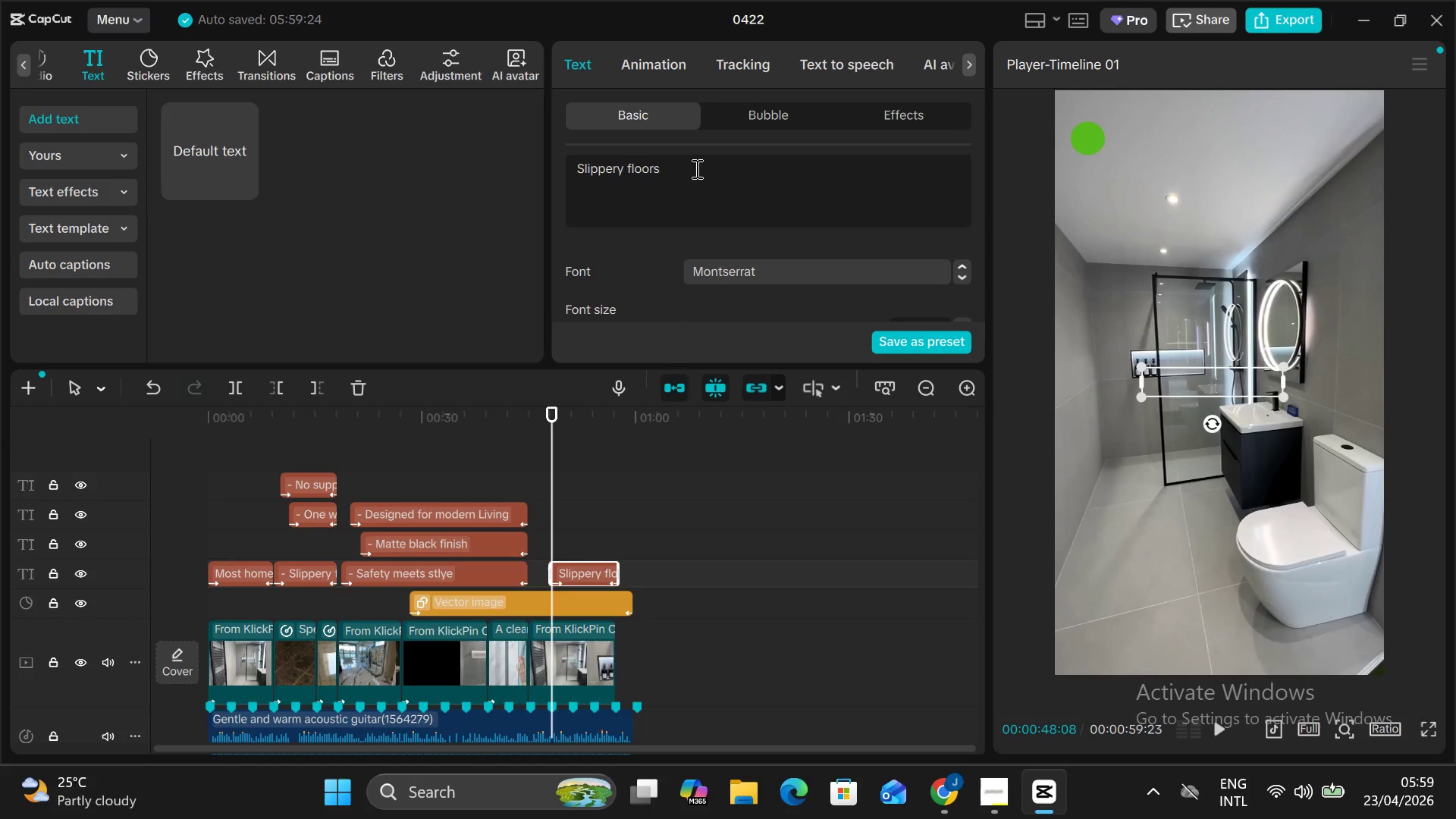 
double_click([698, 165])
 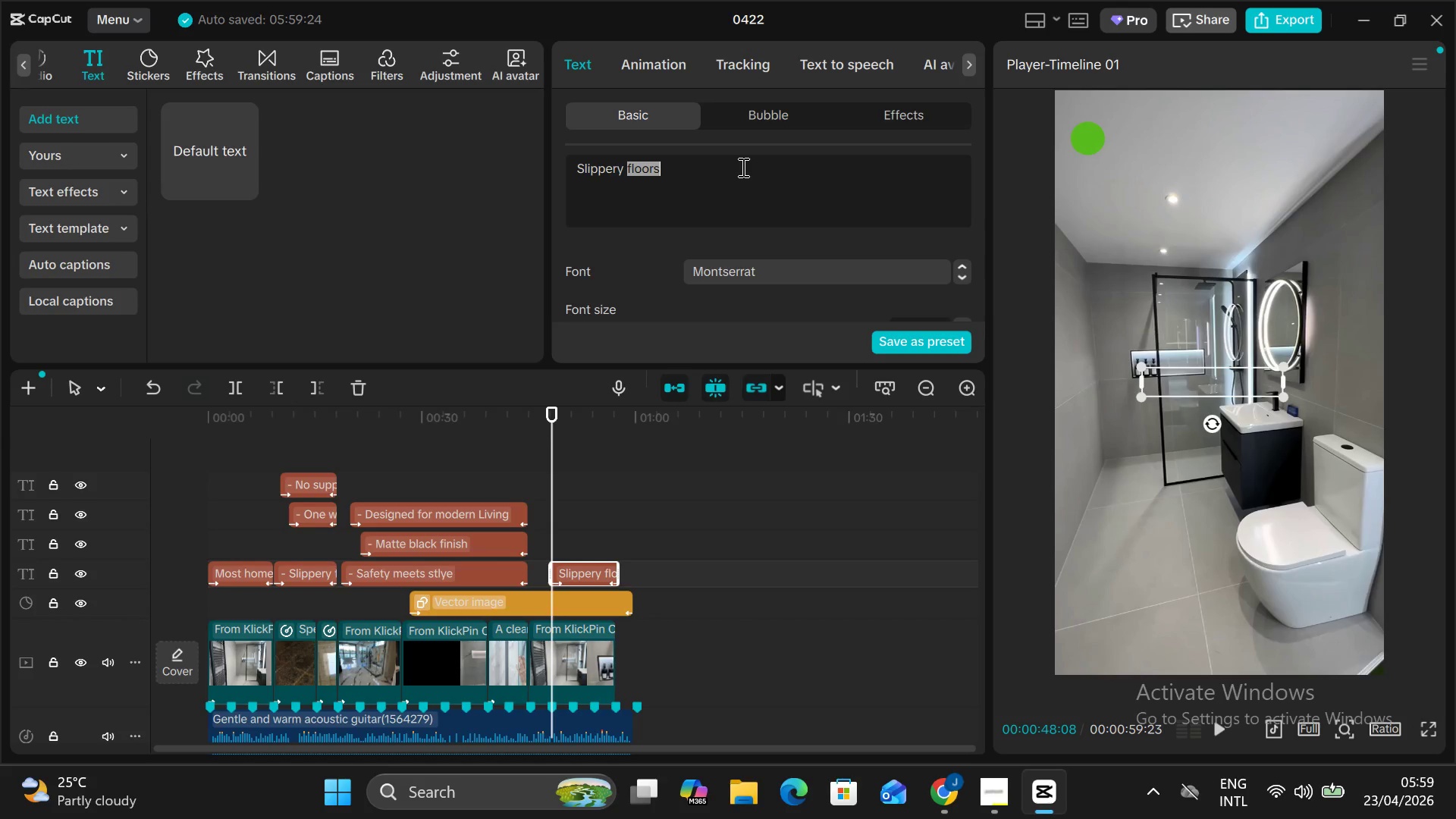 
wait(18.61)
 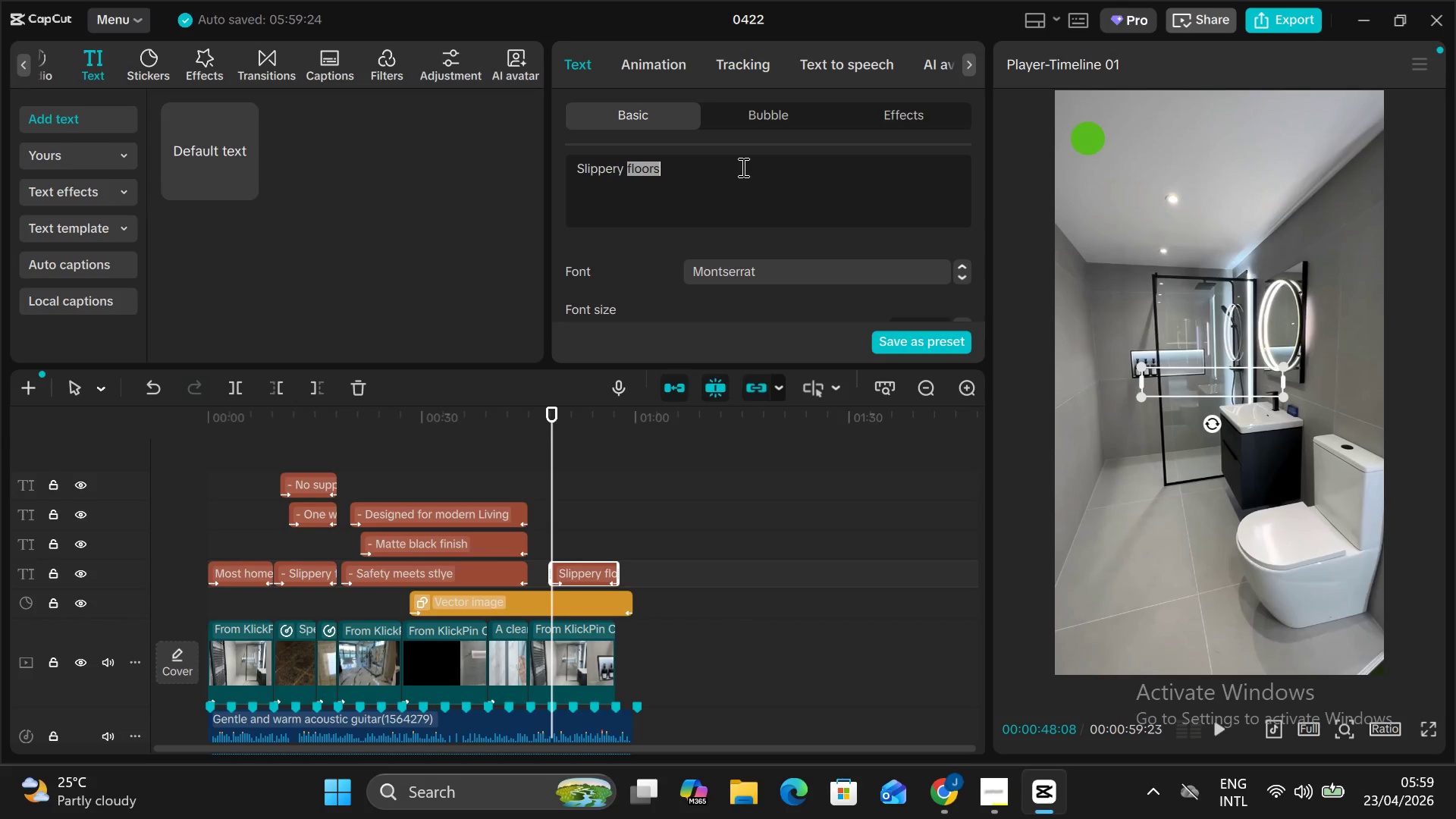 
left_click_drag(start_coordinate=[739, 175], to_coordinate=[559, 159])
 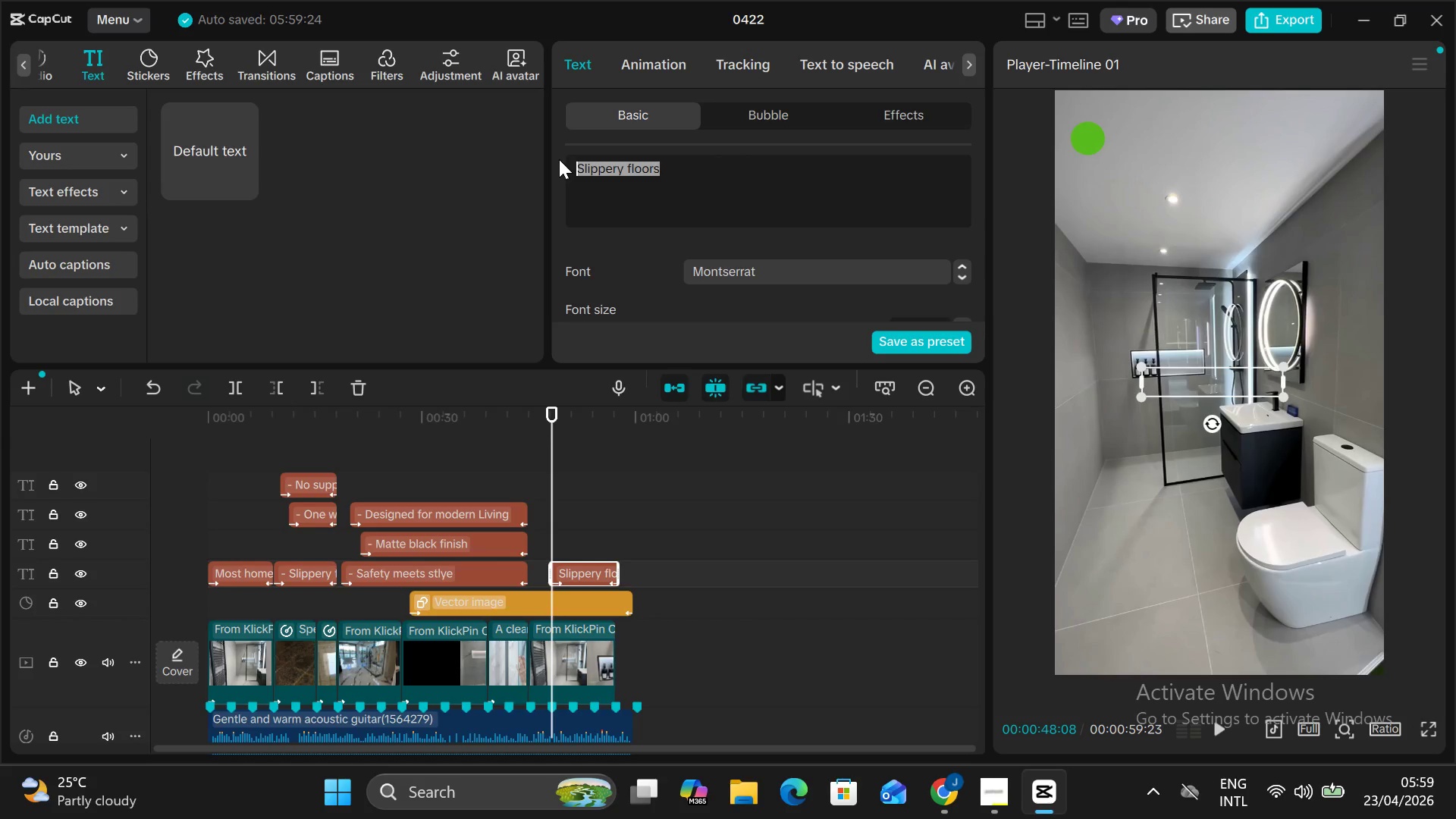 
type(Your home should pro)
 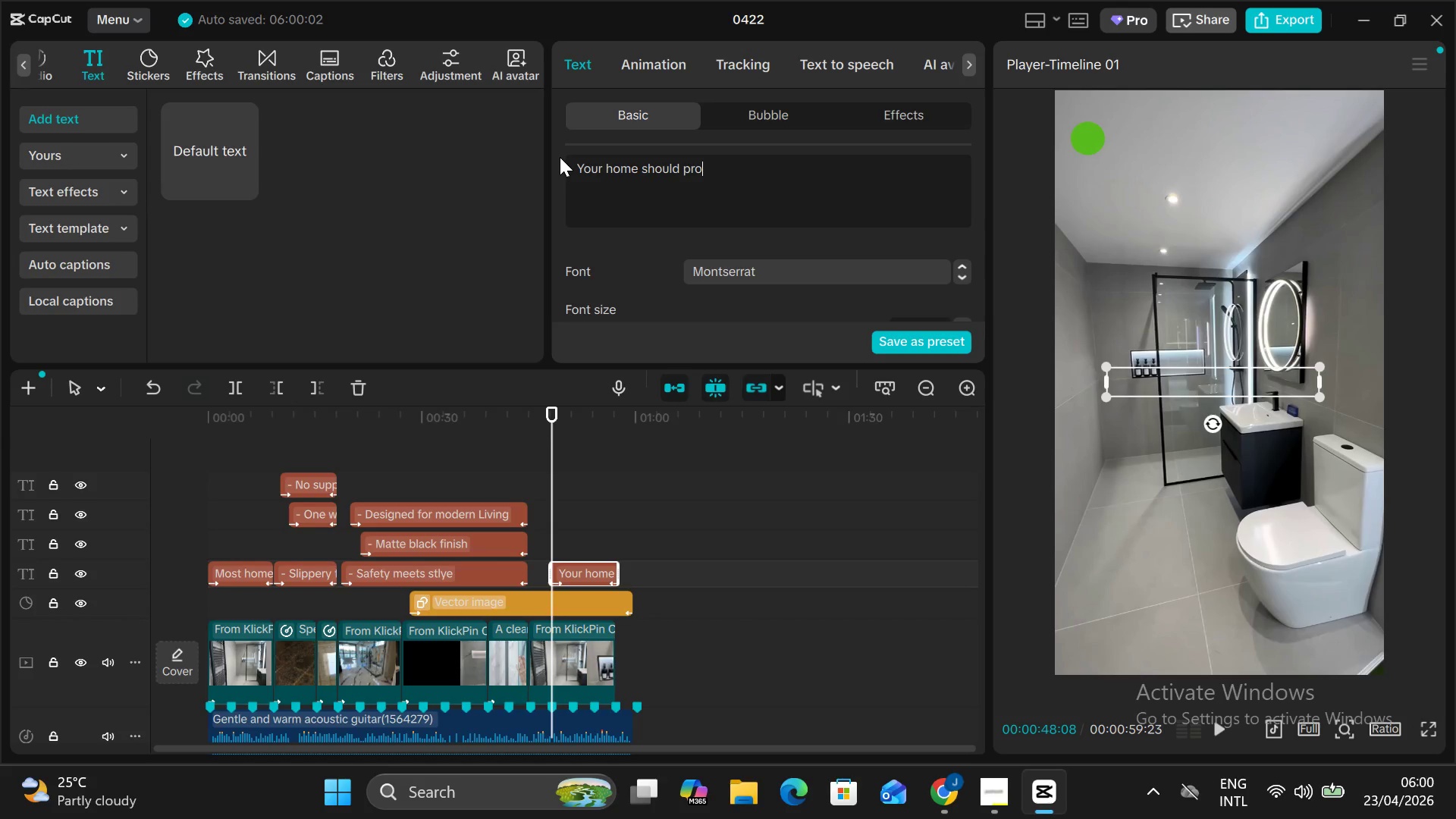 
type(tect you )
 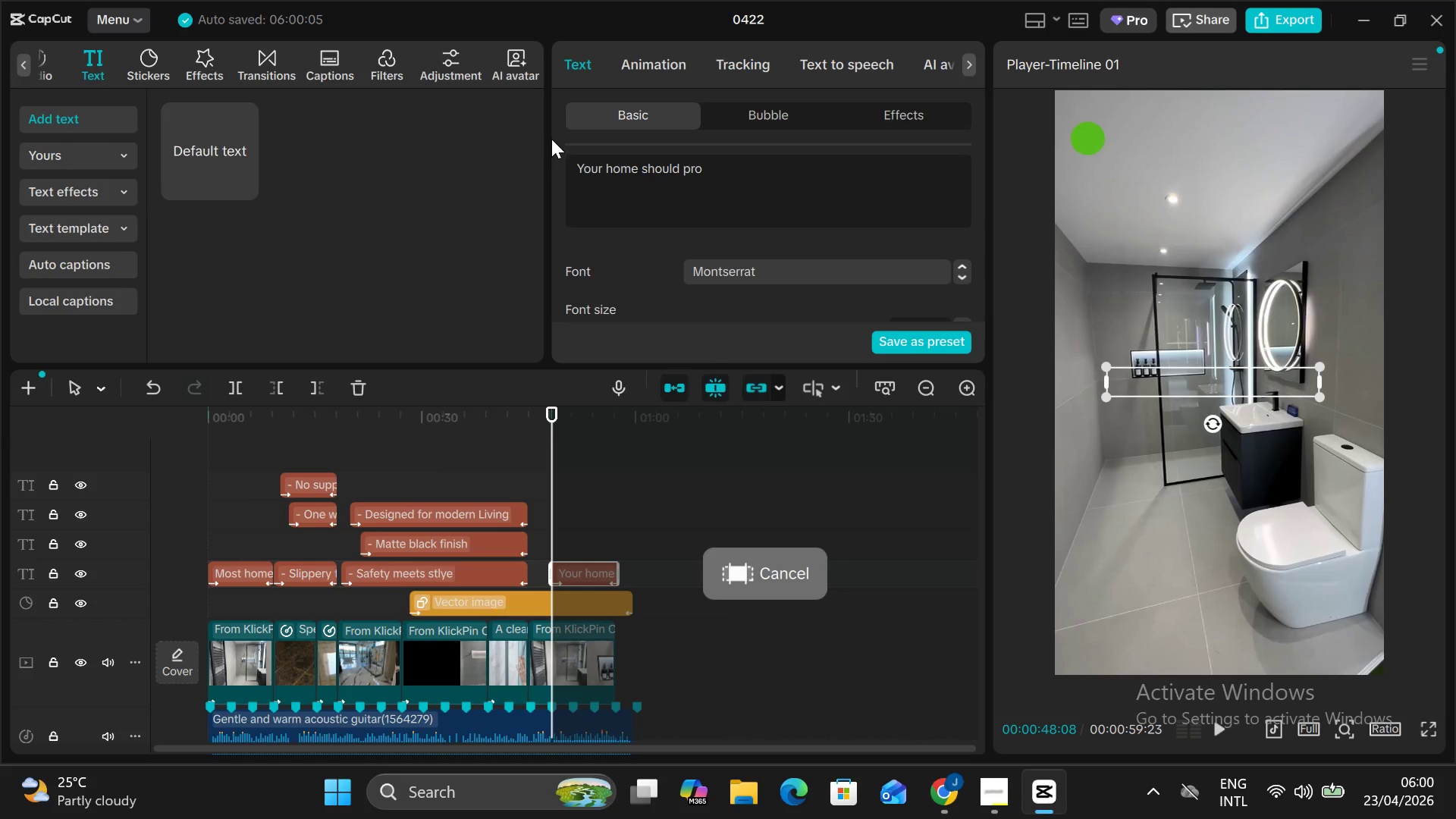 
right_click([560, 157])
 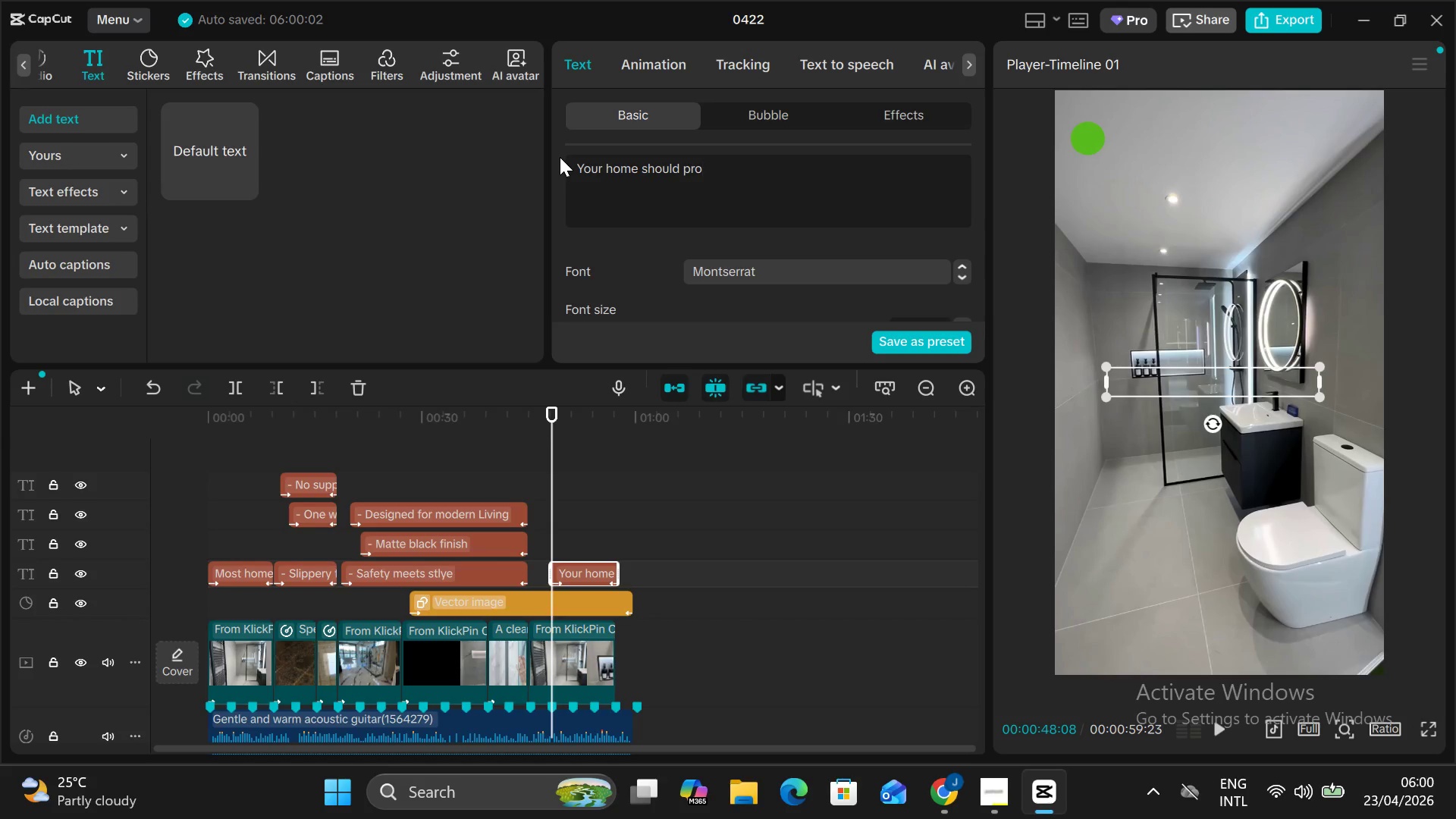 
left_click([723, 170])
 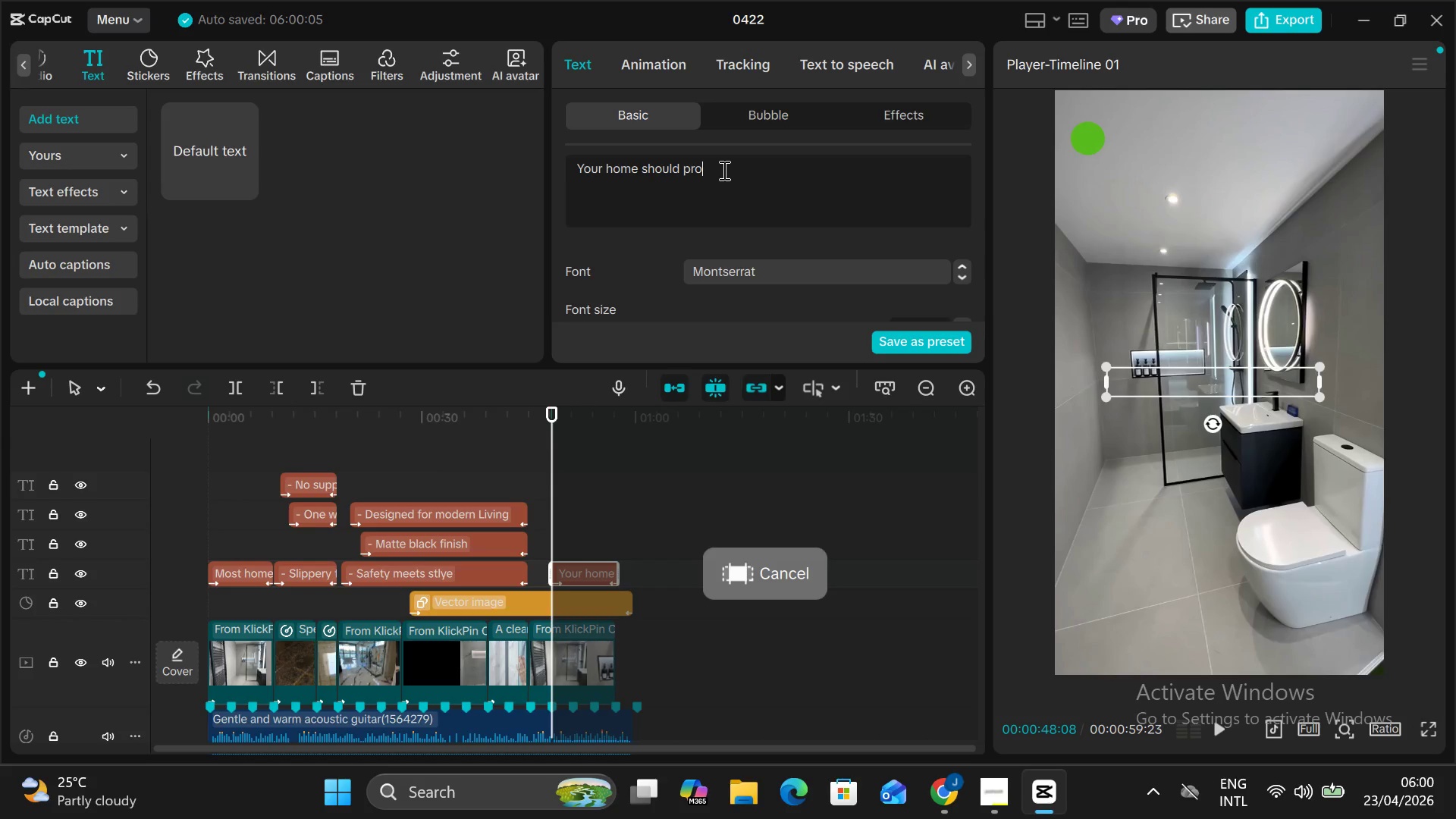 
type(te)
 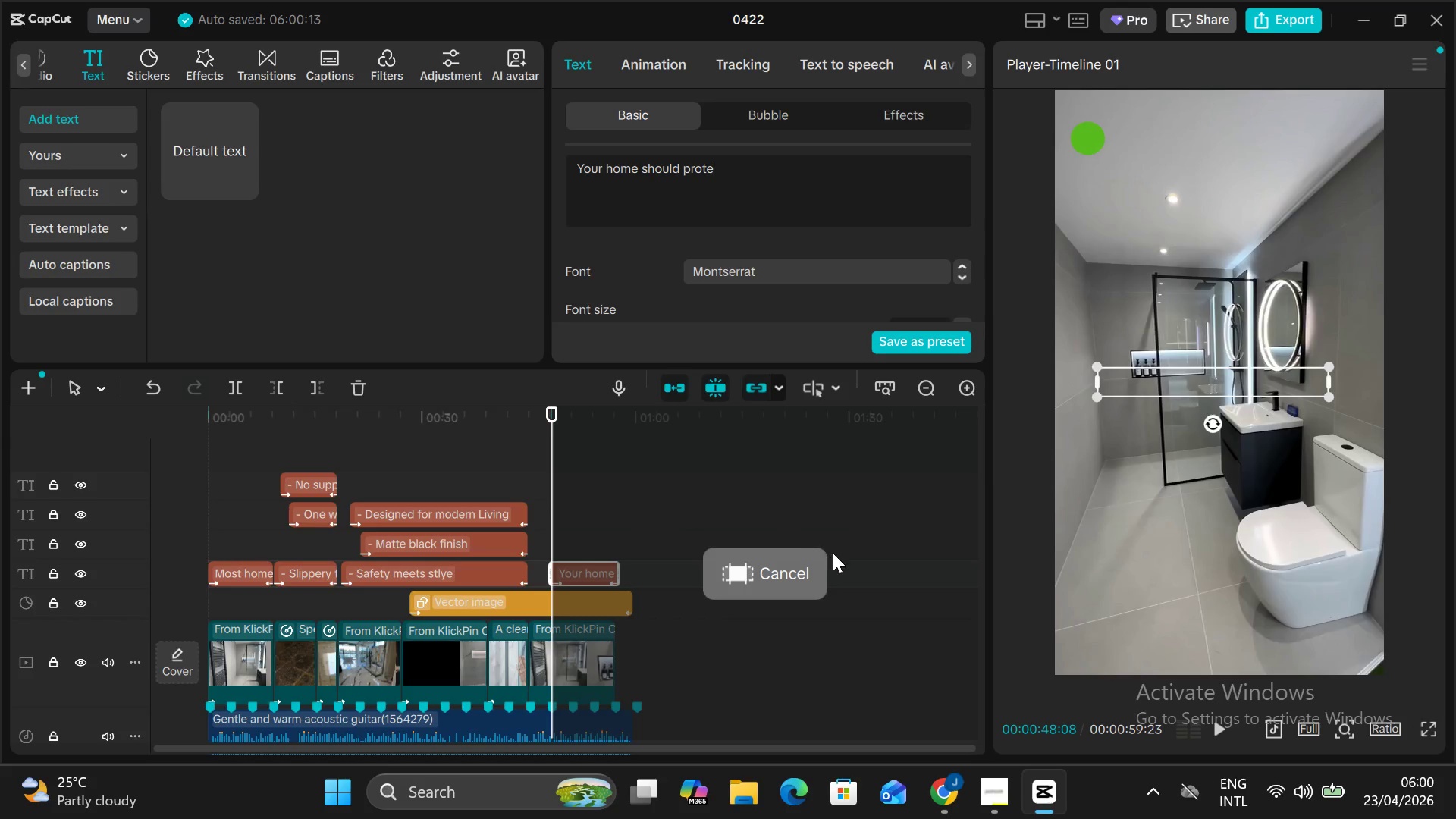 
left_click([793, 575])
 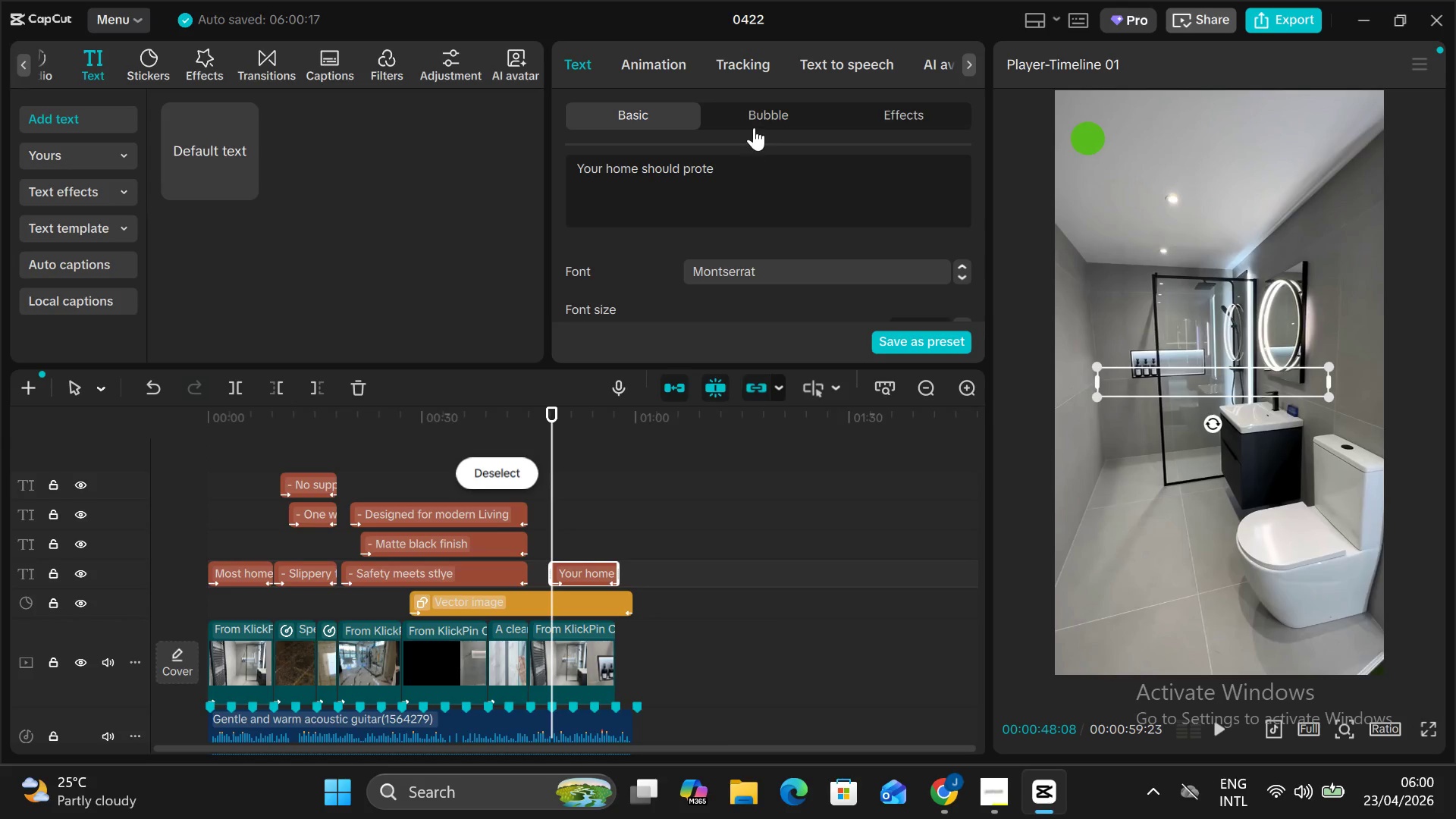 
left_click([731, 182])
 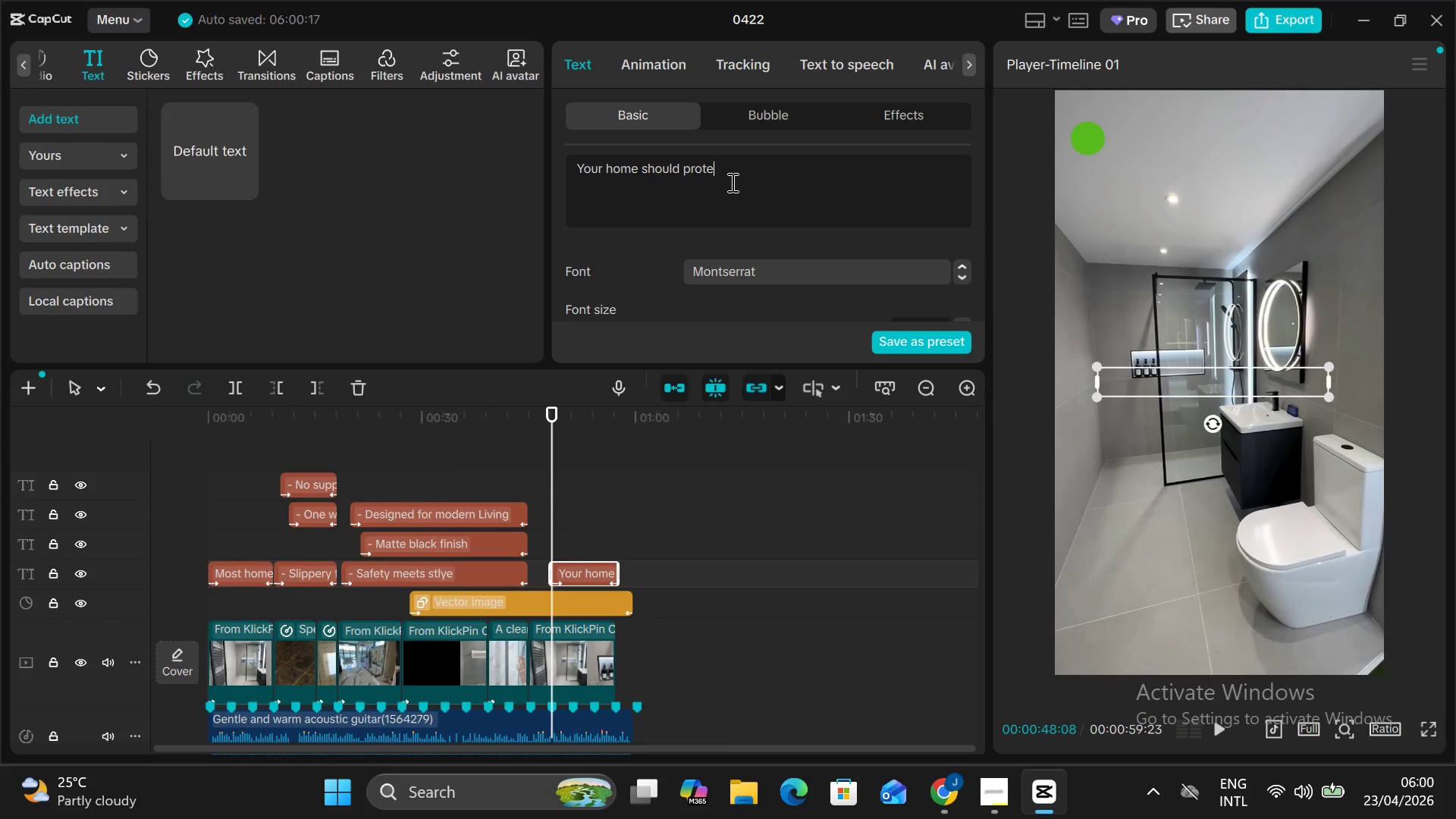 
type(ct you,)
 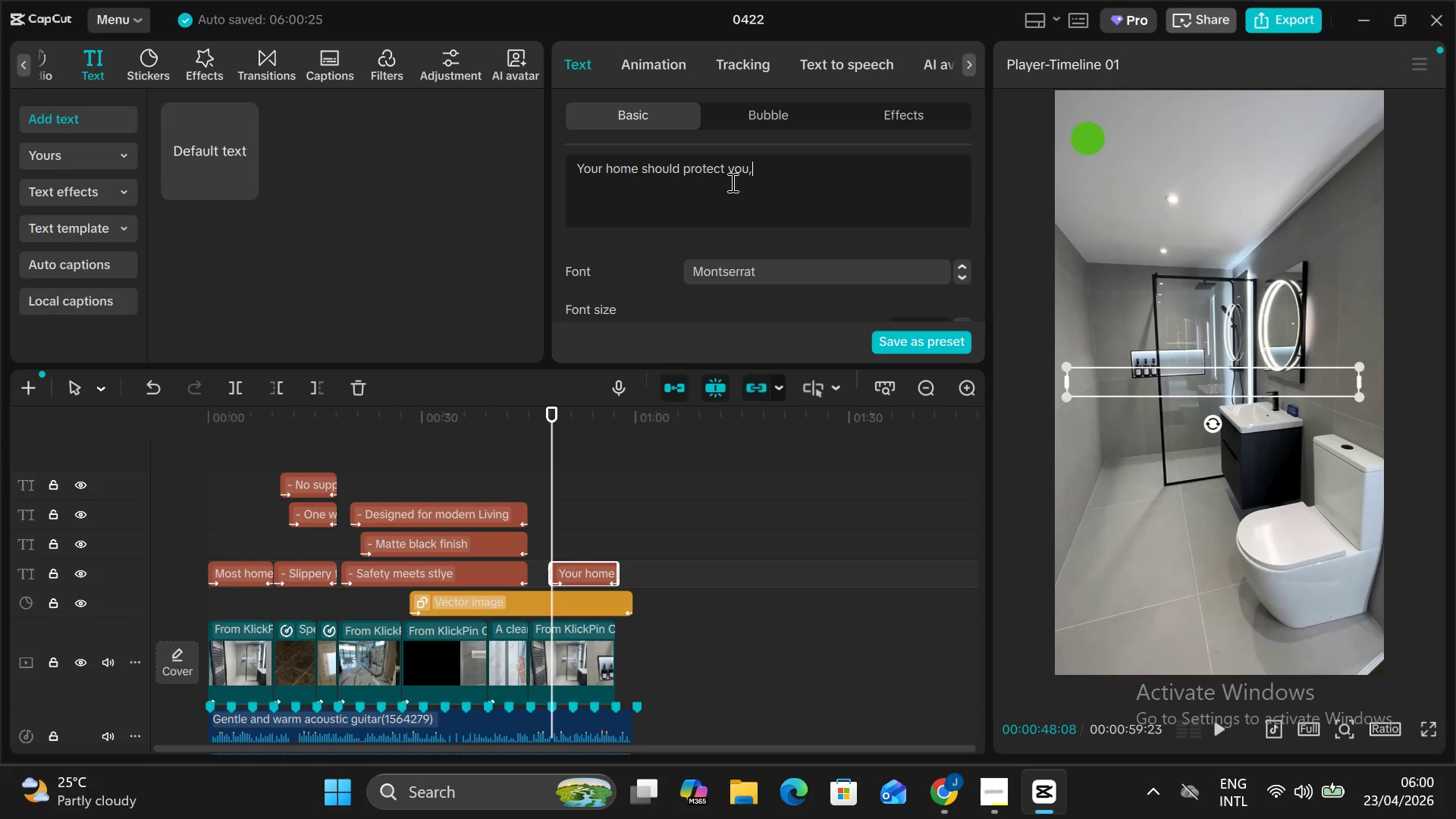 
key(Enter)
 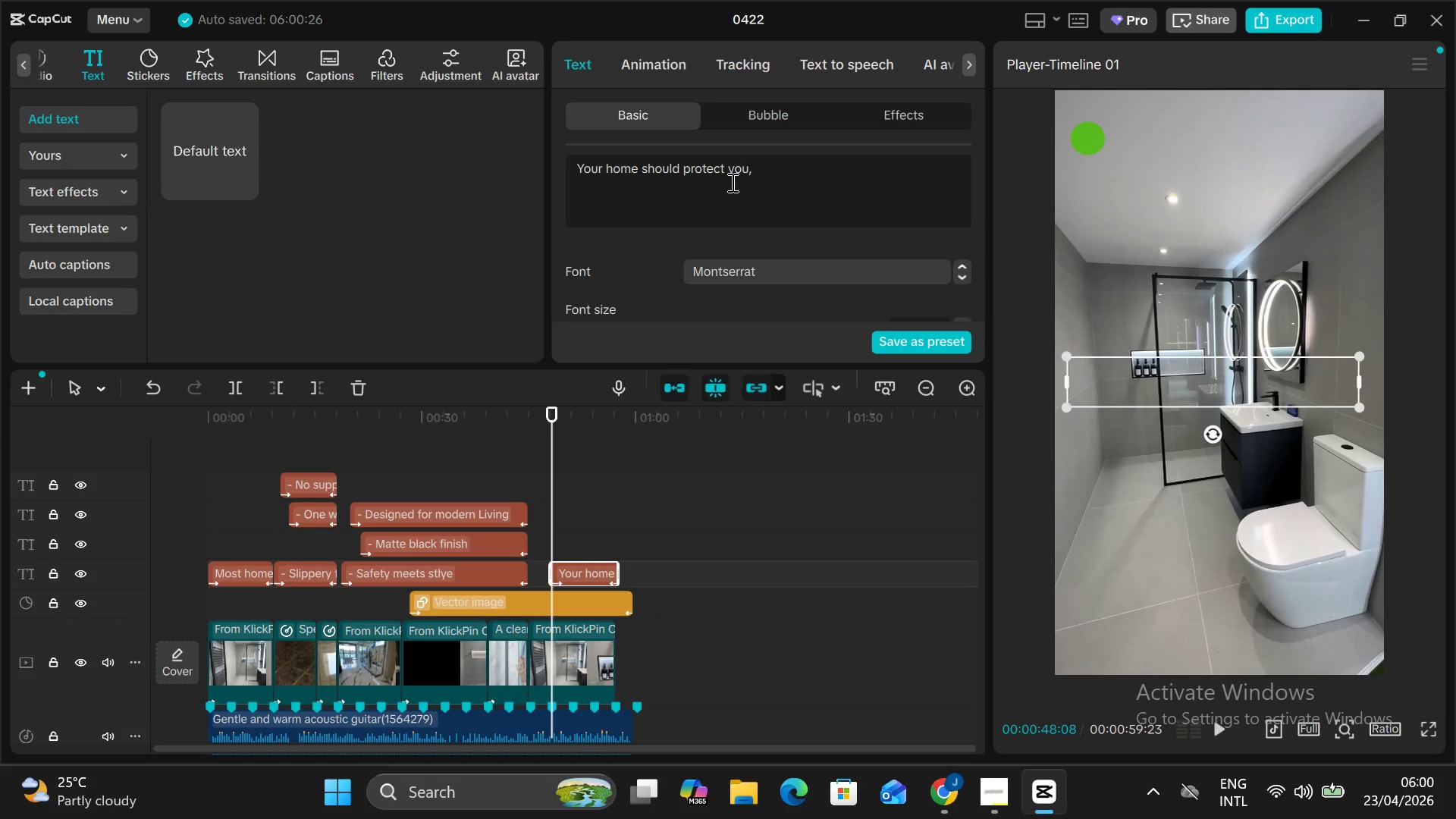 
type(and noy=)
key(Backspace)
key(Backspace)
type(t put you at risk)
 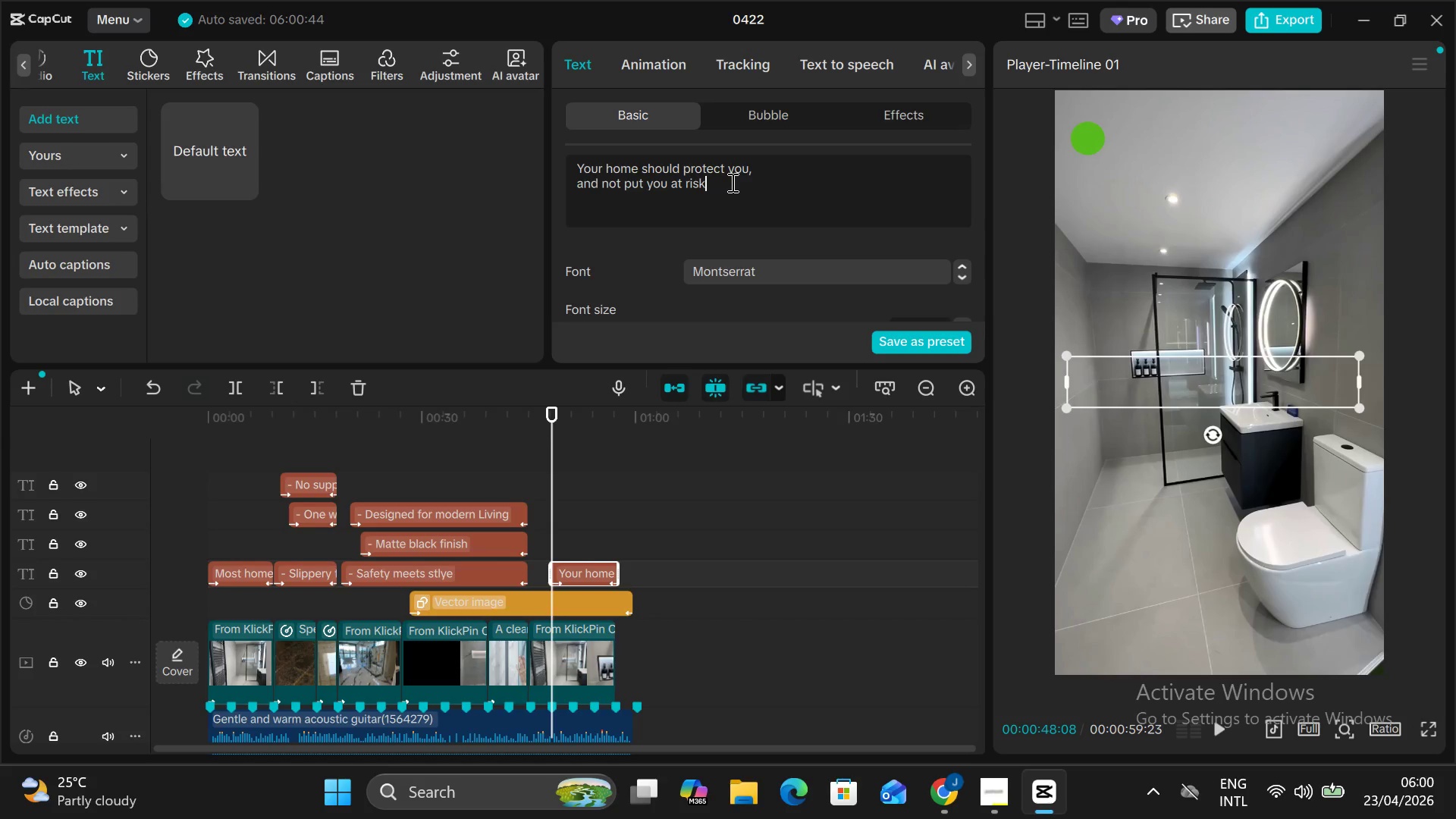 
key(Period)
 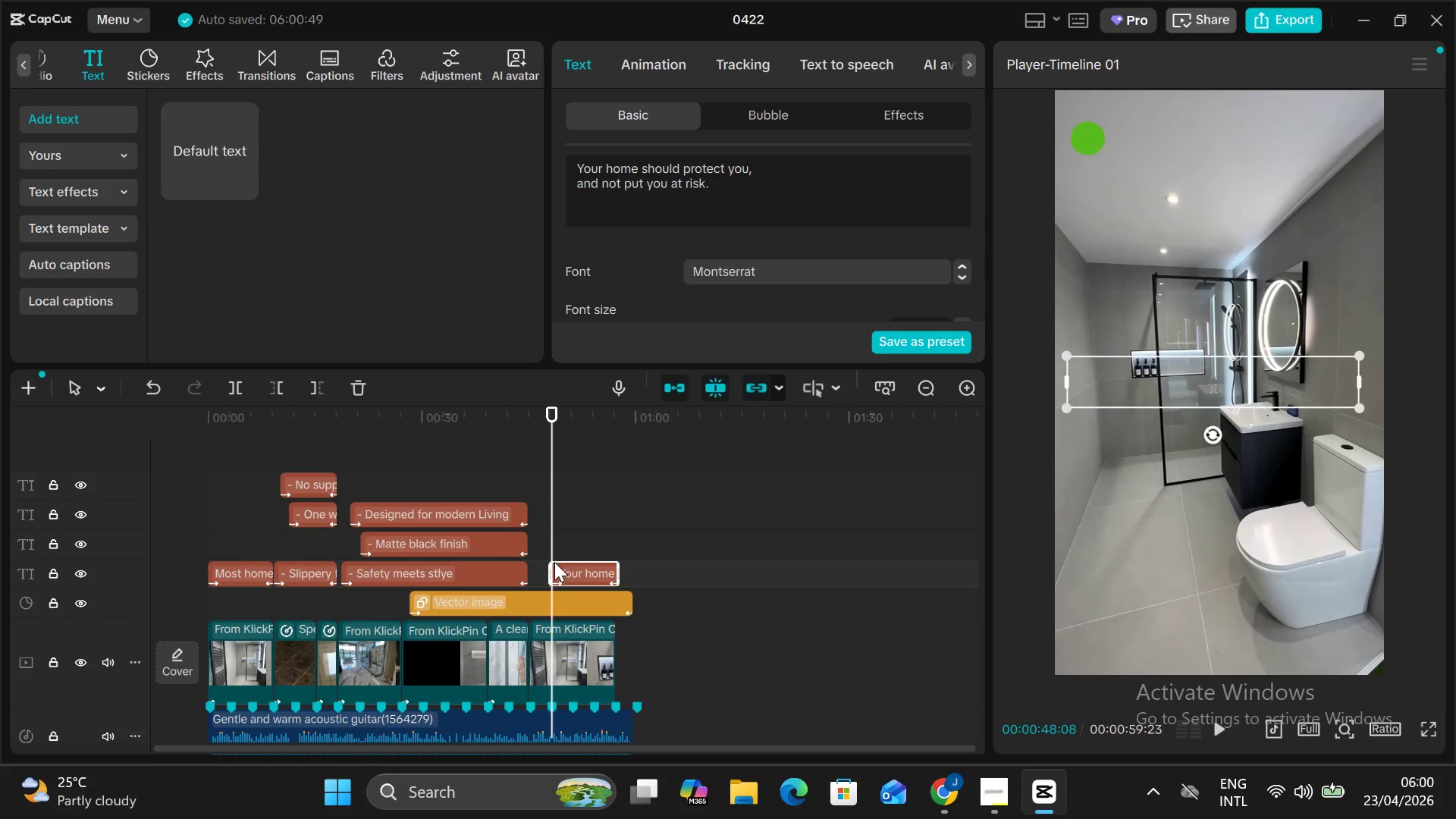 
left_click_drag(start_coordinate=[554, 573], to_coordinate=[524, 564])
 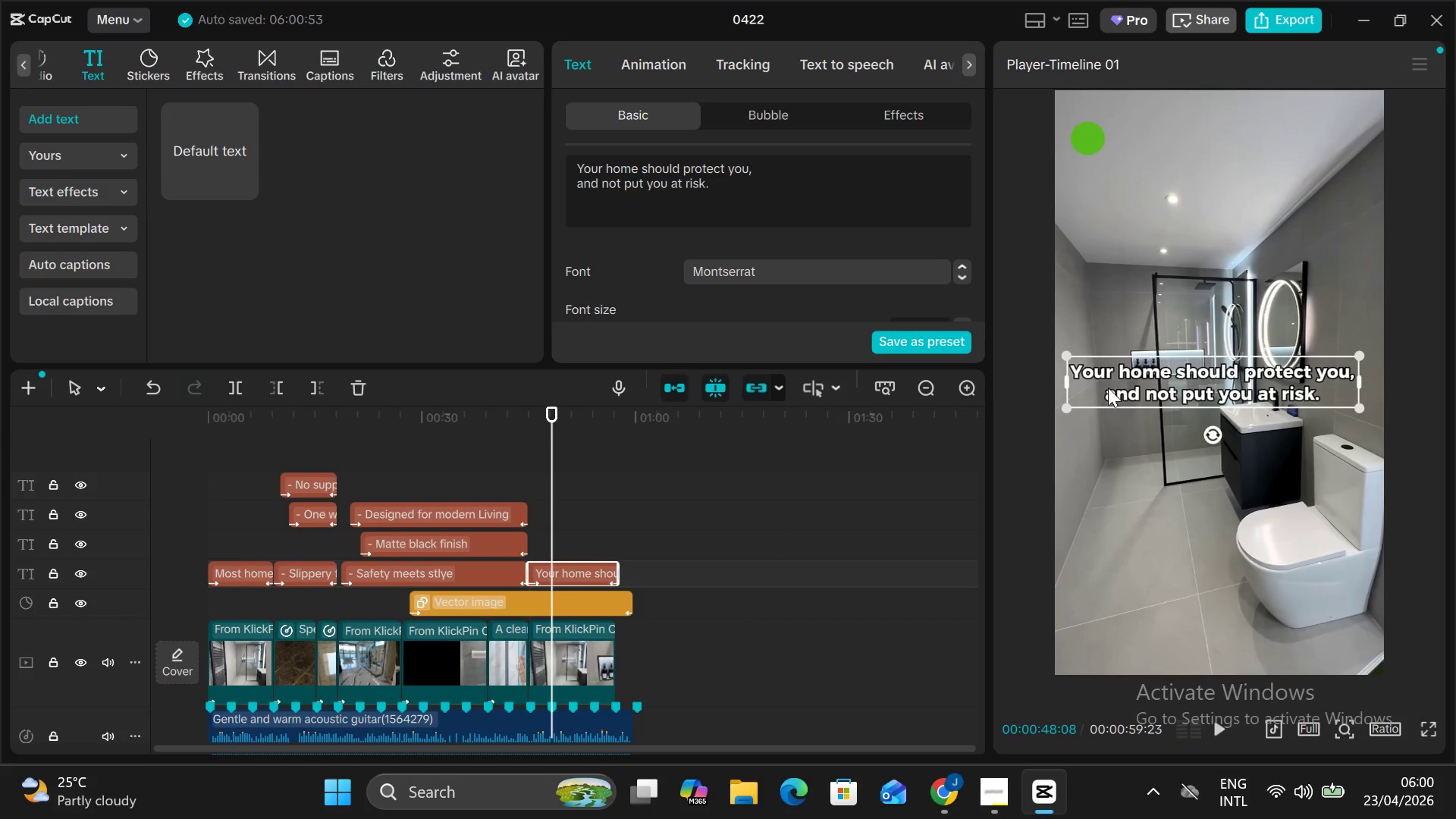 
left_click_drag(start_coordinate=[1060, 356], to_coordinate=[1094, 381])
 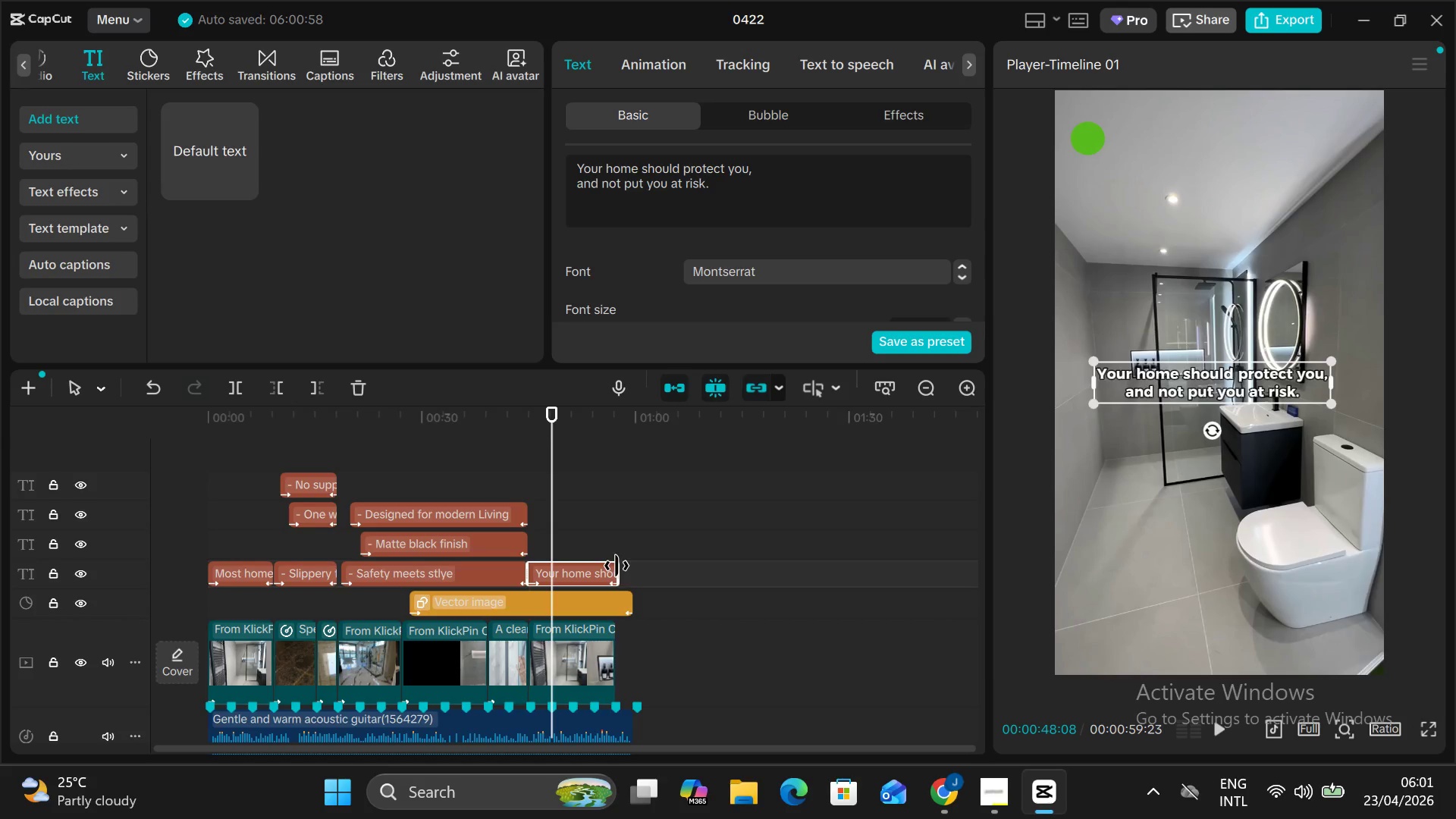 
key(Control+ControlLeft)
 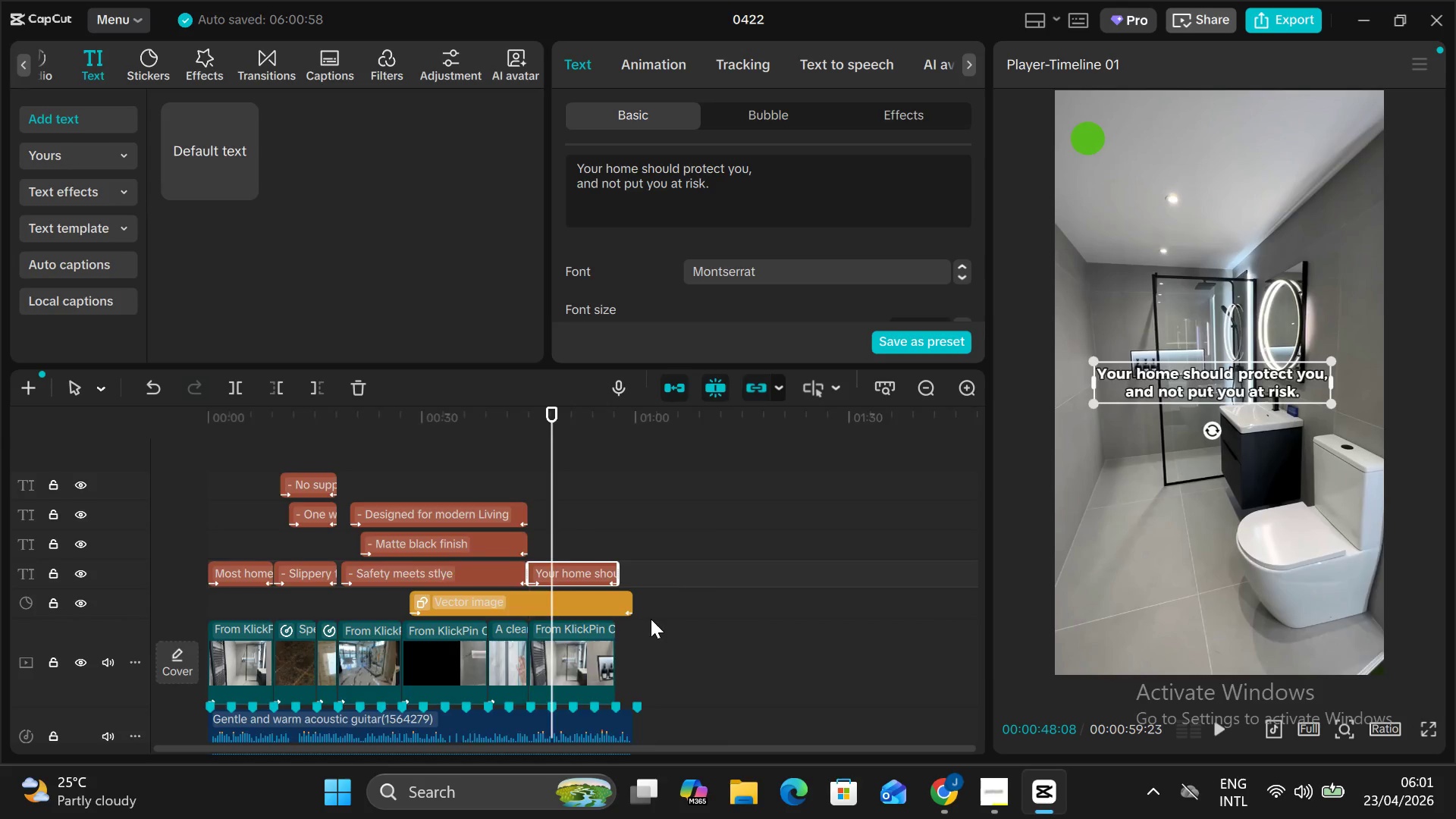 
scroll: coordinate [651, 619], scroll_direction: up, amount: 4.0
 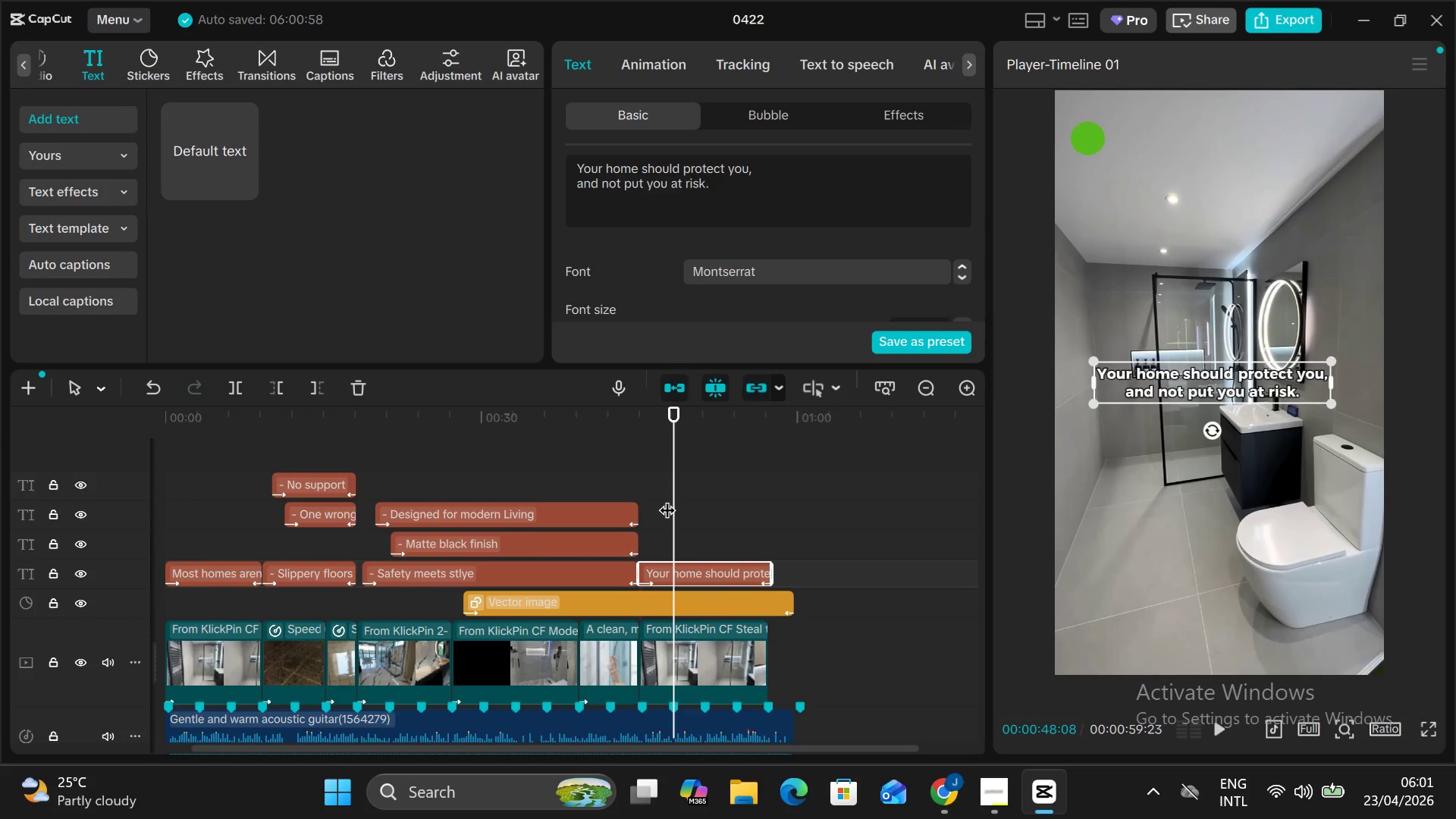 
wait(7.02)
 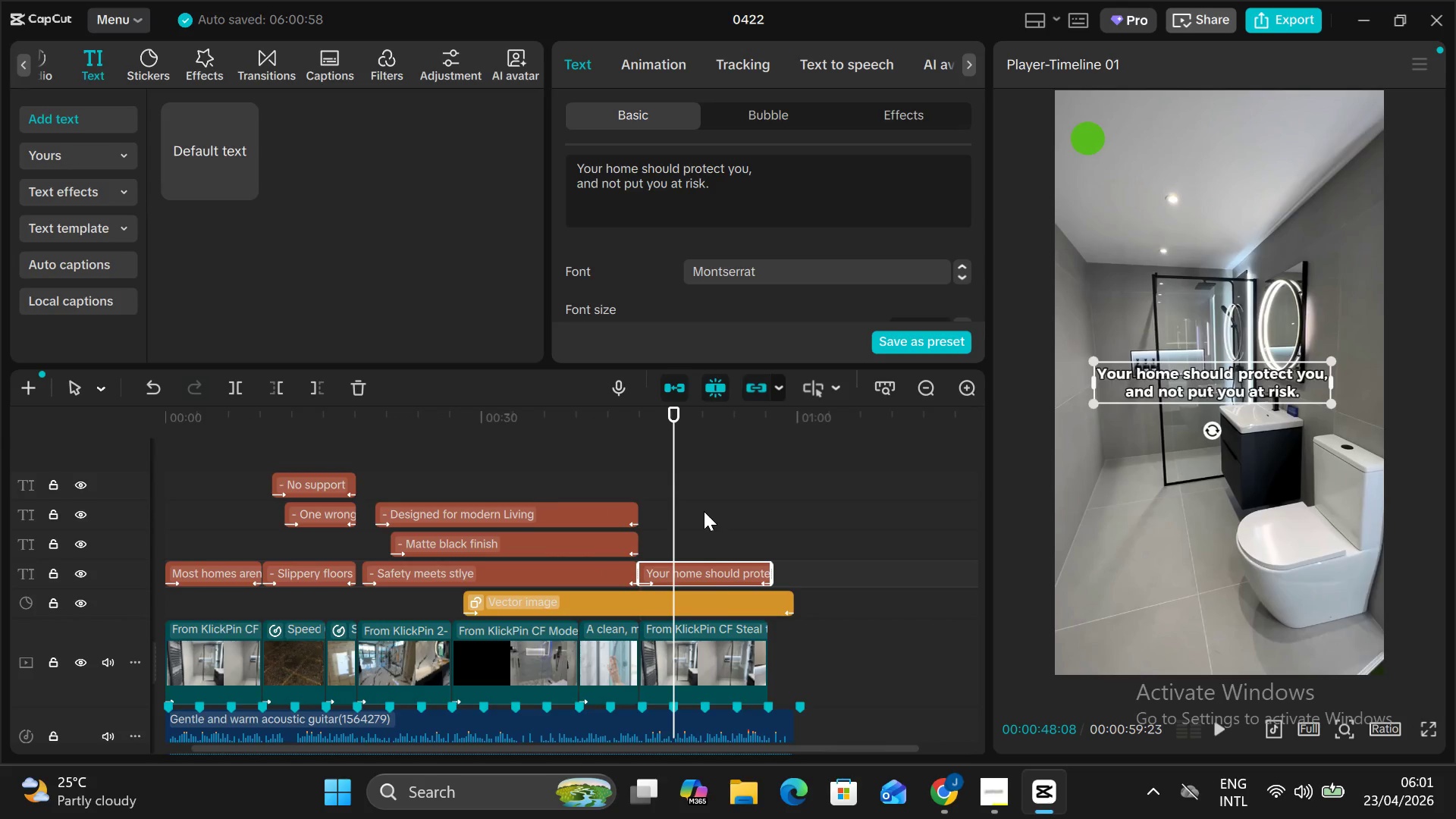 
left_click_drag(start_coordinate=[671, 497], to_coordinate=[767, 525])
 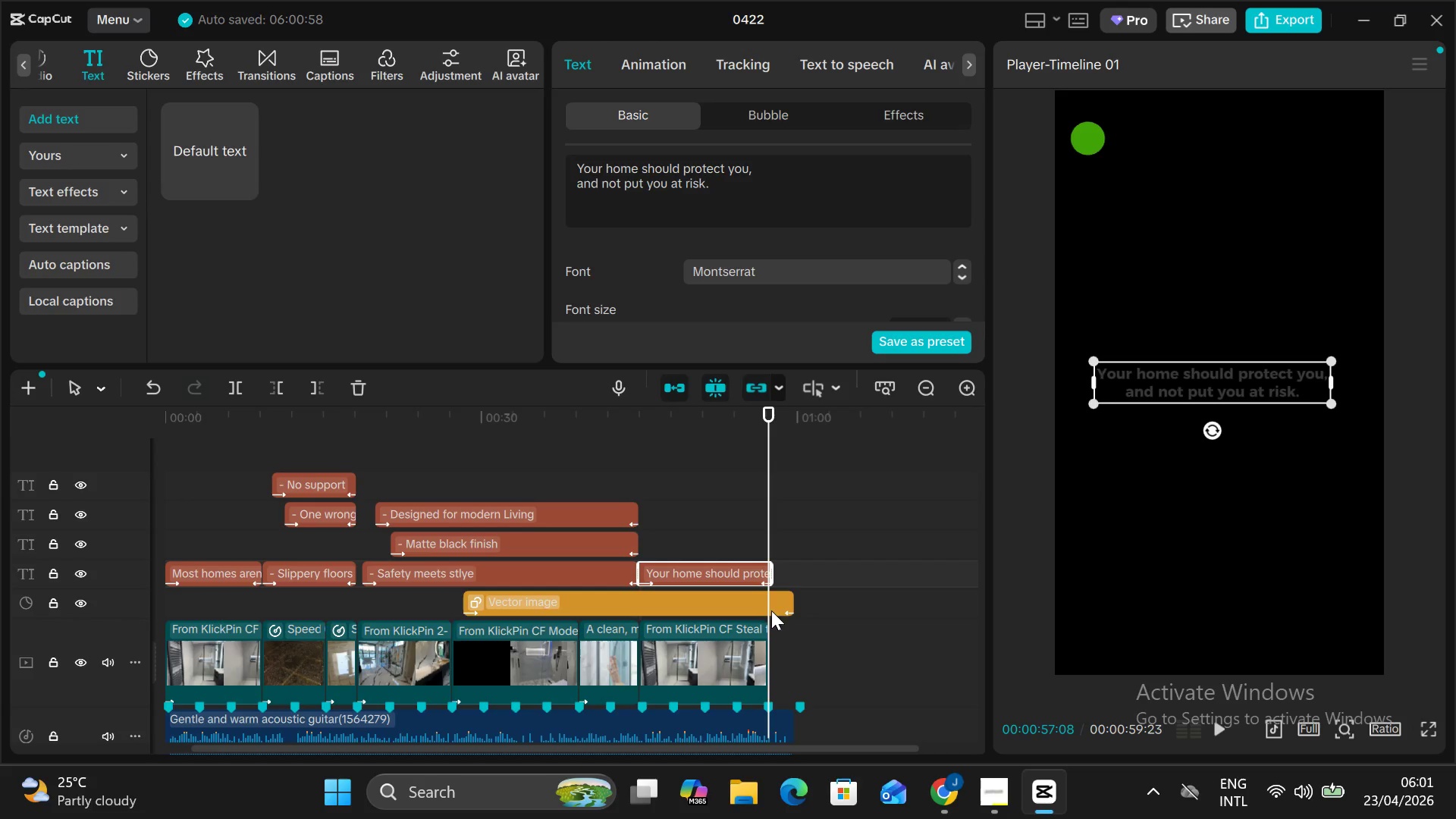 
left_click([774, 602])
 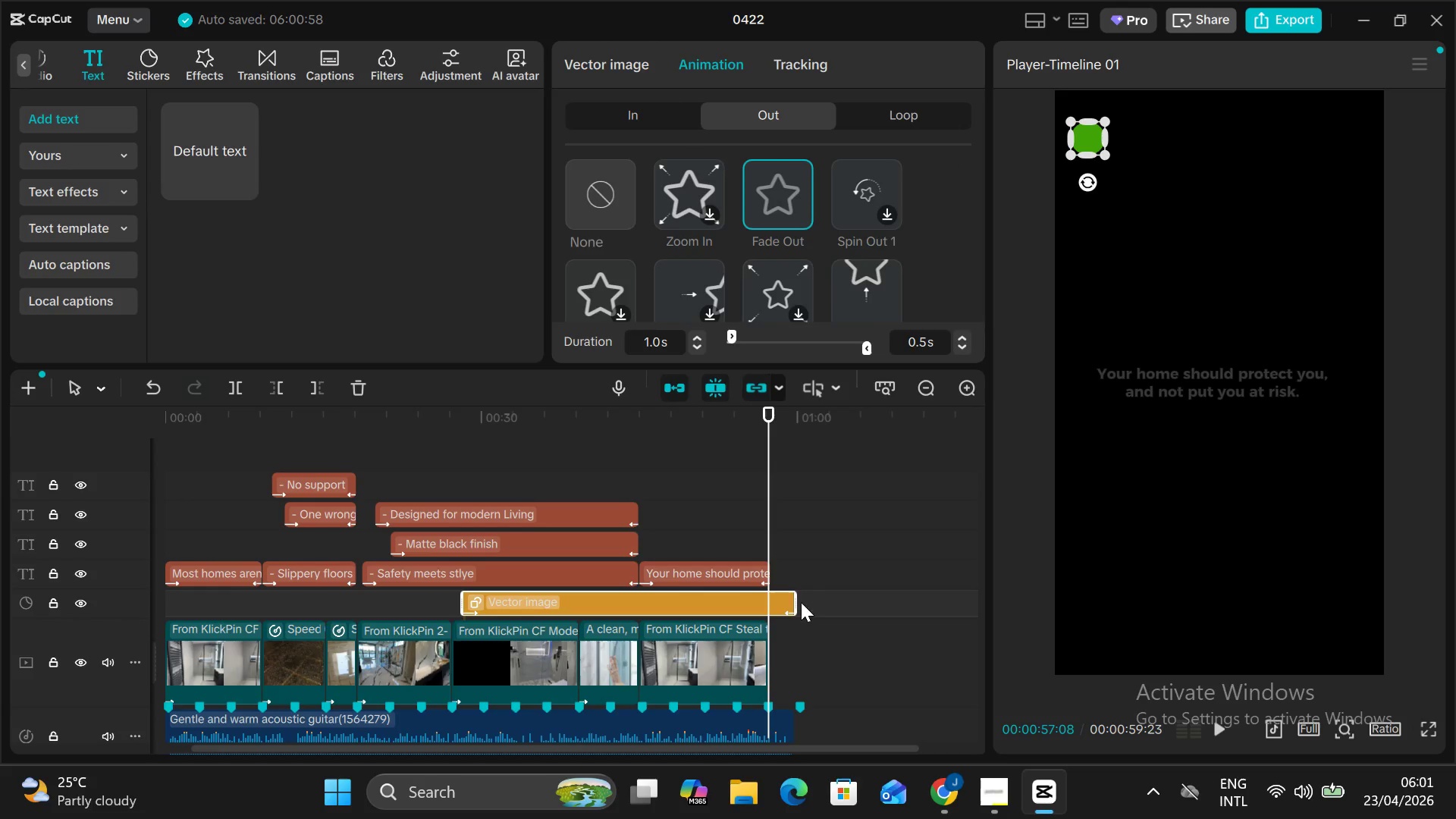 
left_click_drag(start_coordinate=[798, 602], to_coordinate=[764, 601])
 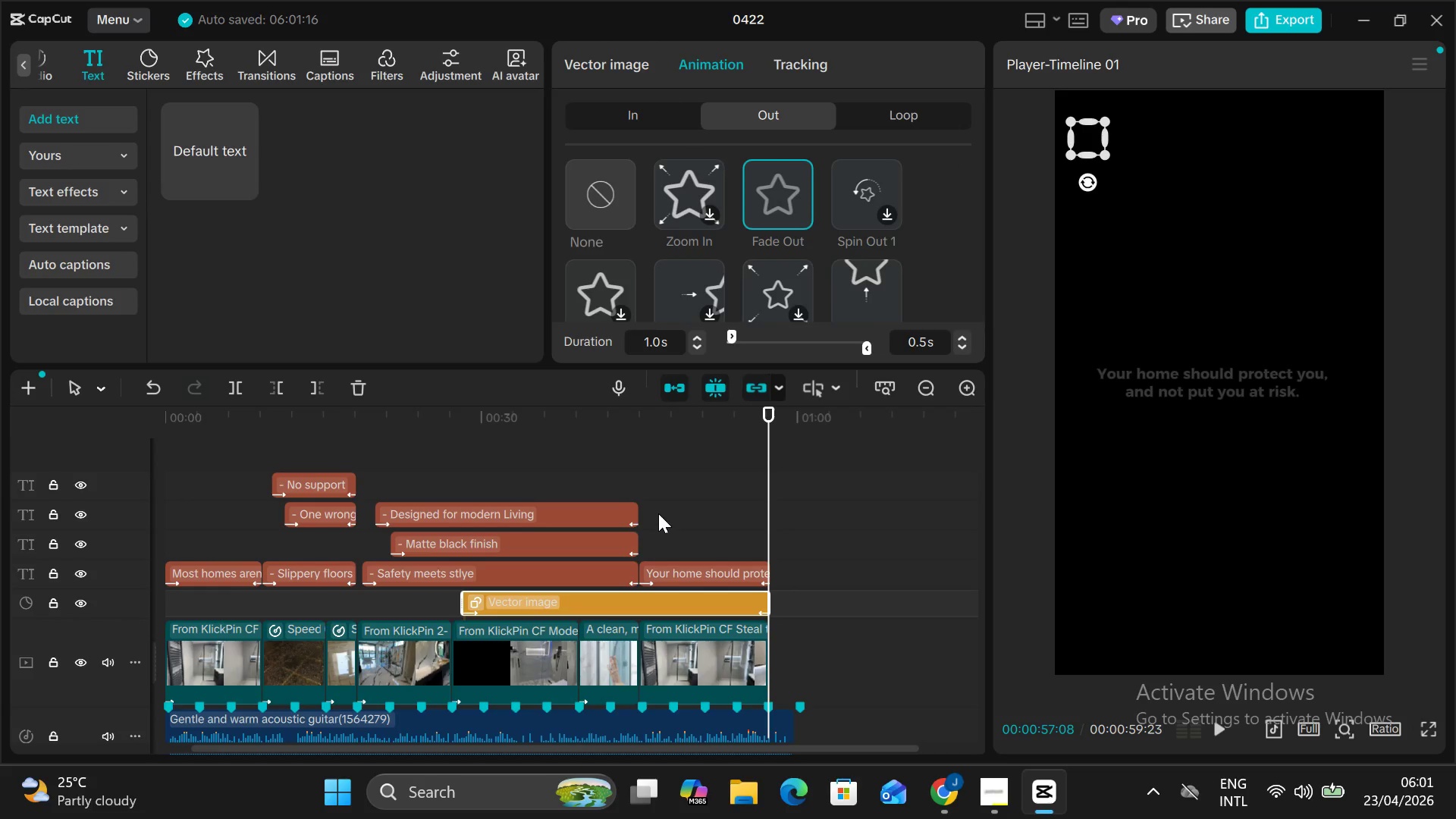 
left_click([657, 513])
 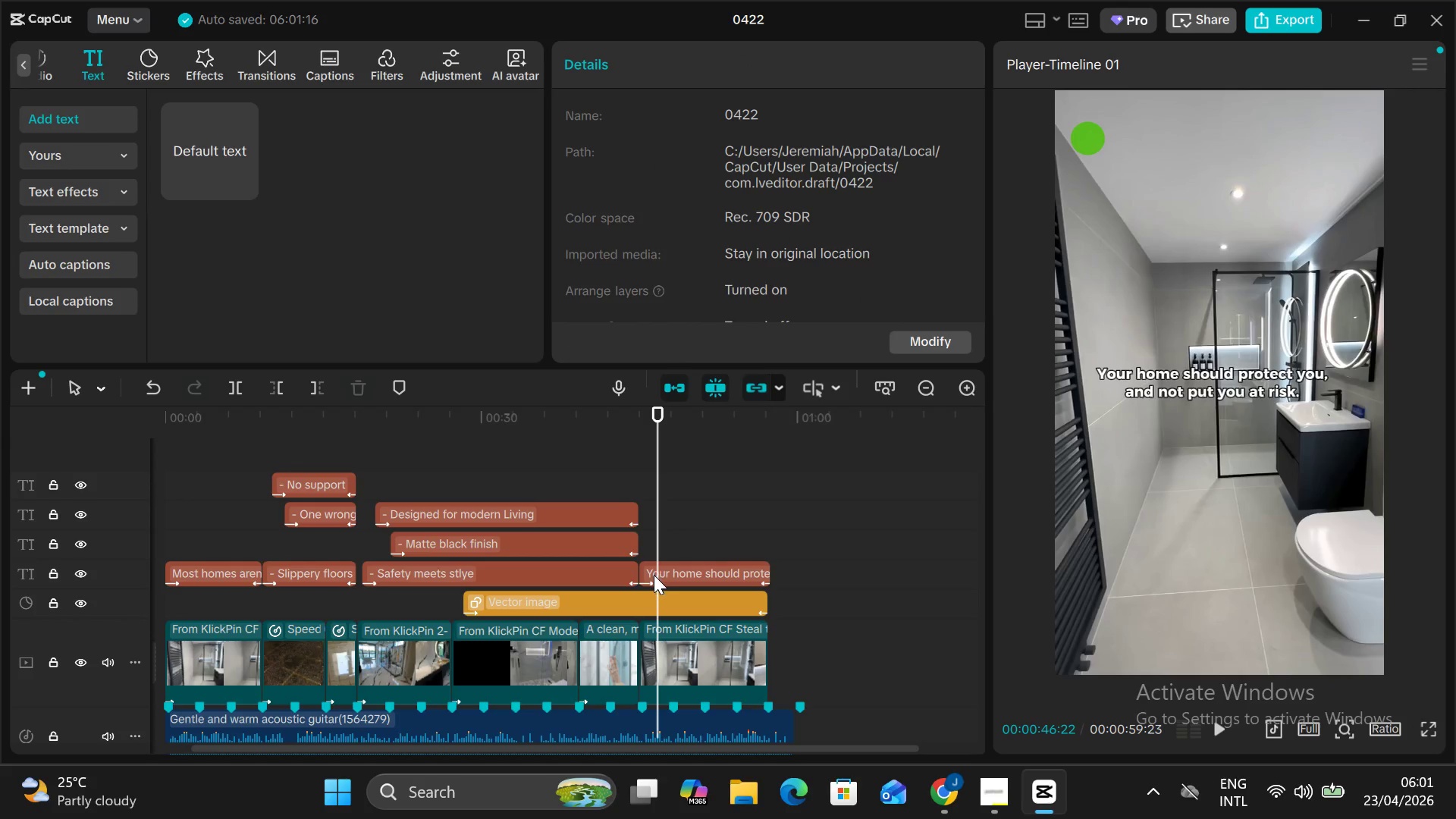 
left_click([654, 576])
 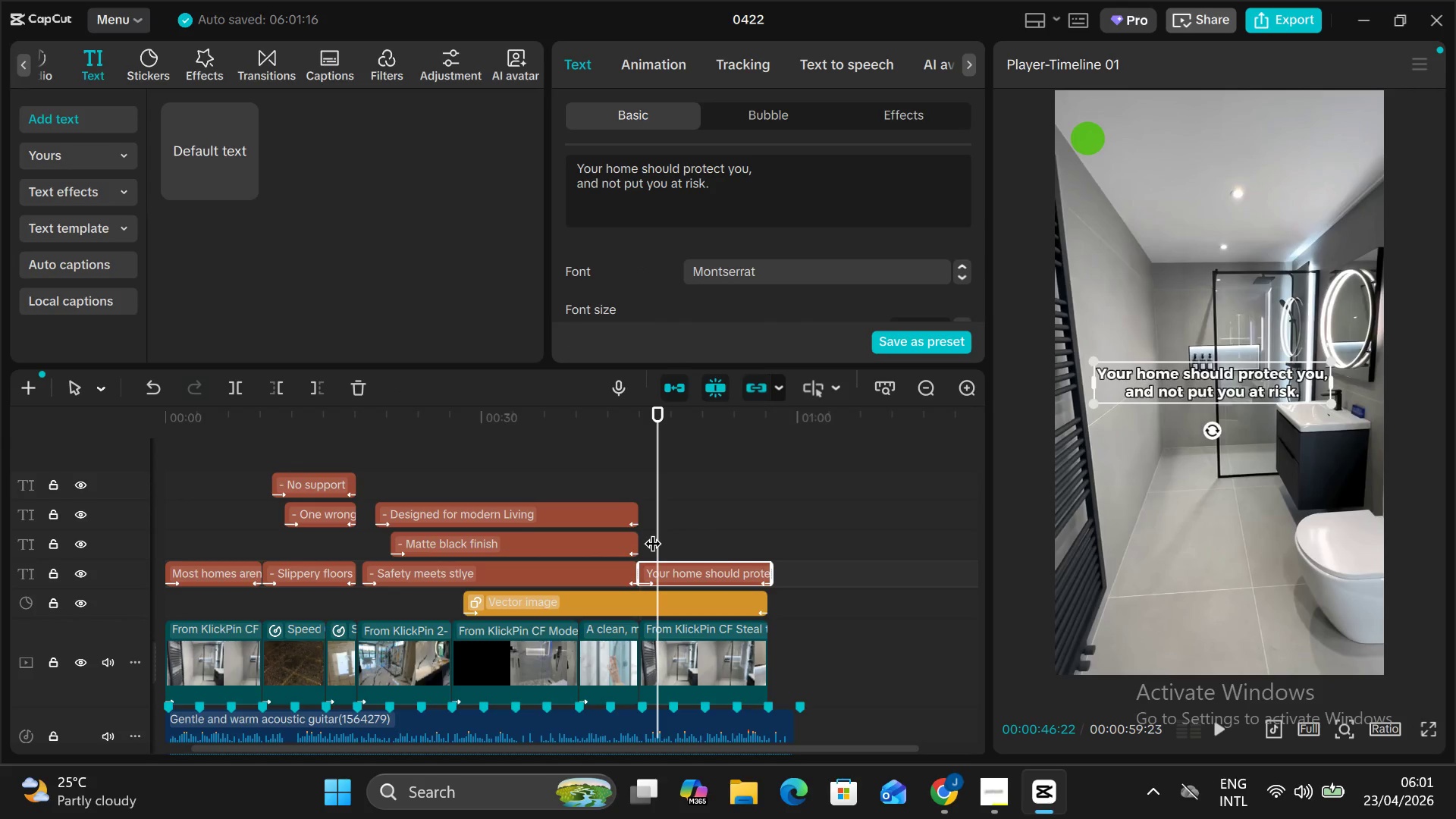 
wait(7.36)
 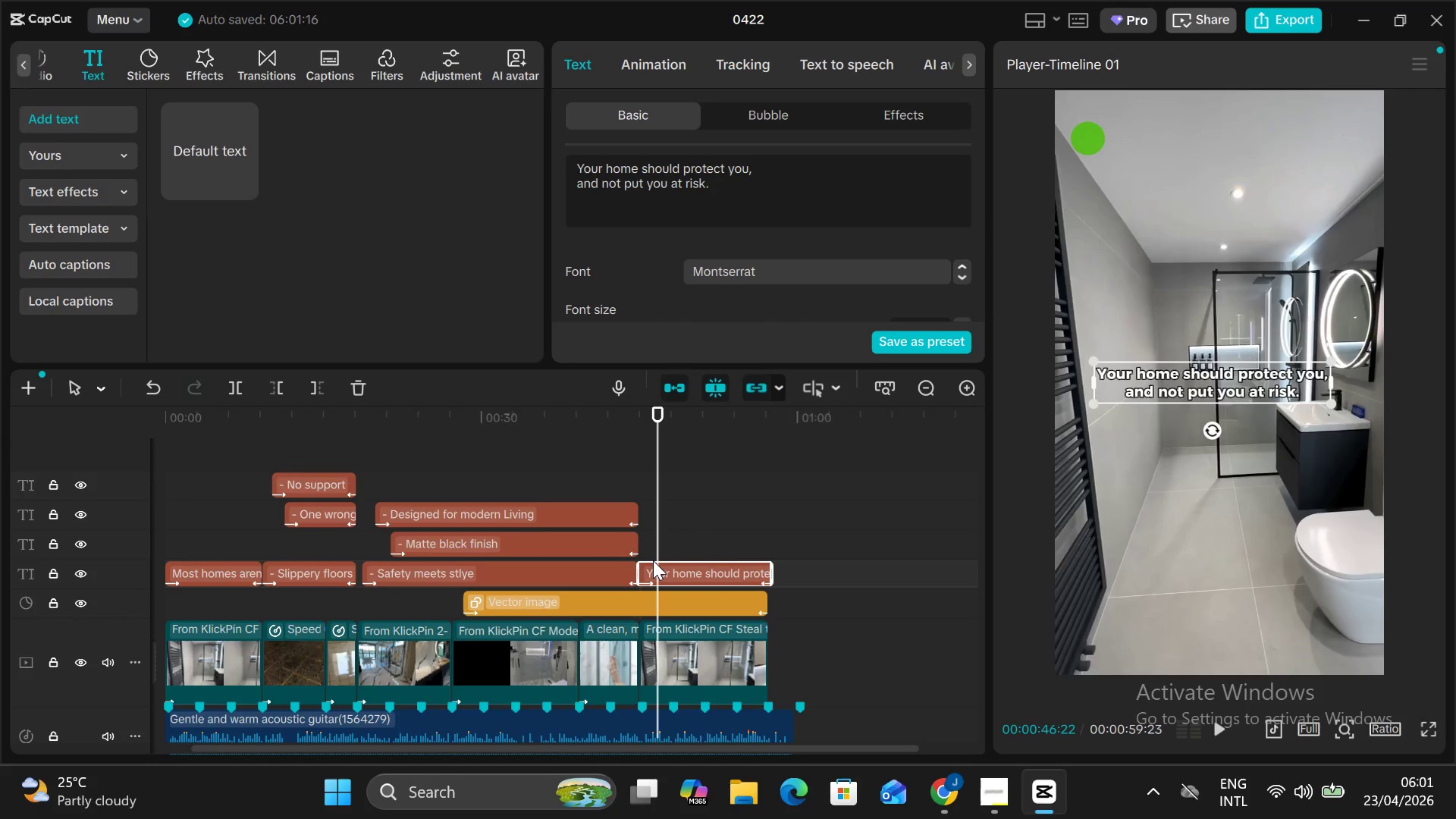 
key(Control+C)
 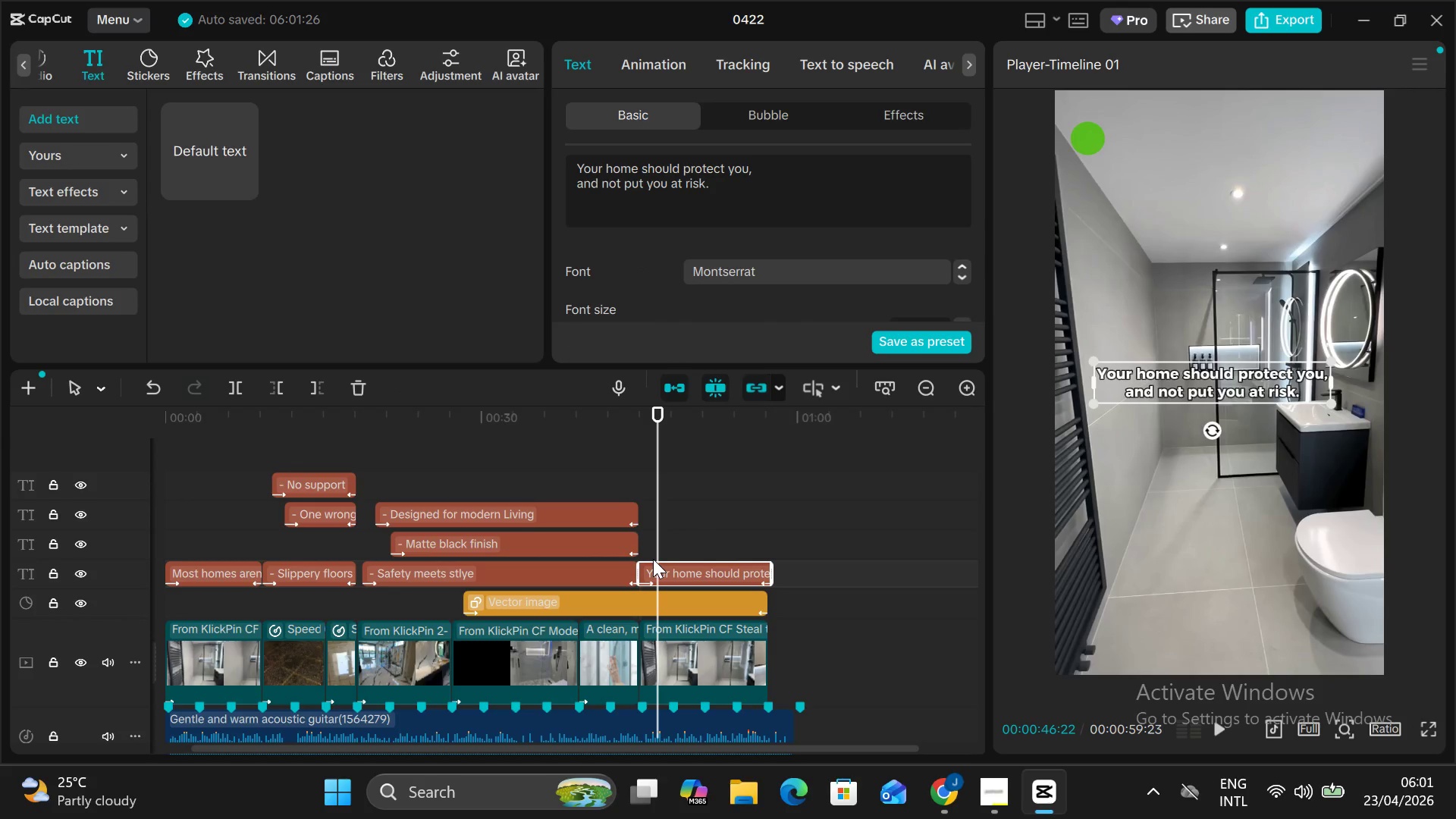 
key(Control+V)
 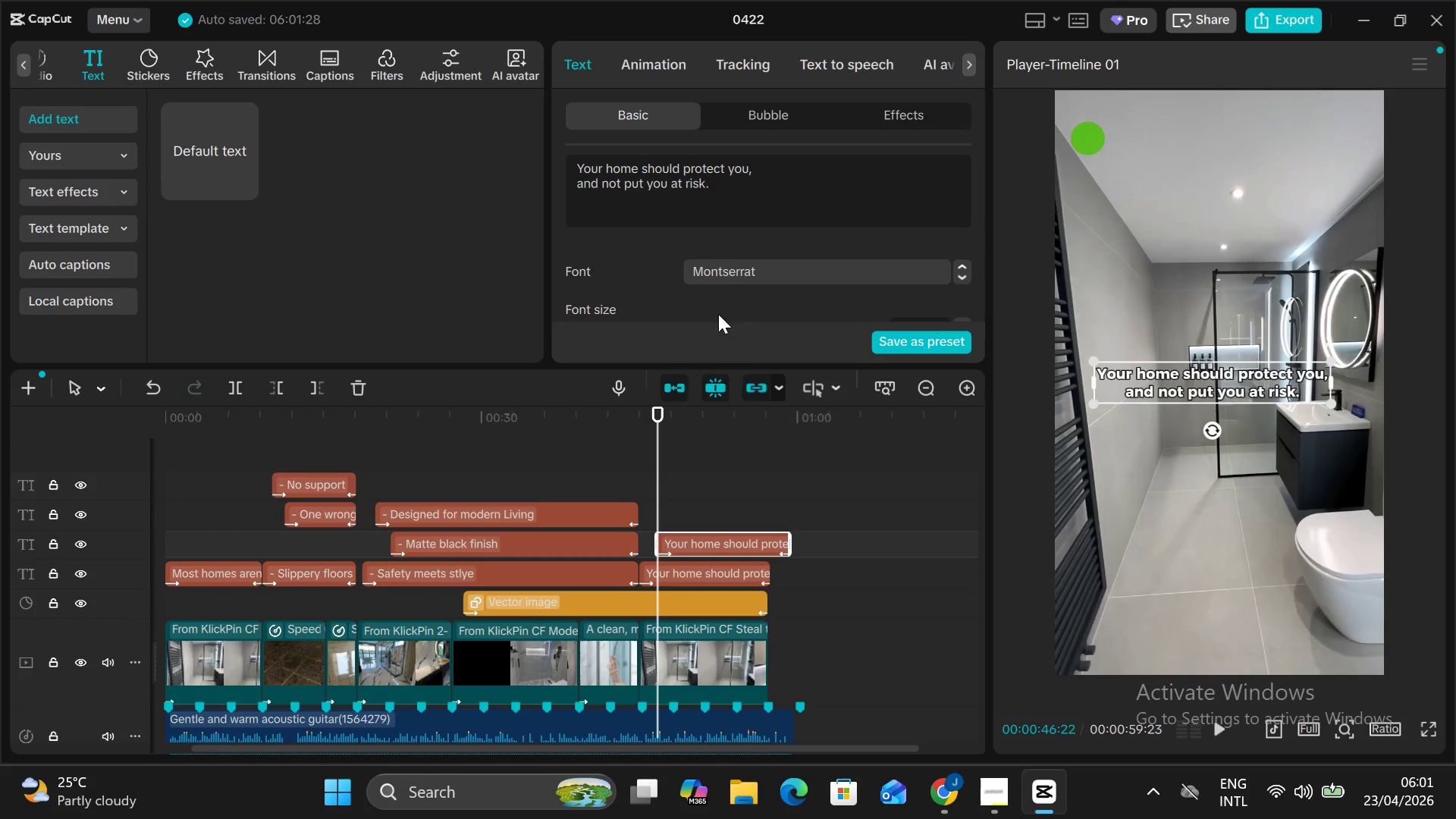 
left_click_drag(start_coordinate=[739, 190], to_coordinate=[441, 54])
 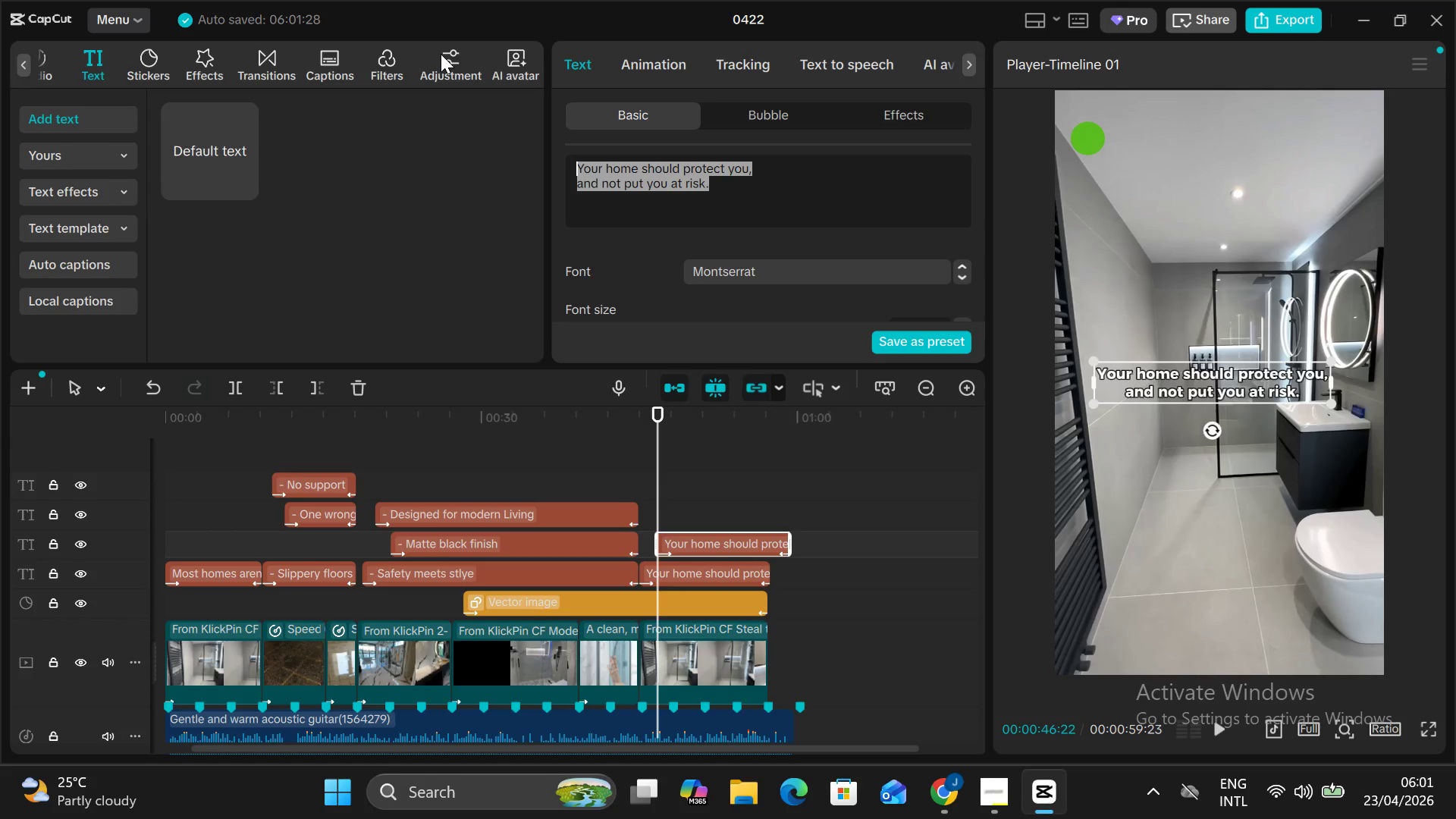 
type(Upgrade your space )
key(Backspace)
 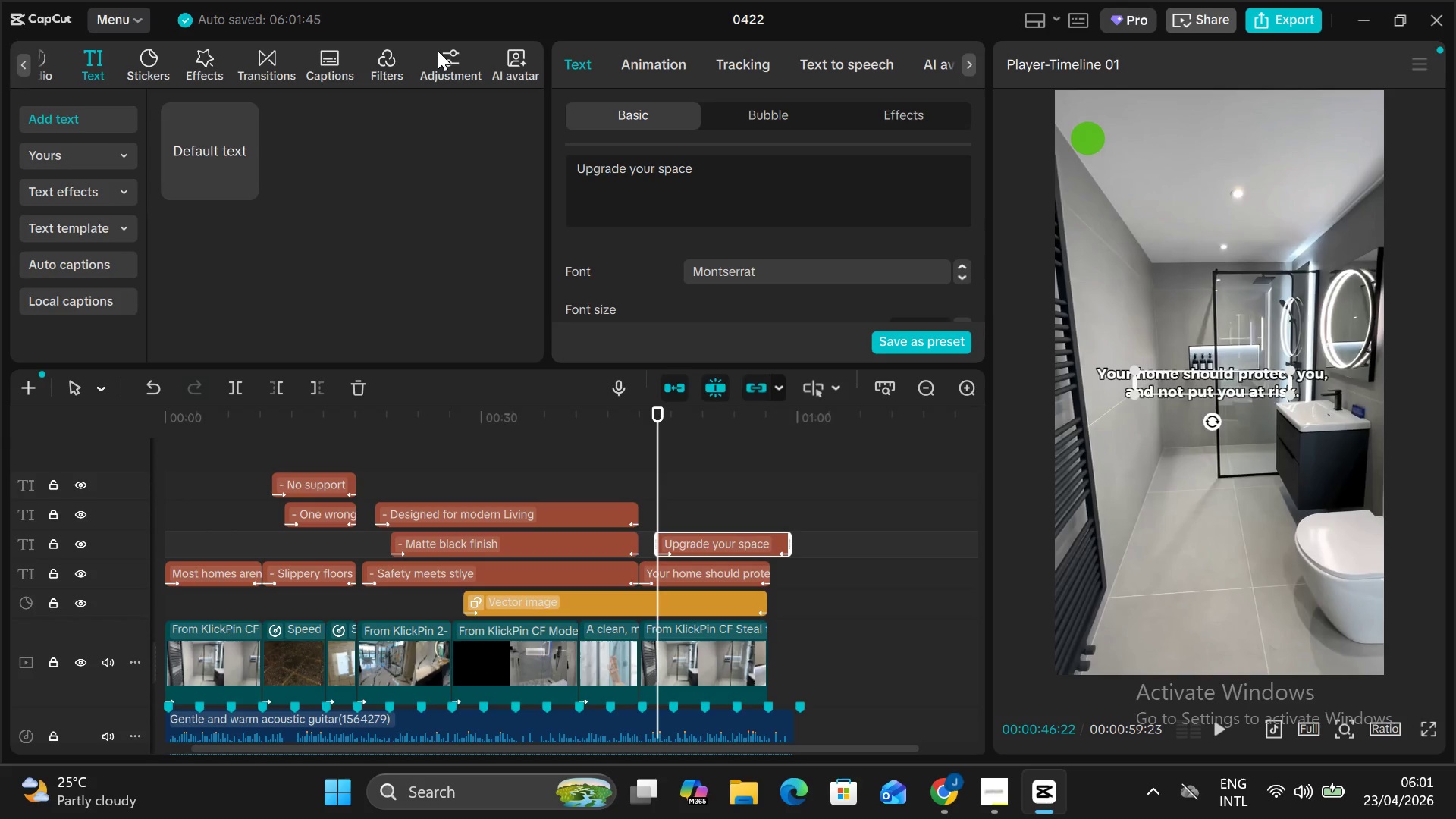 
left_click([438, 51])
 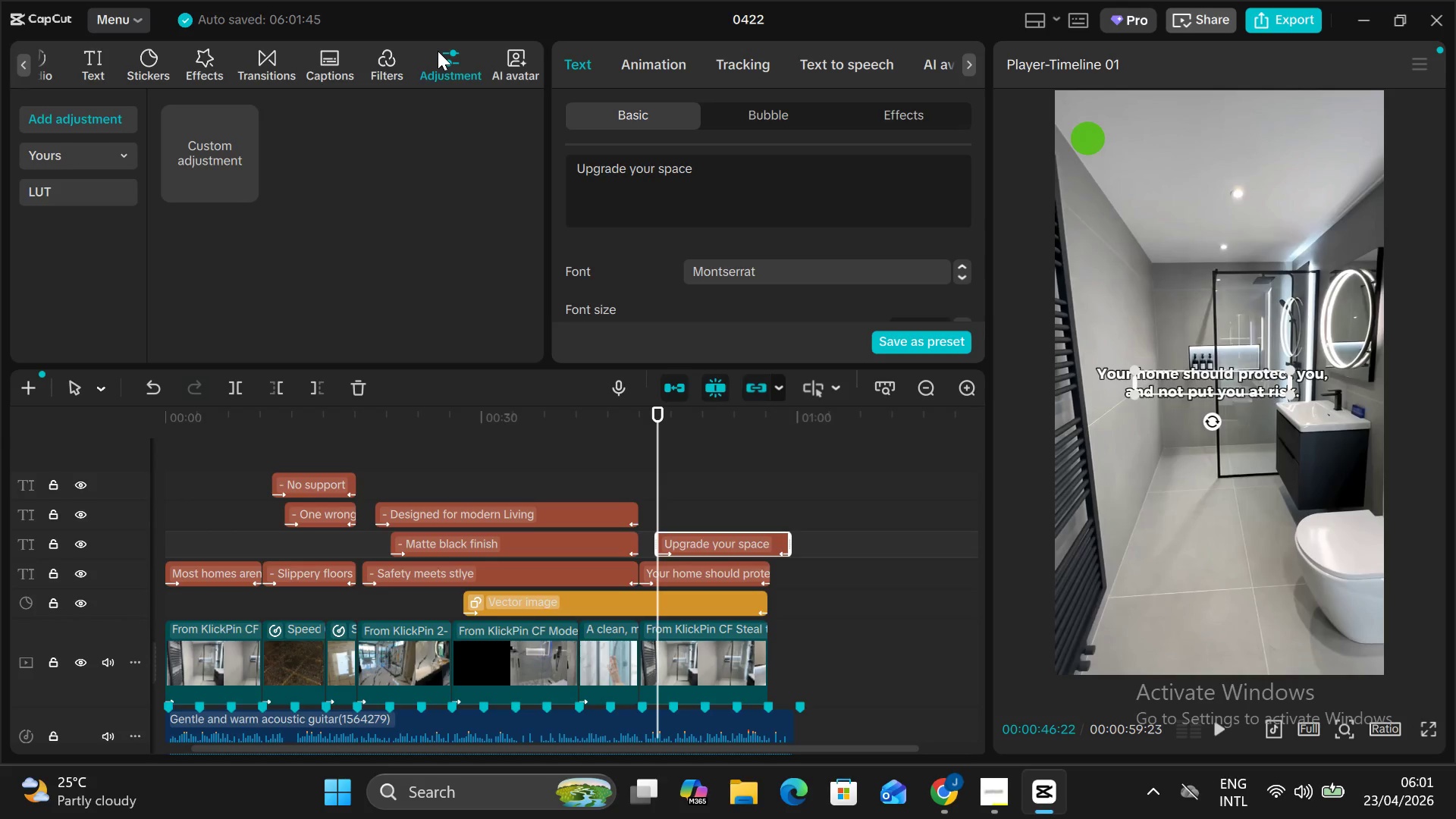 
key(Period)
 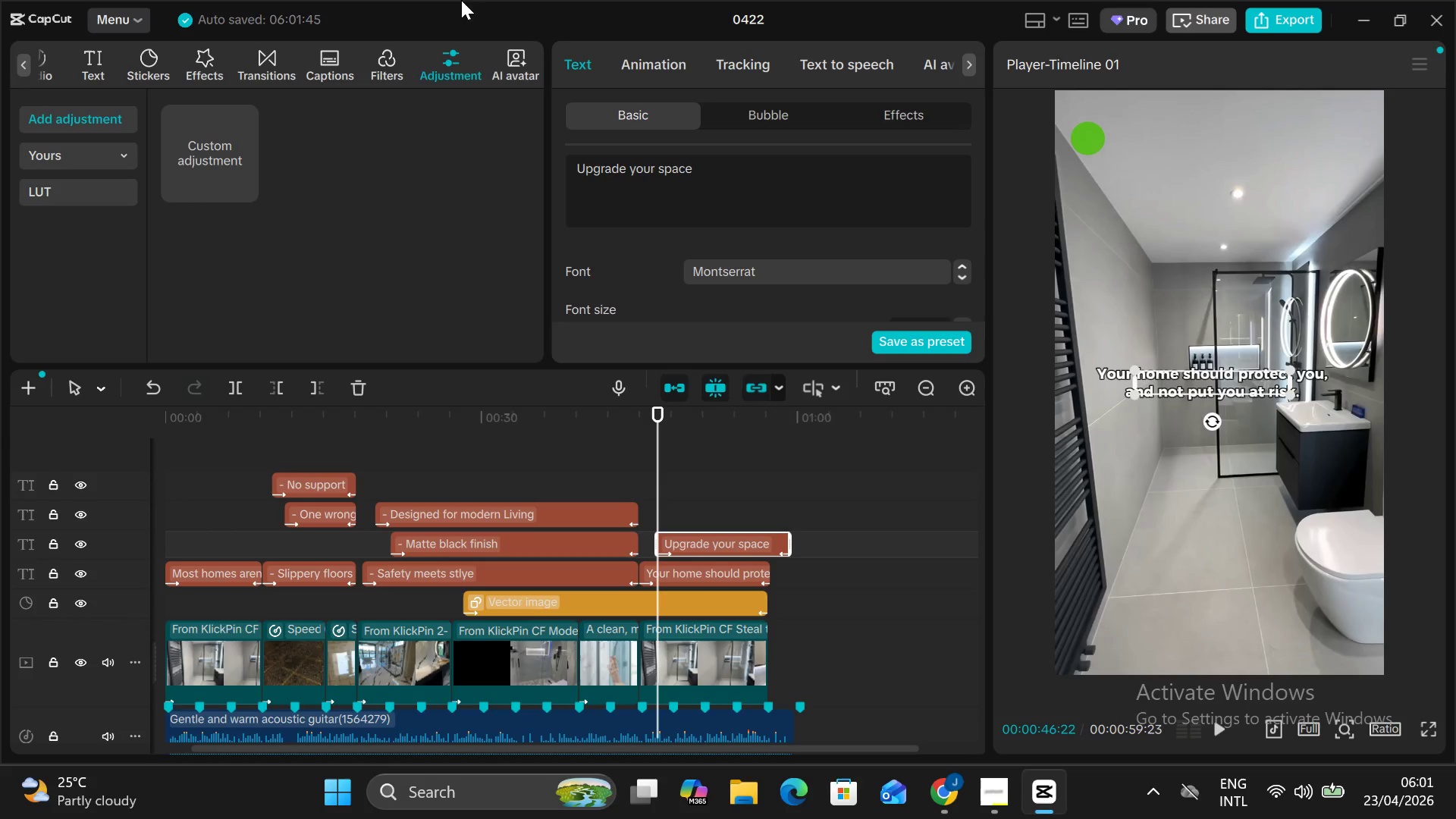 
left_click([752, 210])
 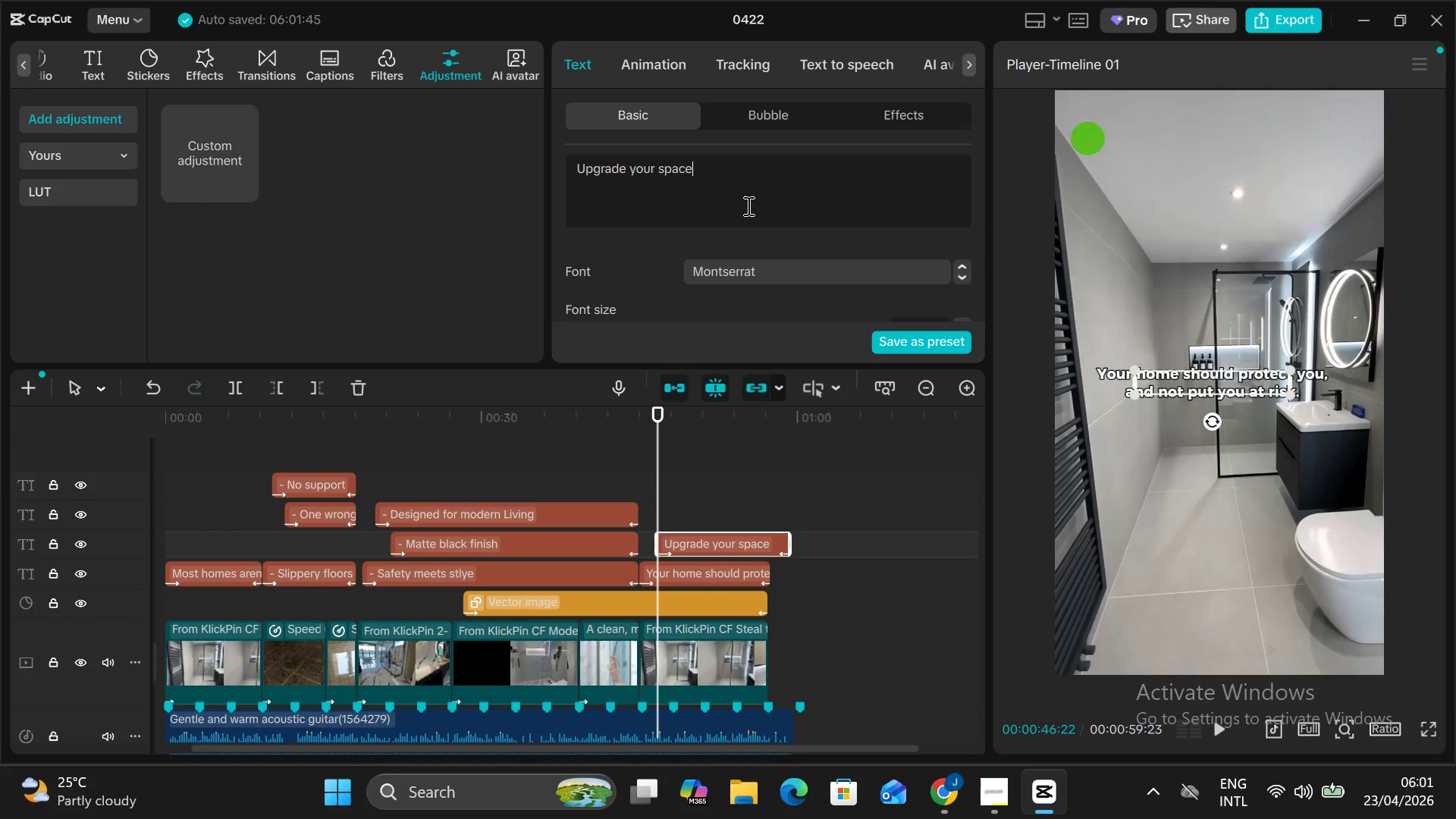 
key(Period)
 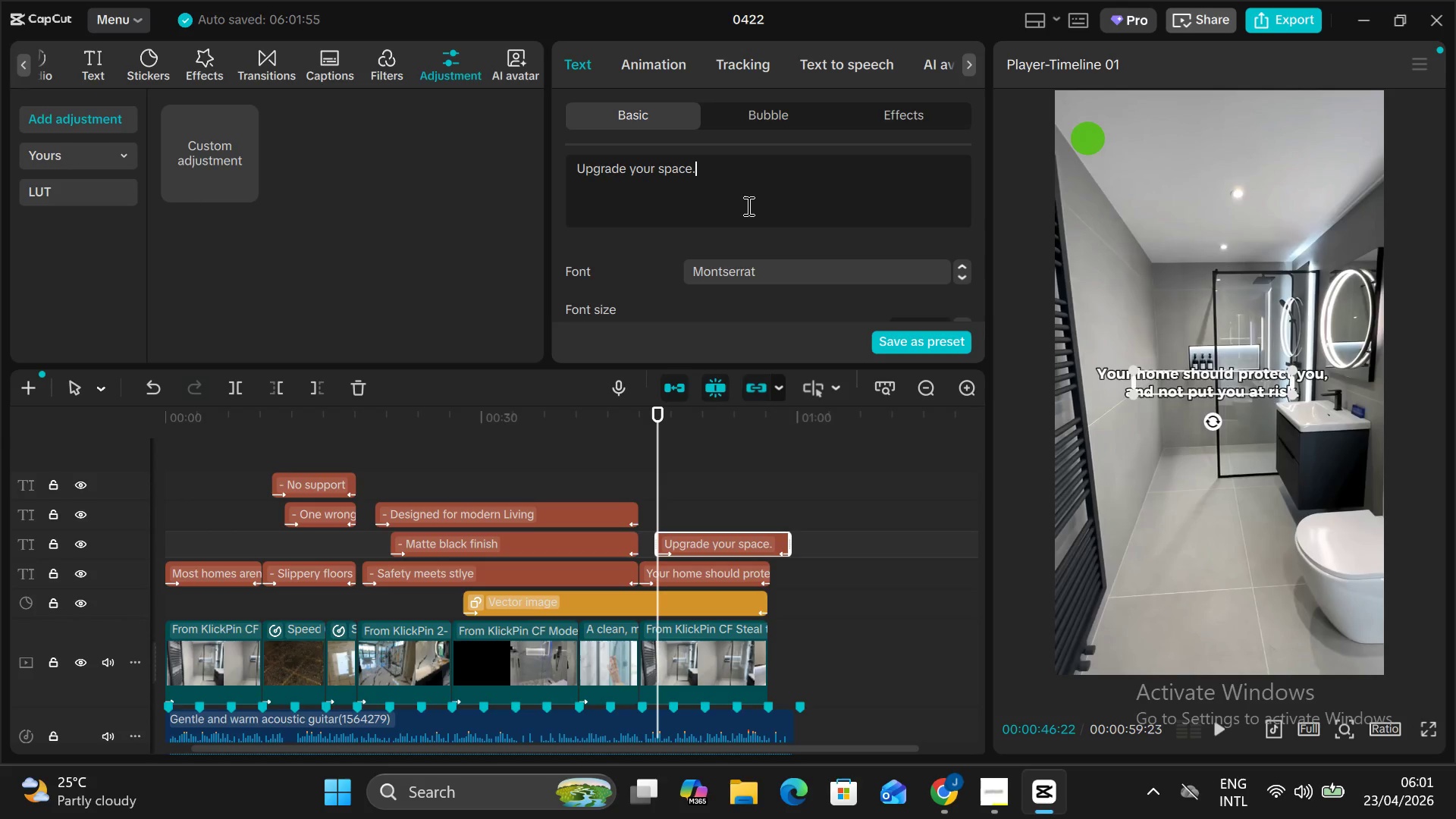 
key(Enter)
 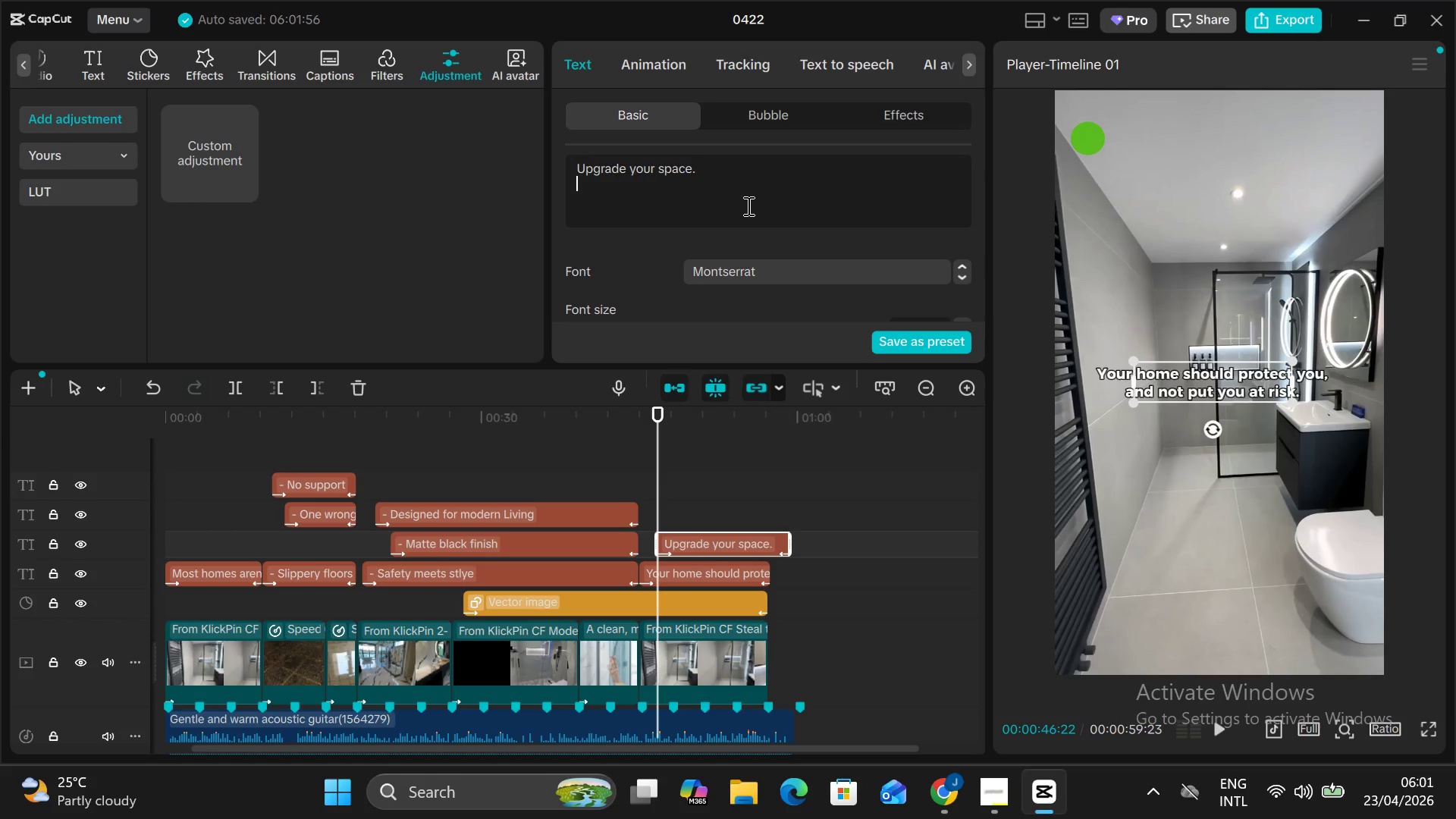 
type(Without sacrificing style.)
 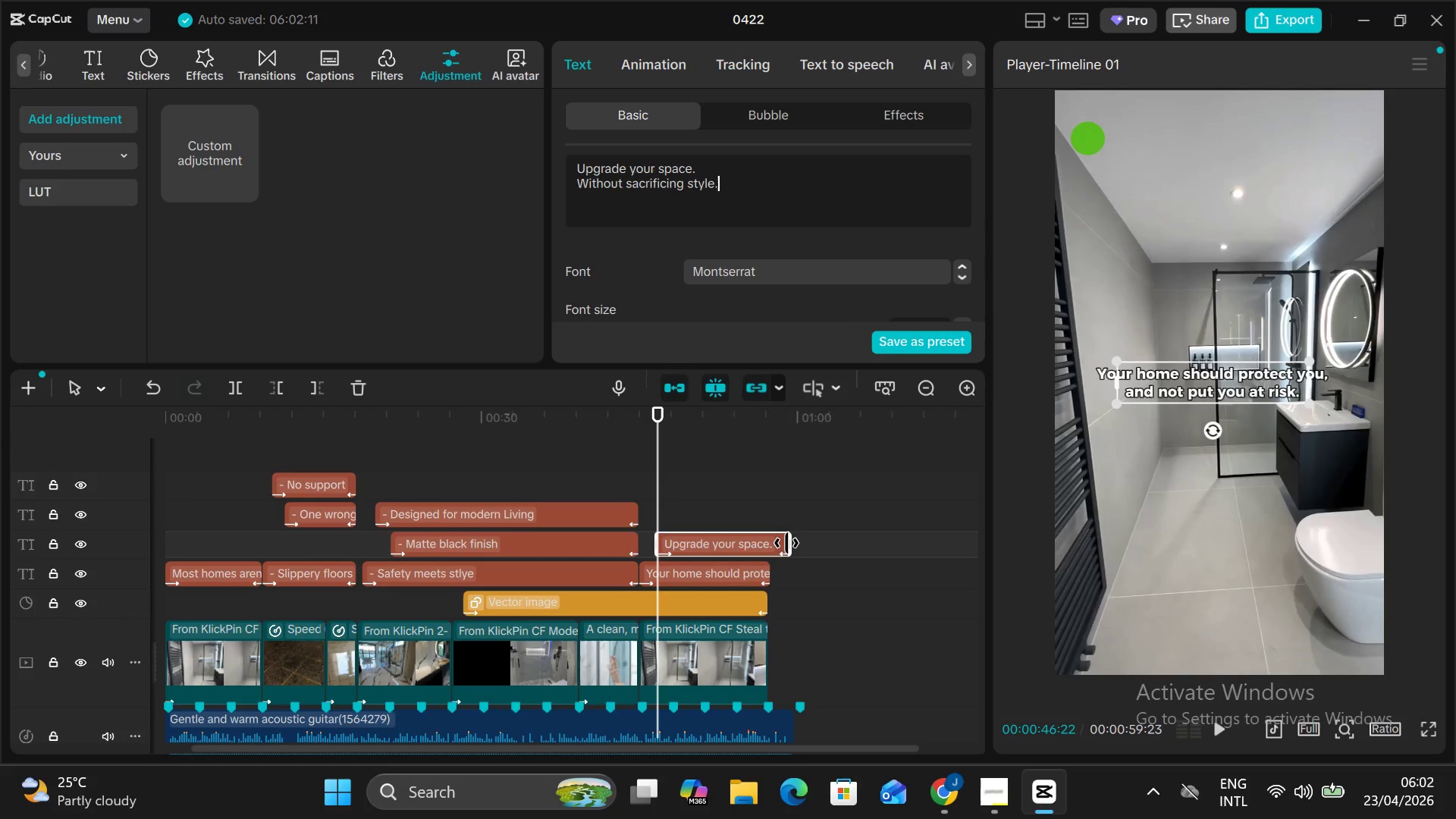 
wait(6.39)
 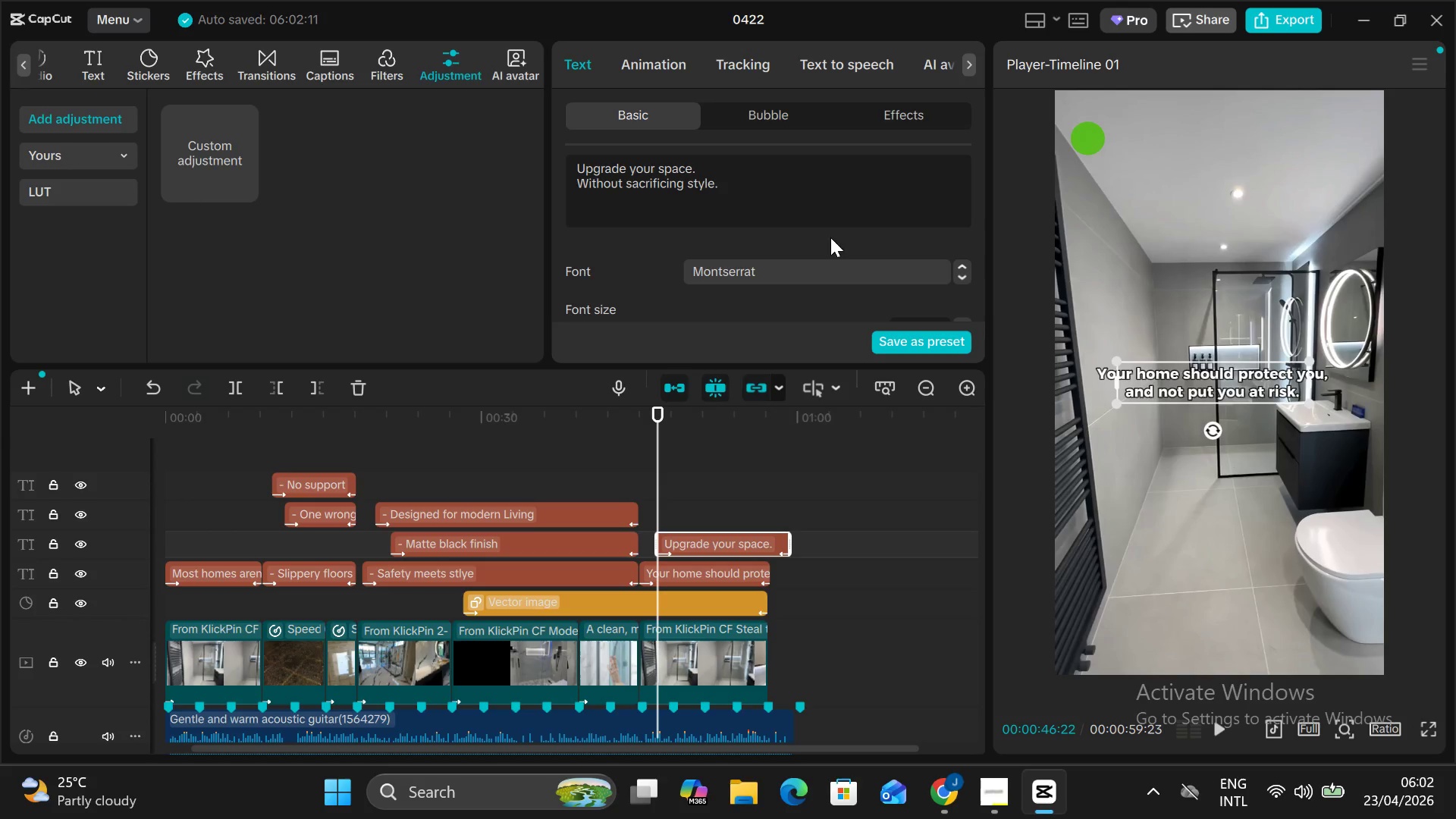 
left_click_drag(start_coordinate=[789, 544], to_coordinate=[764, 540])
 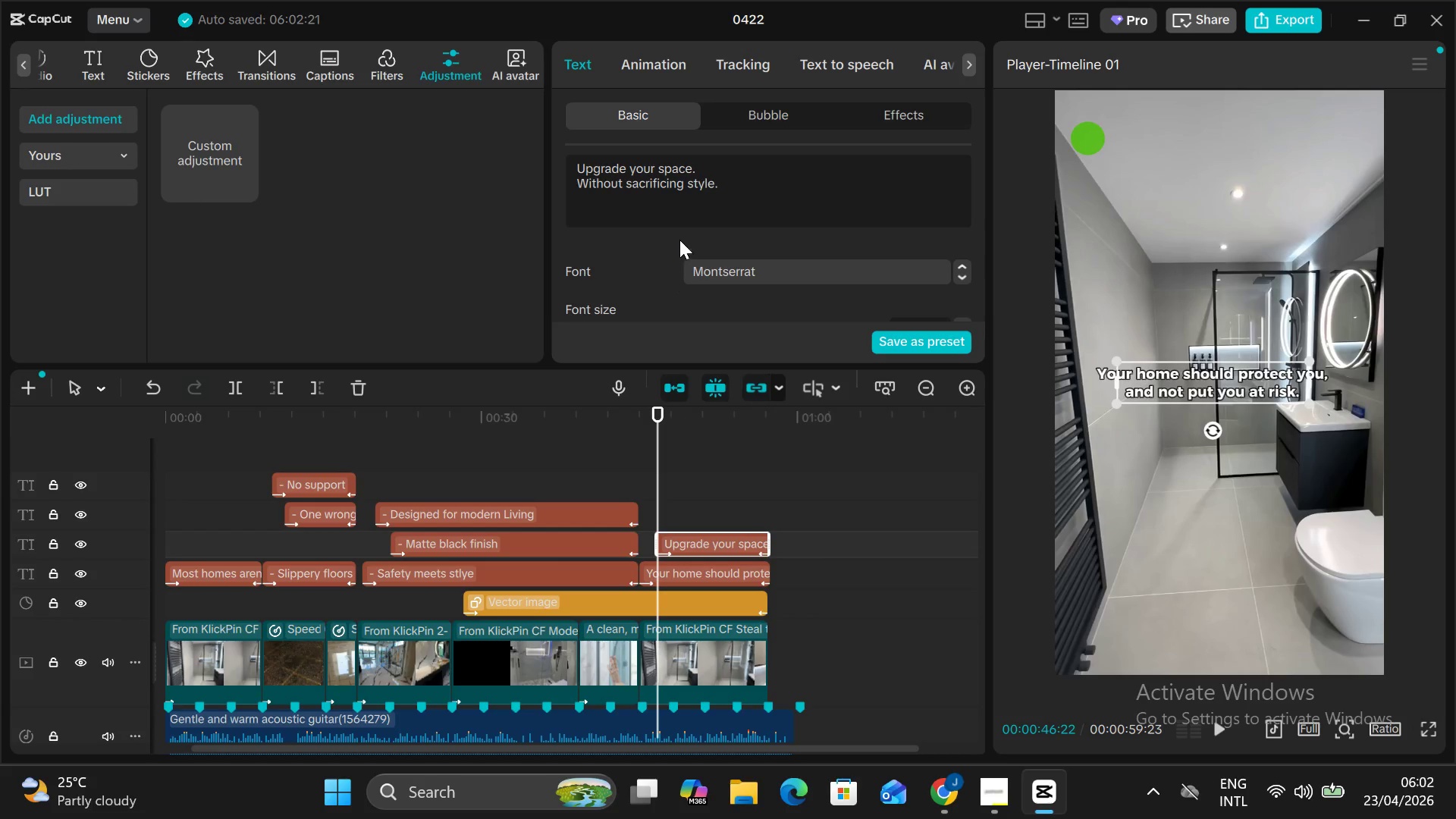 
wait(6.31)
 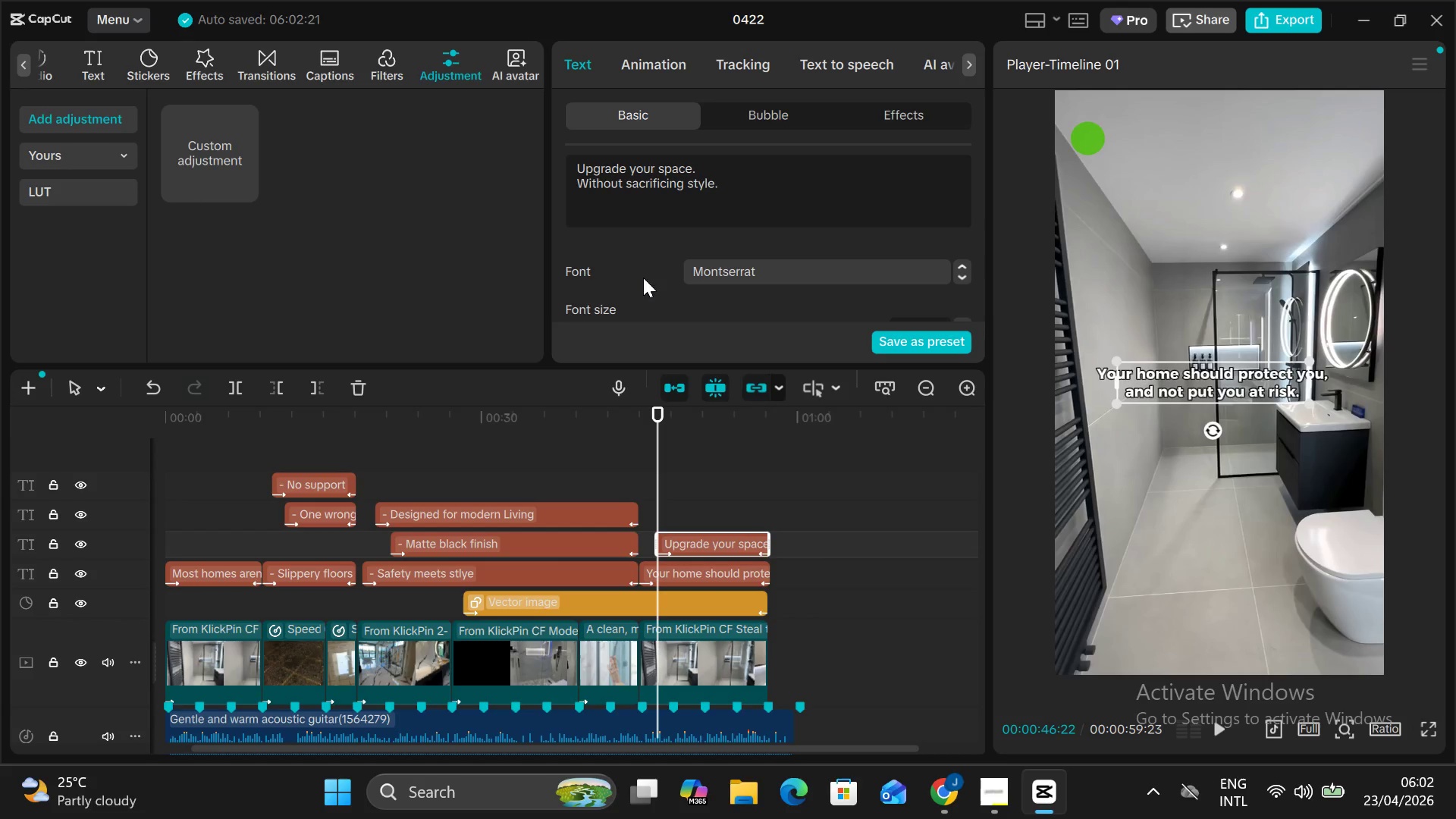 
left_click([696, 171])
 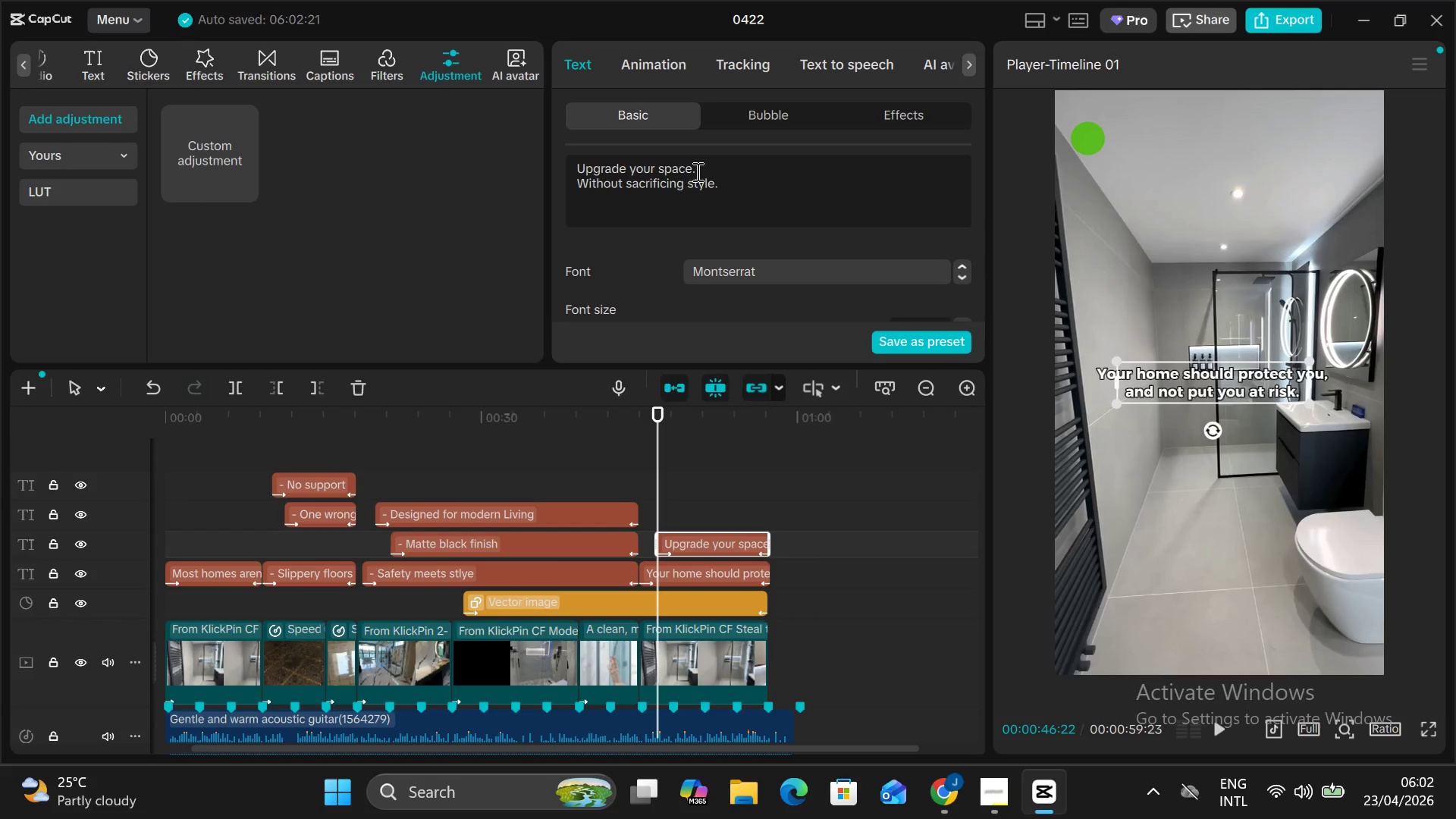 
key(Backspace)
 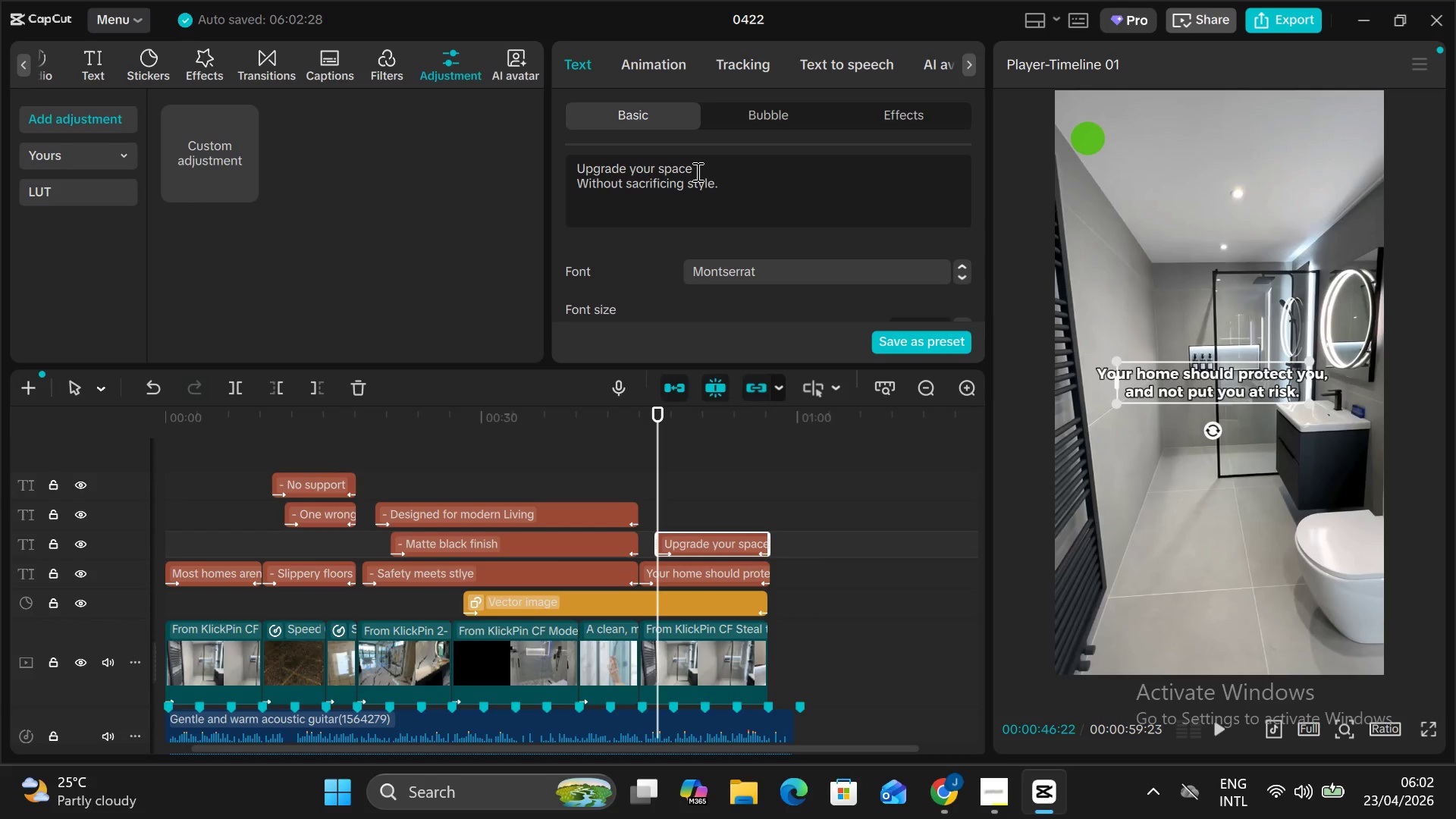 
key(Comma)
 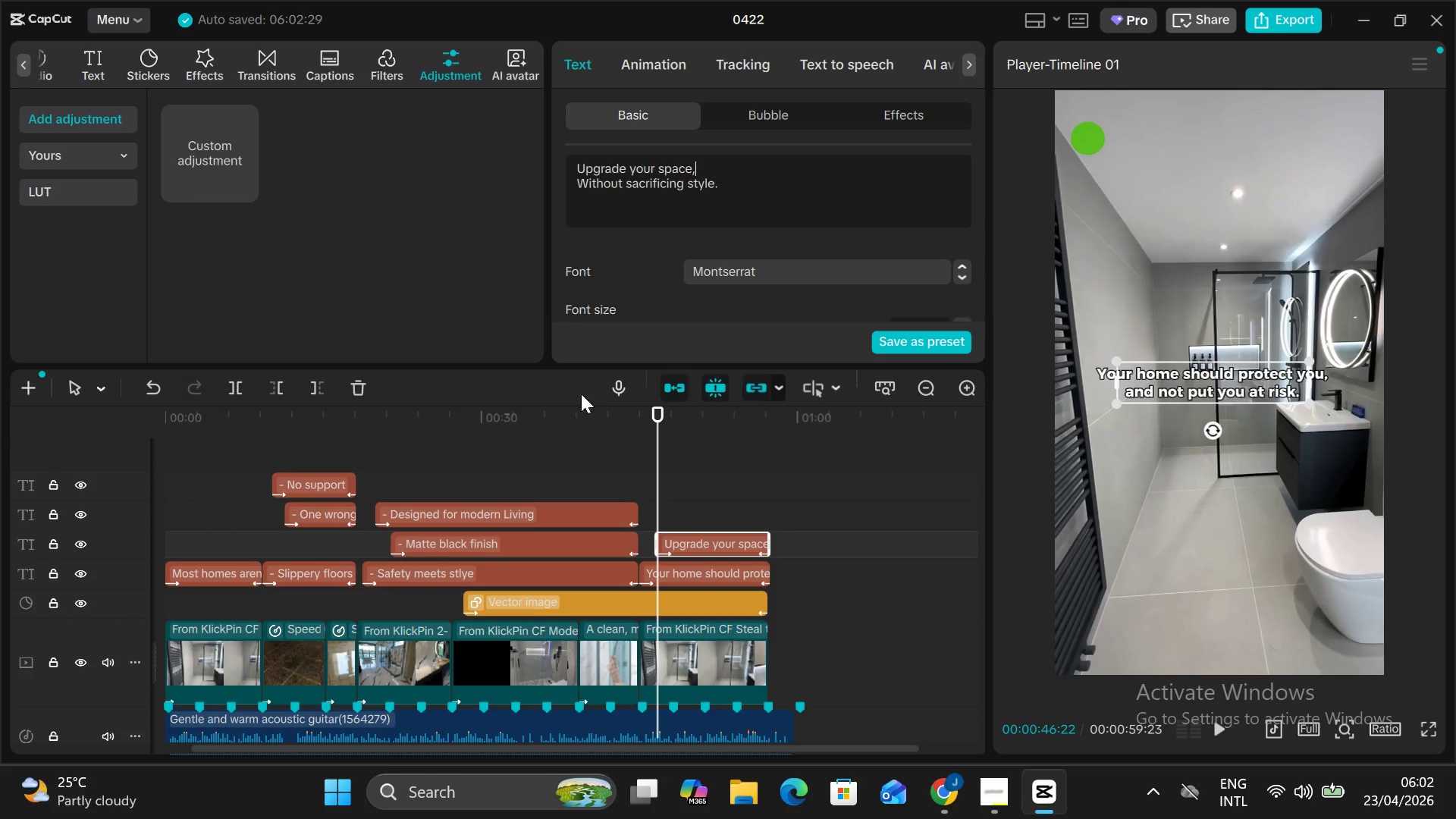 
wait(6.92)
 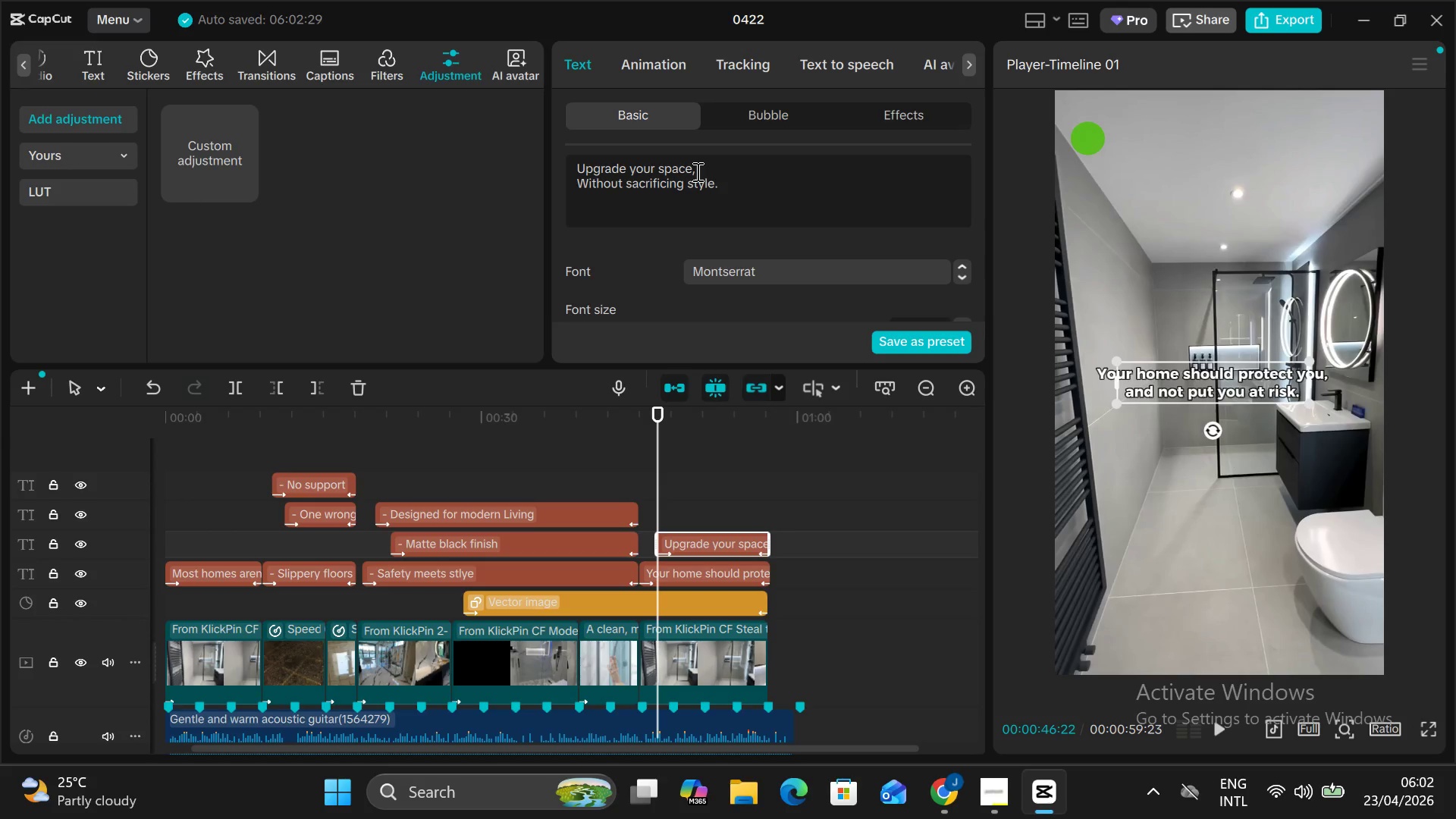 
left_click_drag(start_coordinate=[1194, 379], to_coordinate=[1204, 435])
 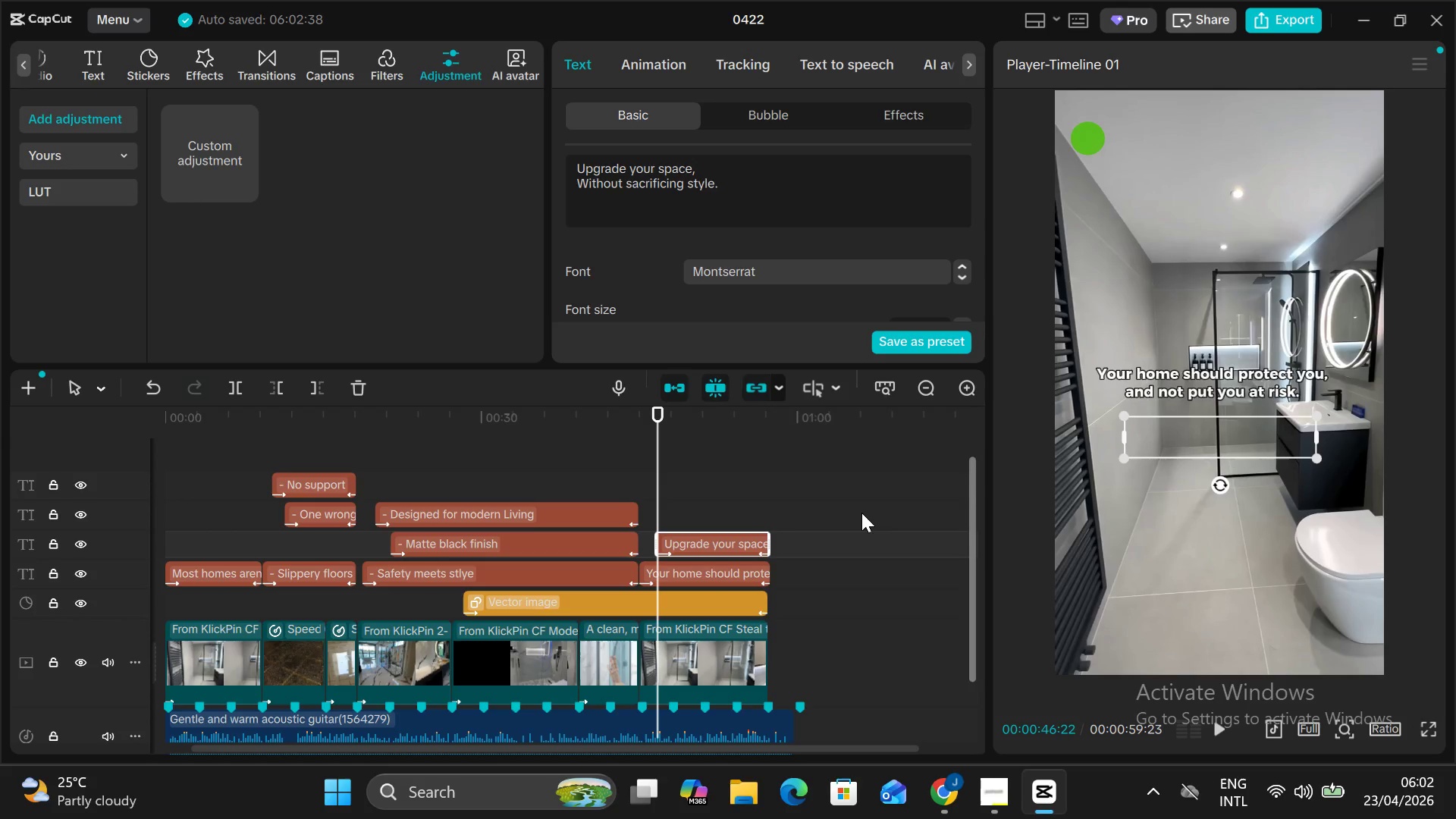 
key(Alt+AltLeft)
 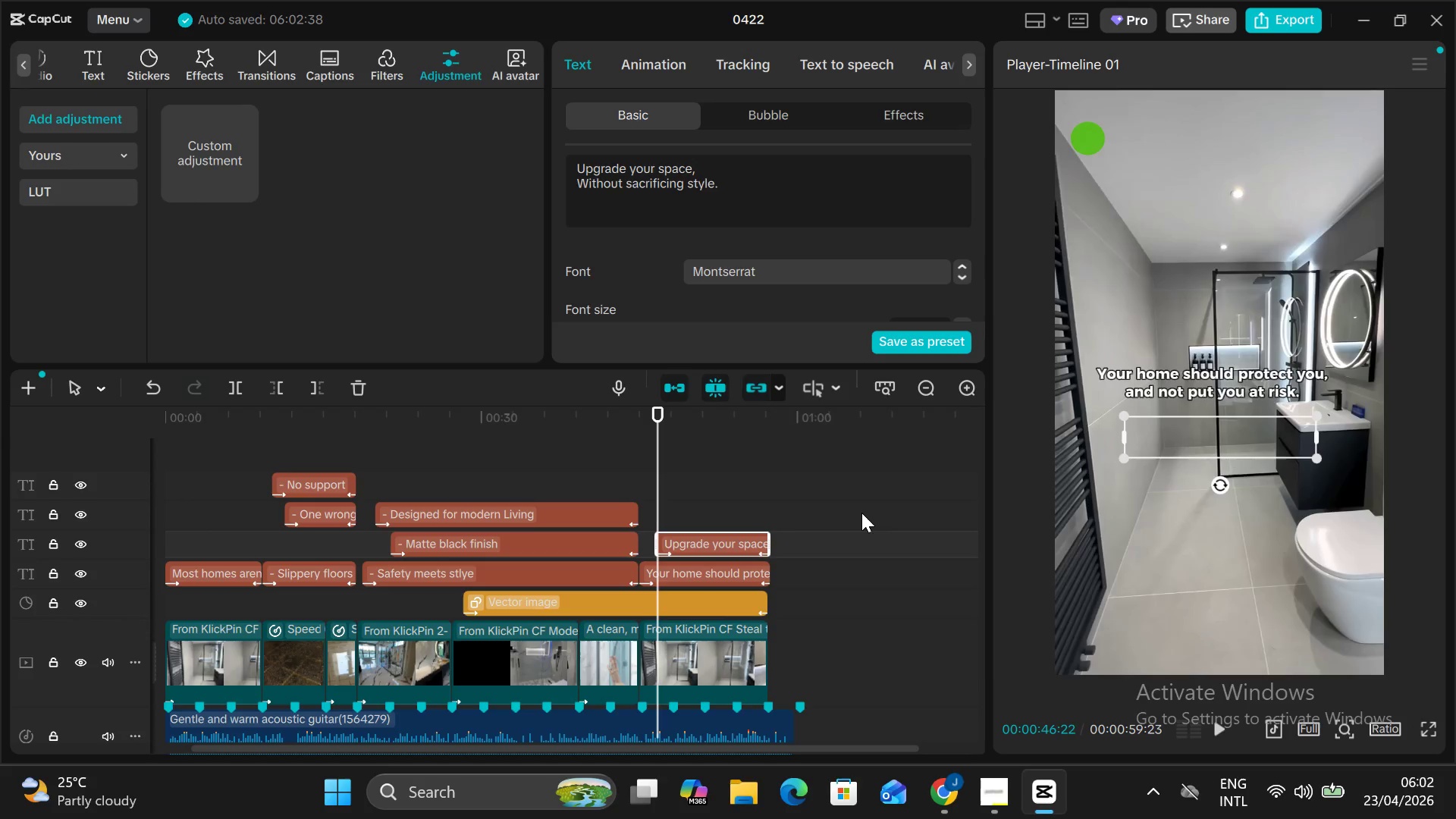 
key(Alt+V)
 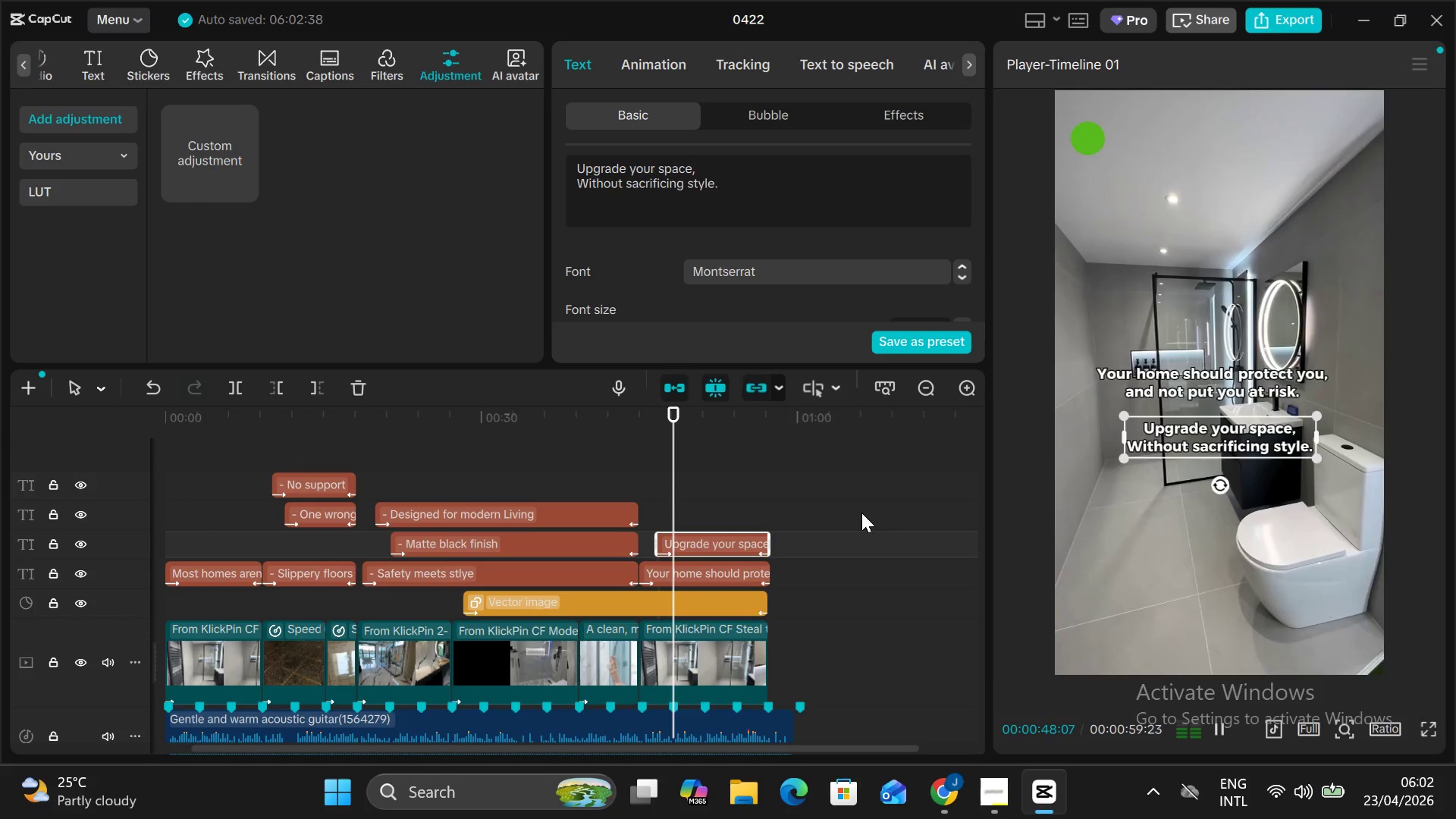 
key(Alt+AltLeft)
 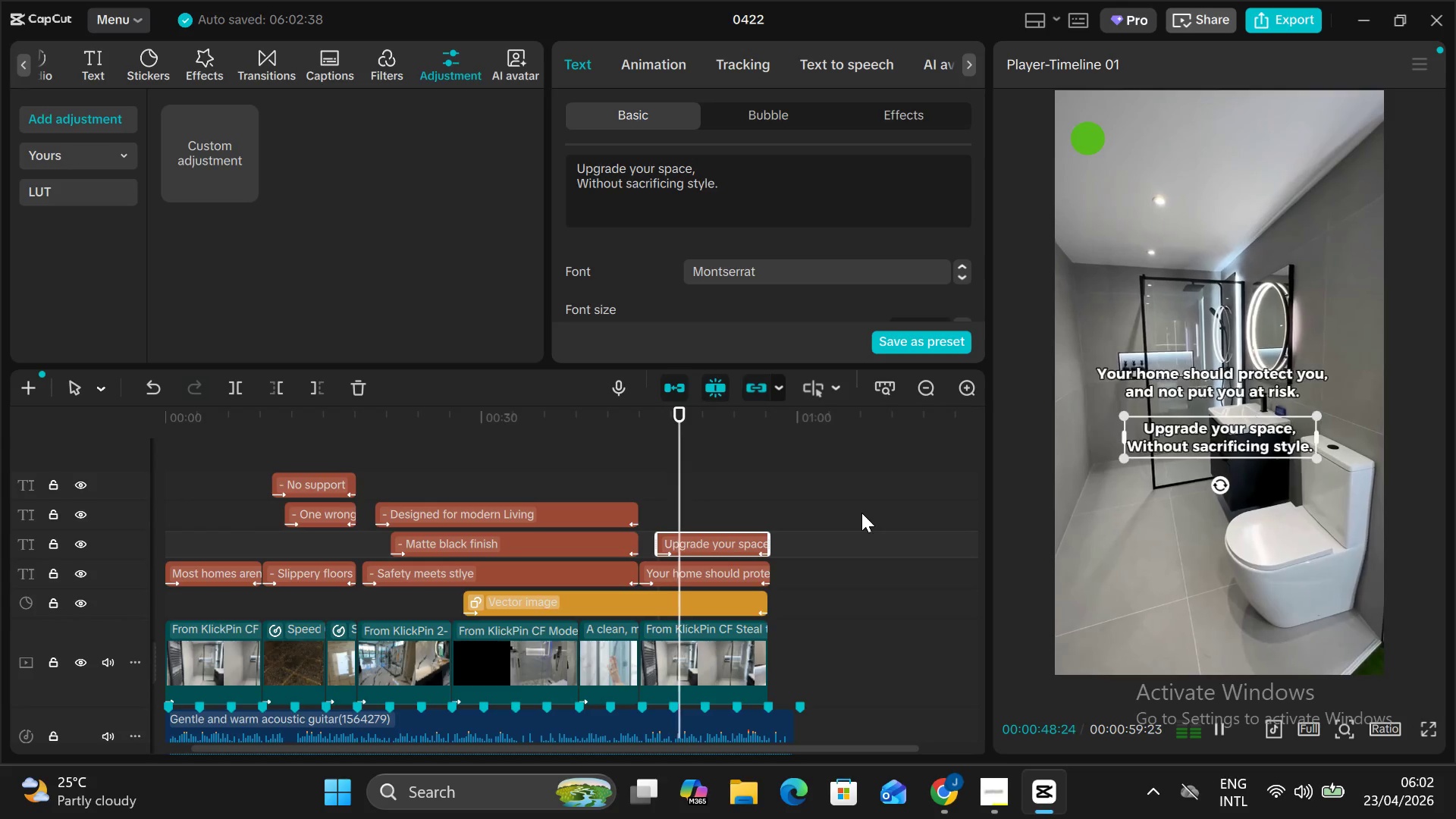 
key(Alt+V)
 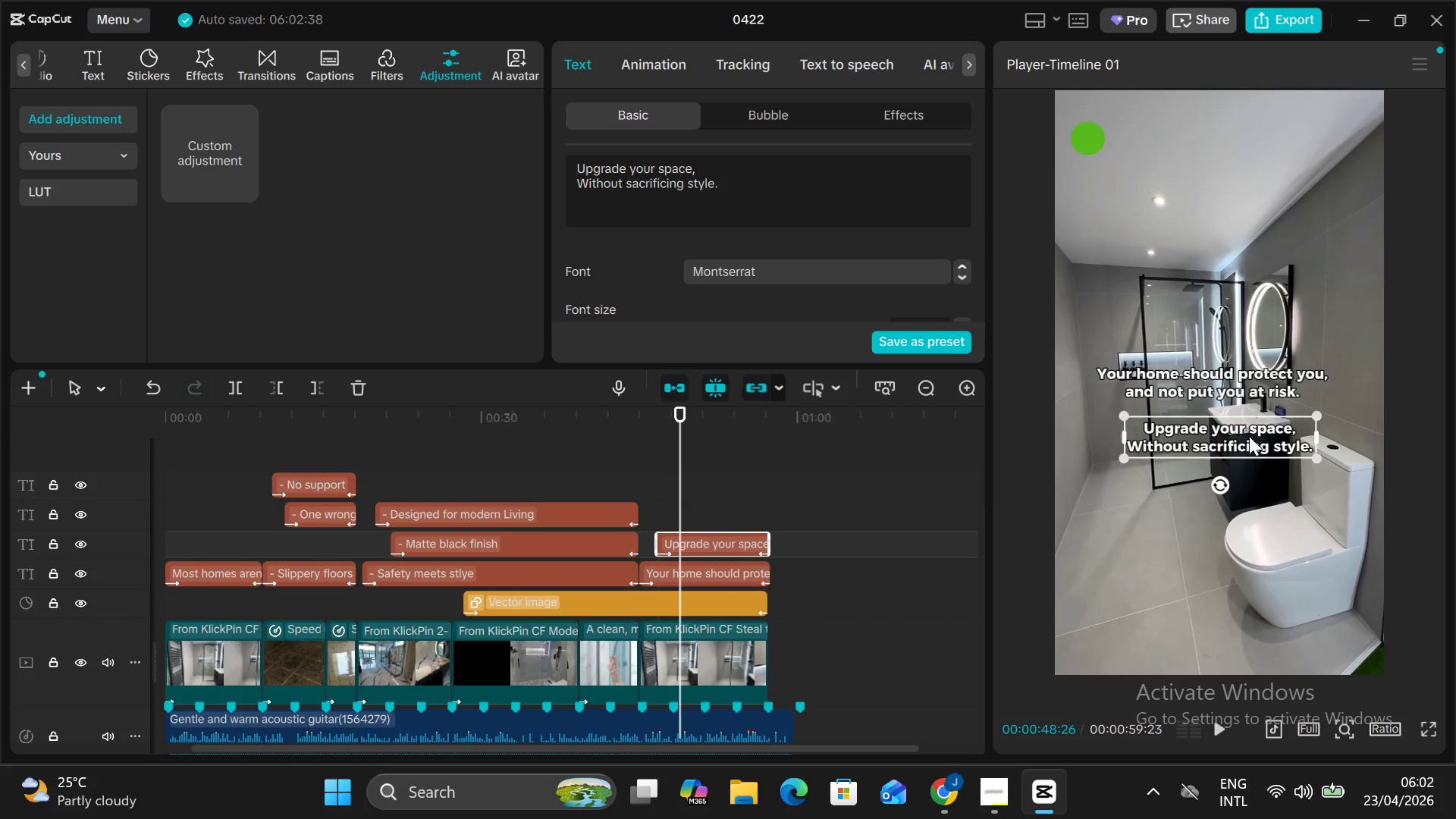 
left_click_drag(start_coordinate=[1240, 422], to_coordinate=[1231, 425])
 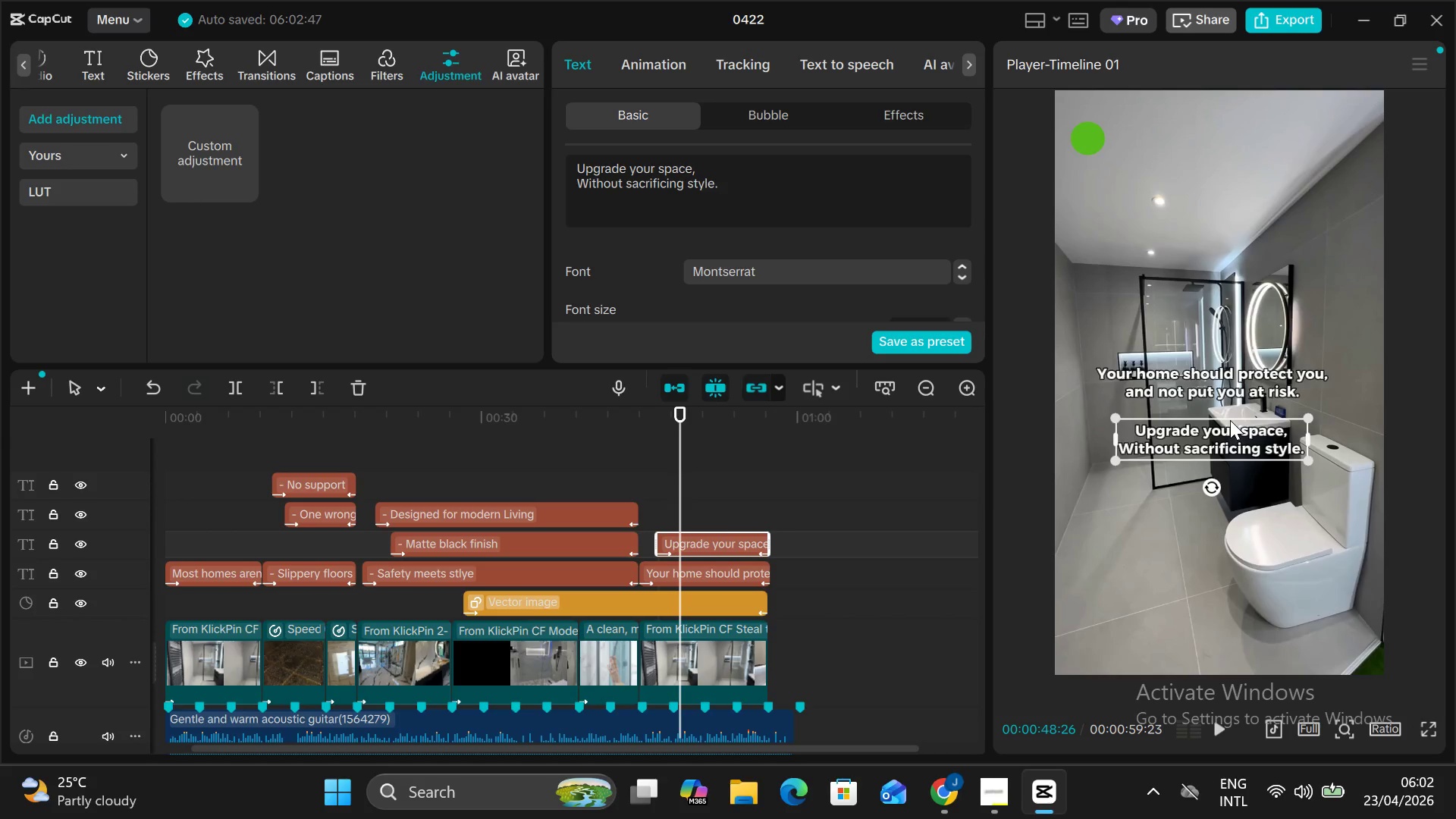 
left_click_drag(start_coordinate=[1230, 420], to_coordinate=[1237, 422])
 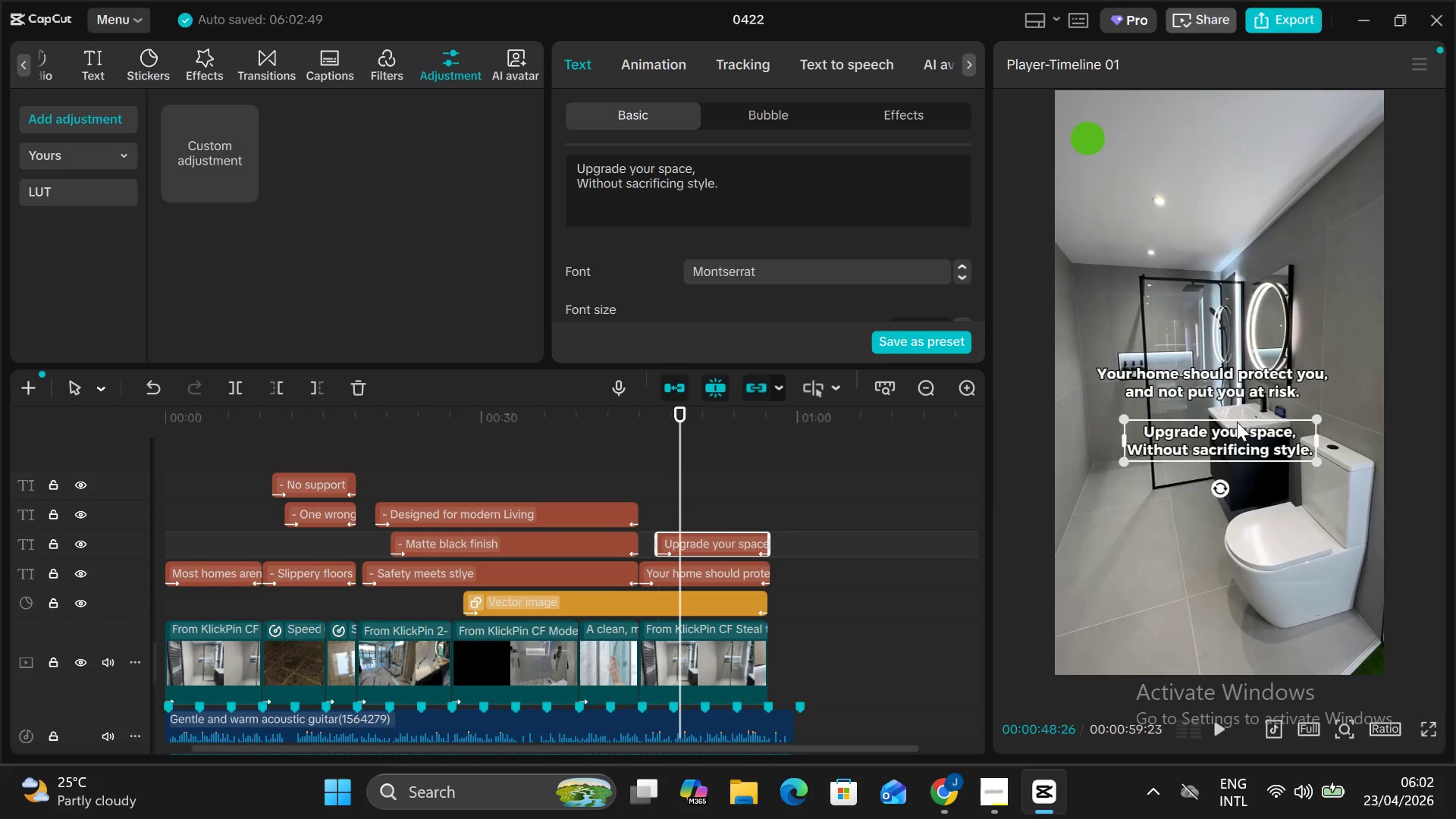 
double_click([1237, 422])
 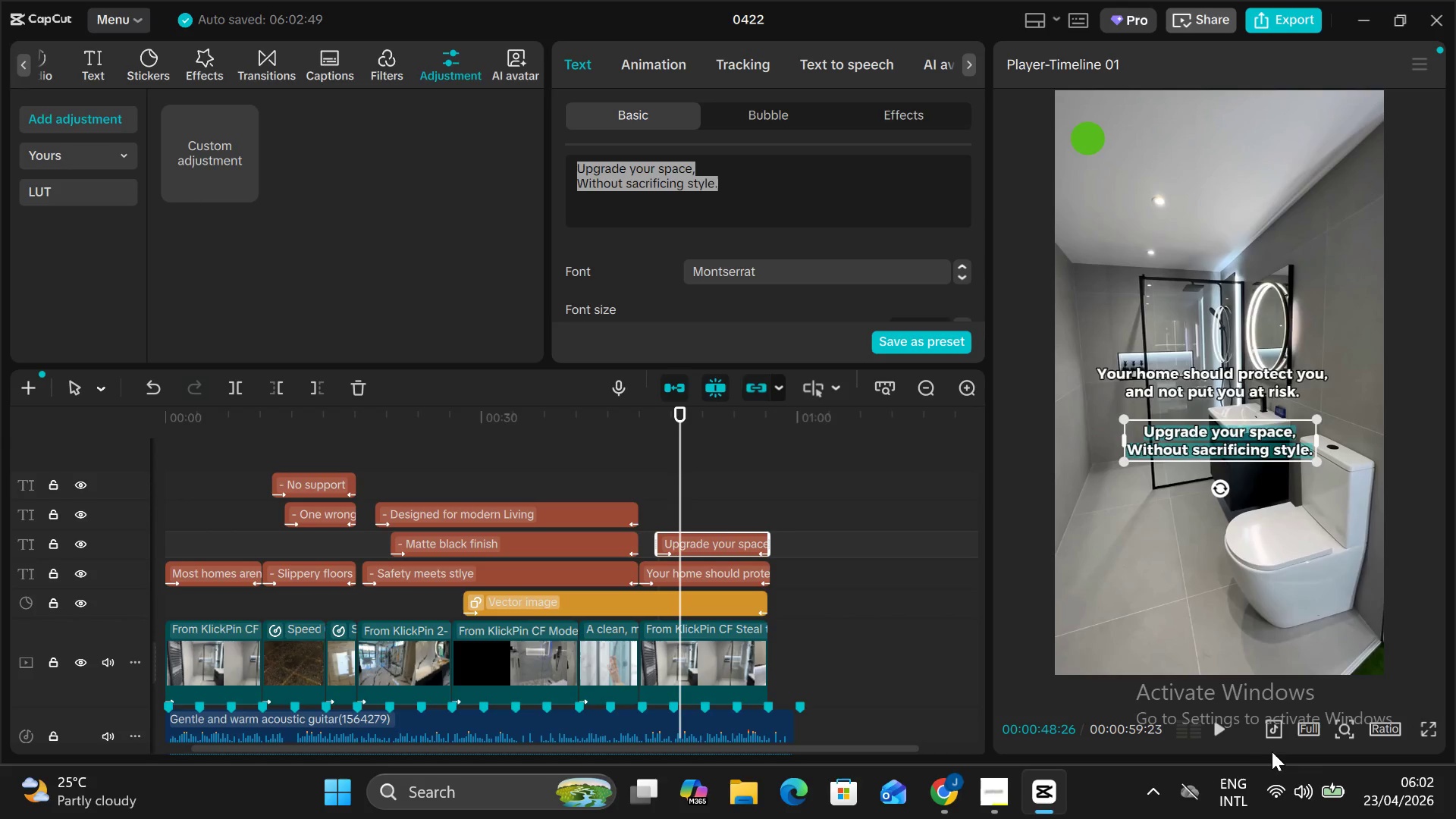 
left_click([1275, 737])
 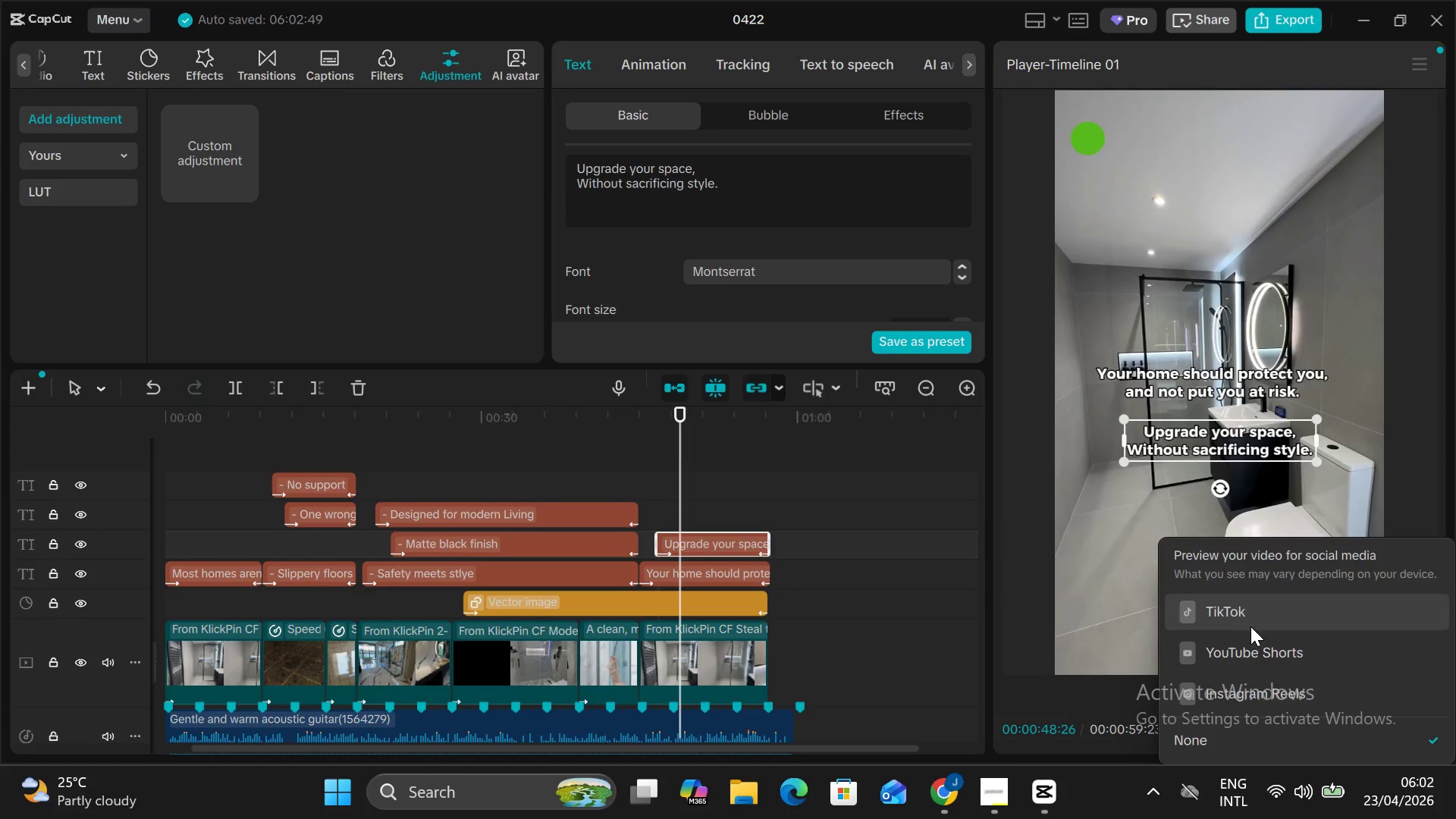 
left_click([1249, 613])
 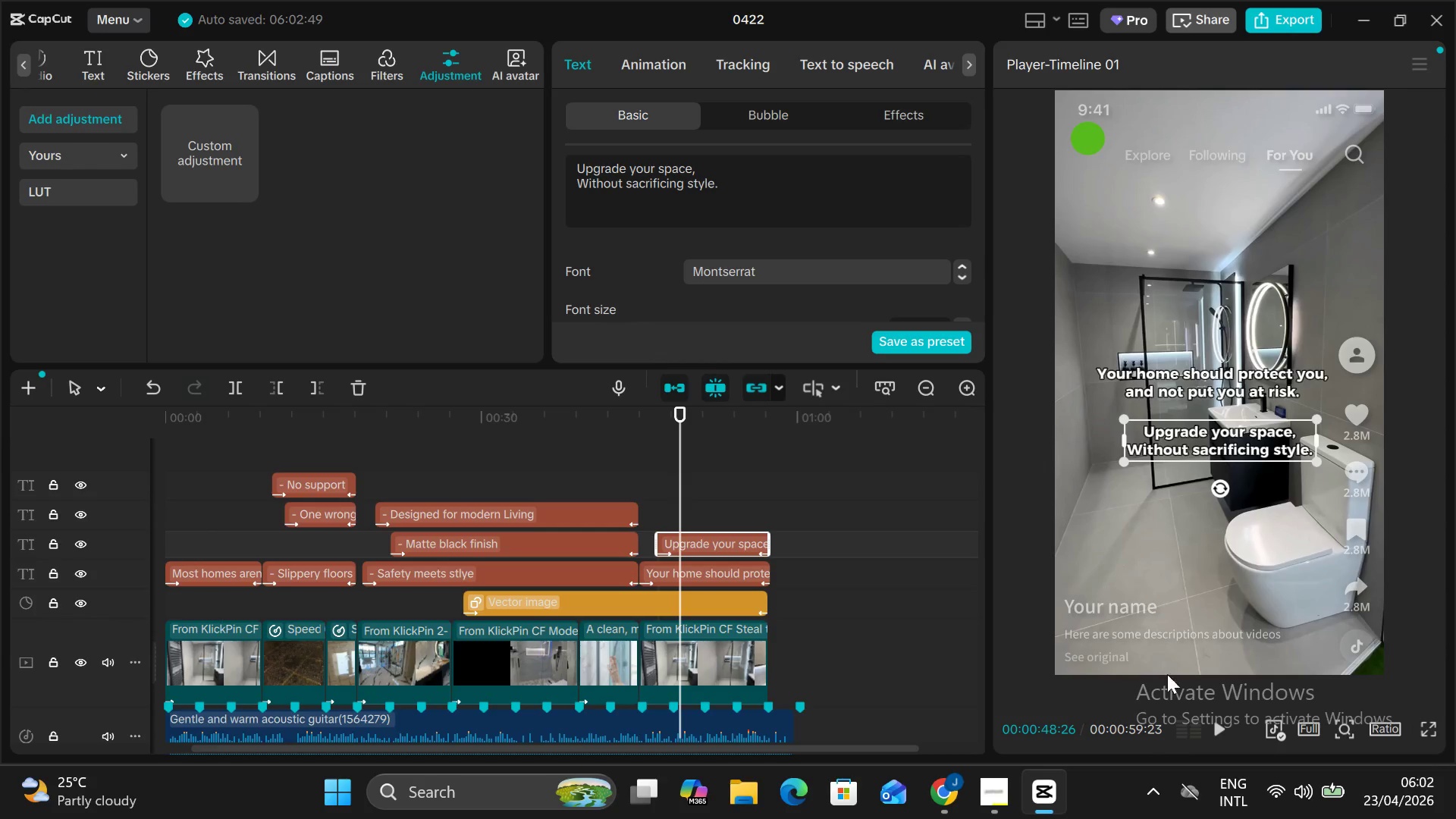 
left_click([1276, 733])
 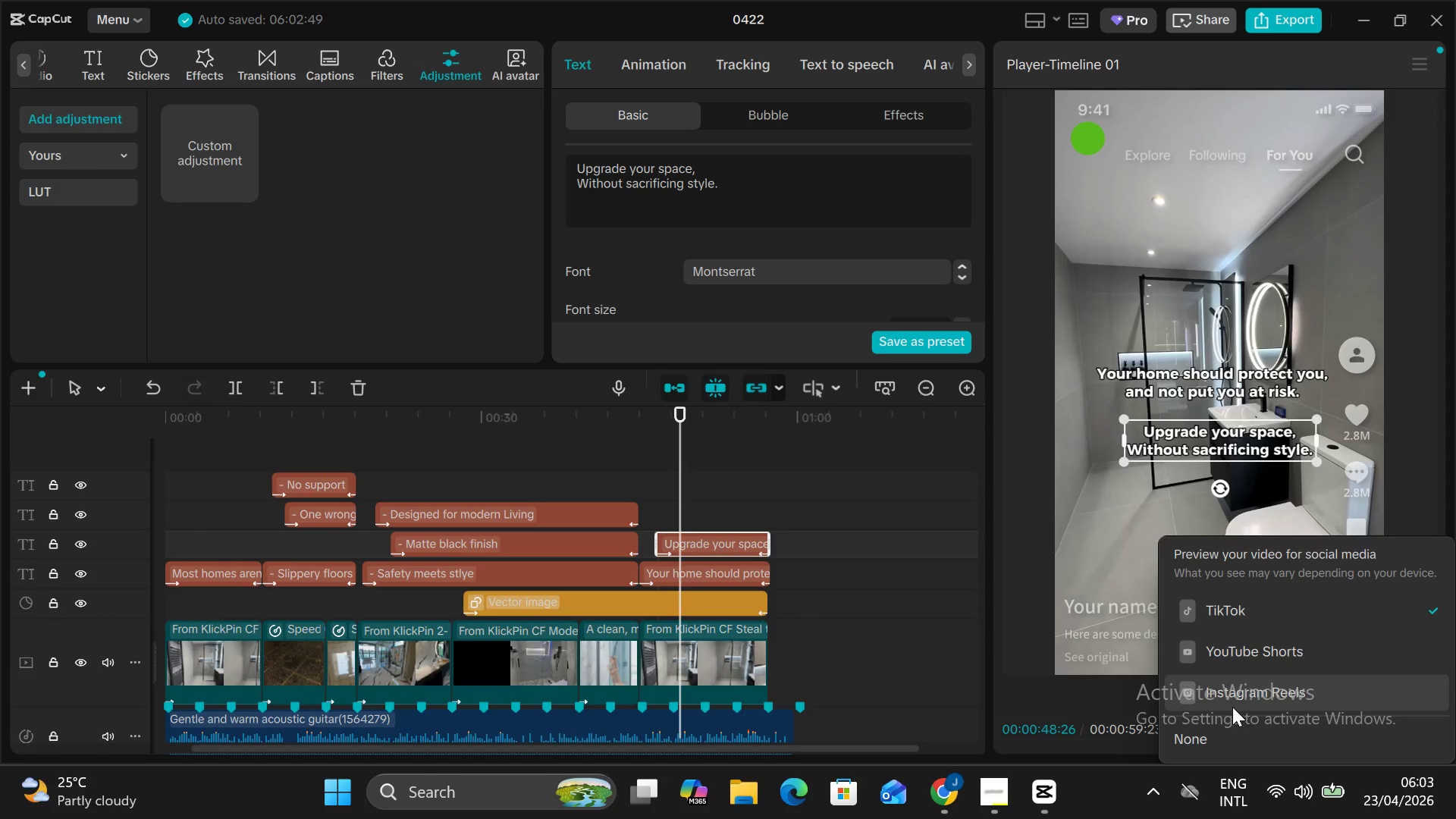 
left_click([1225, 700])
 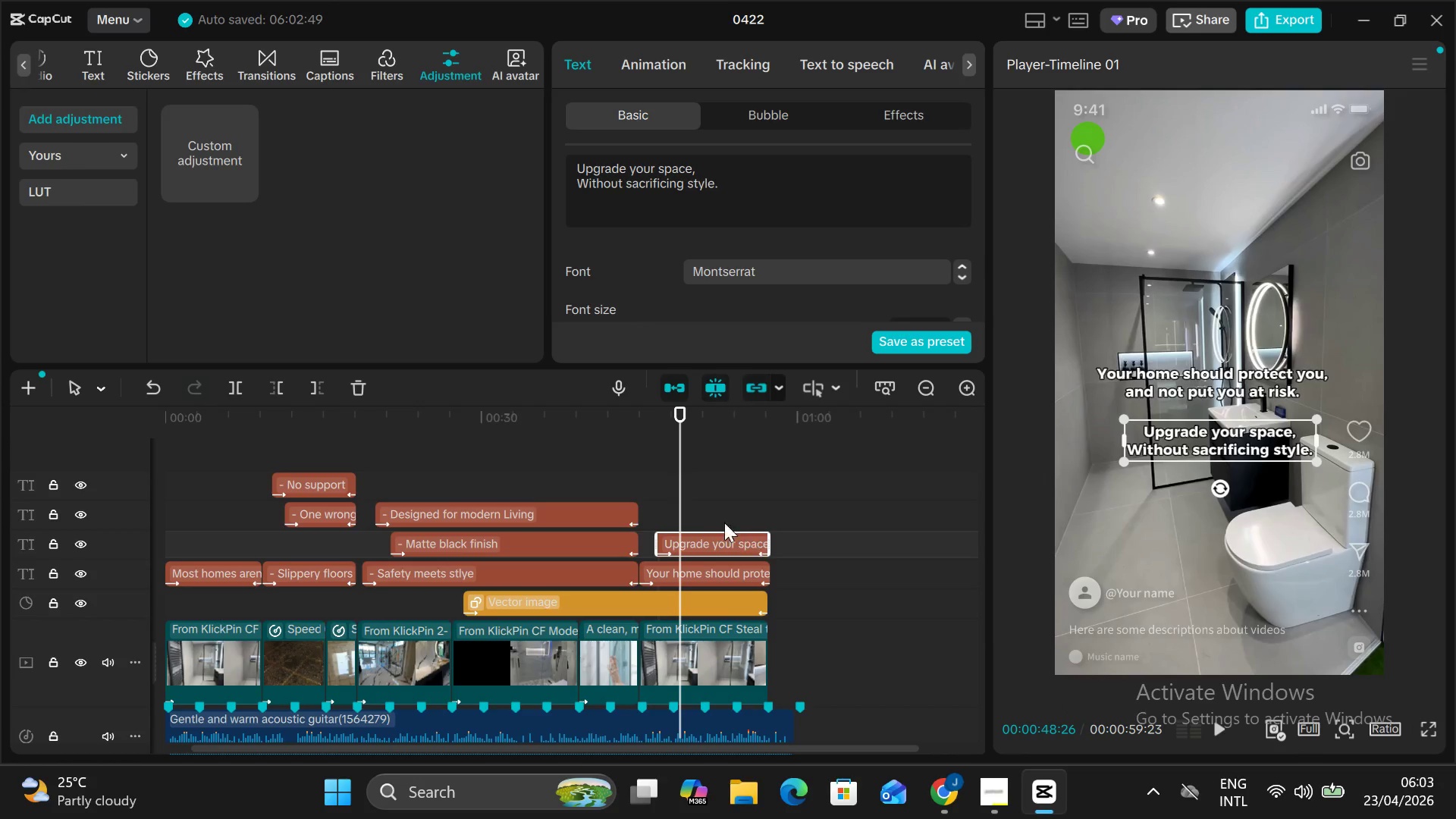 
wait(5.59)
 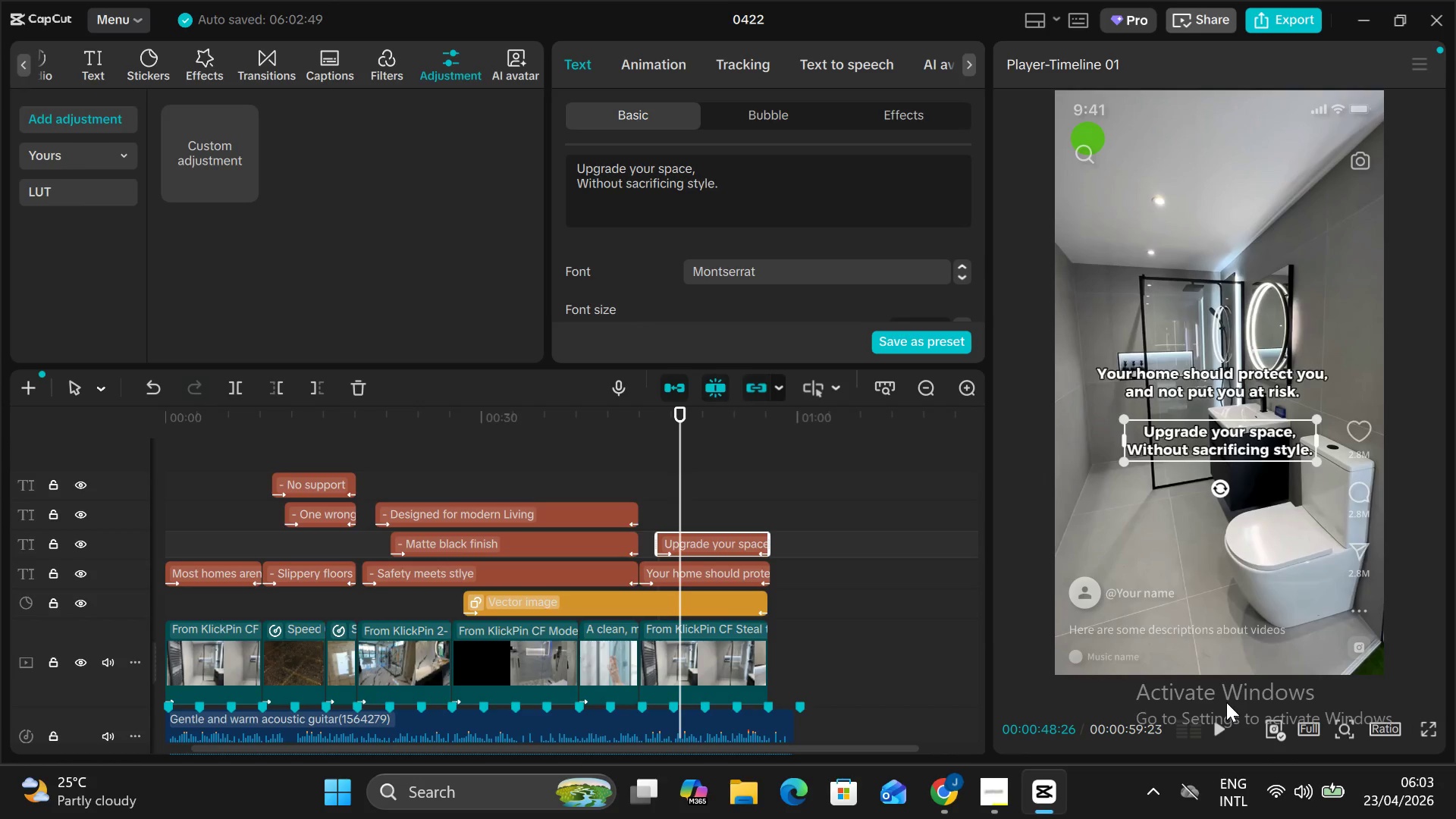 
left_click([300, 457])
 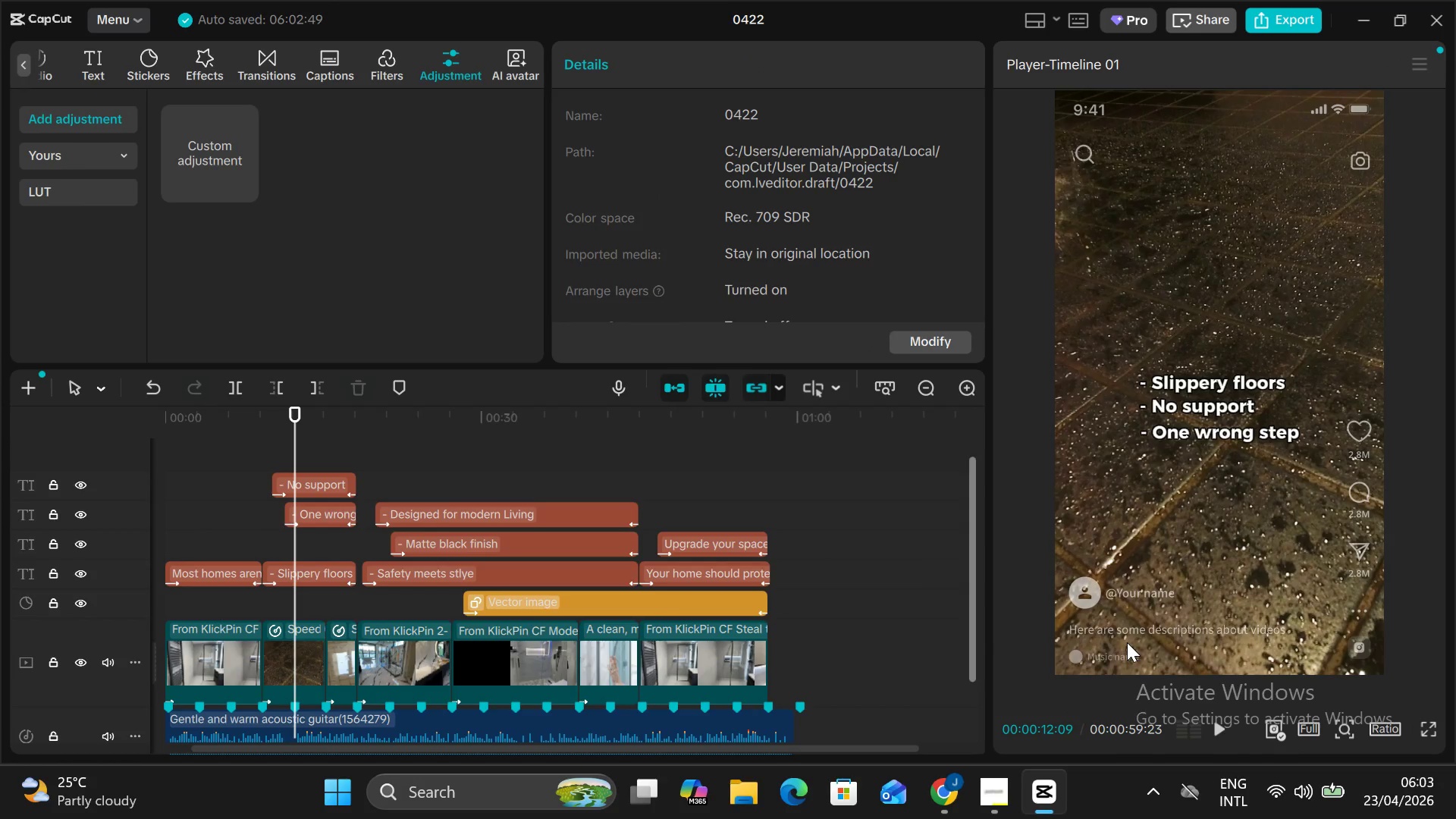 
left_click([1273, 737])
 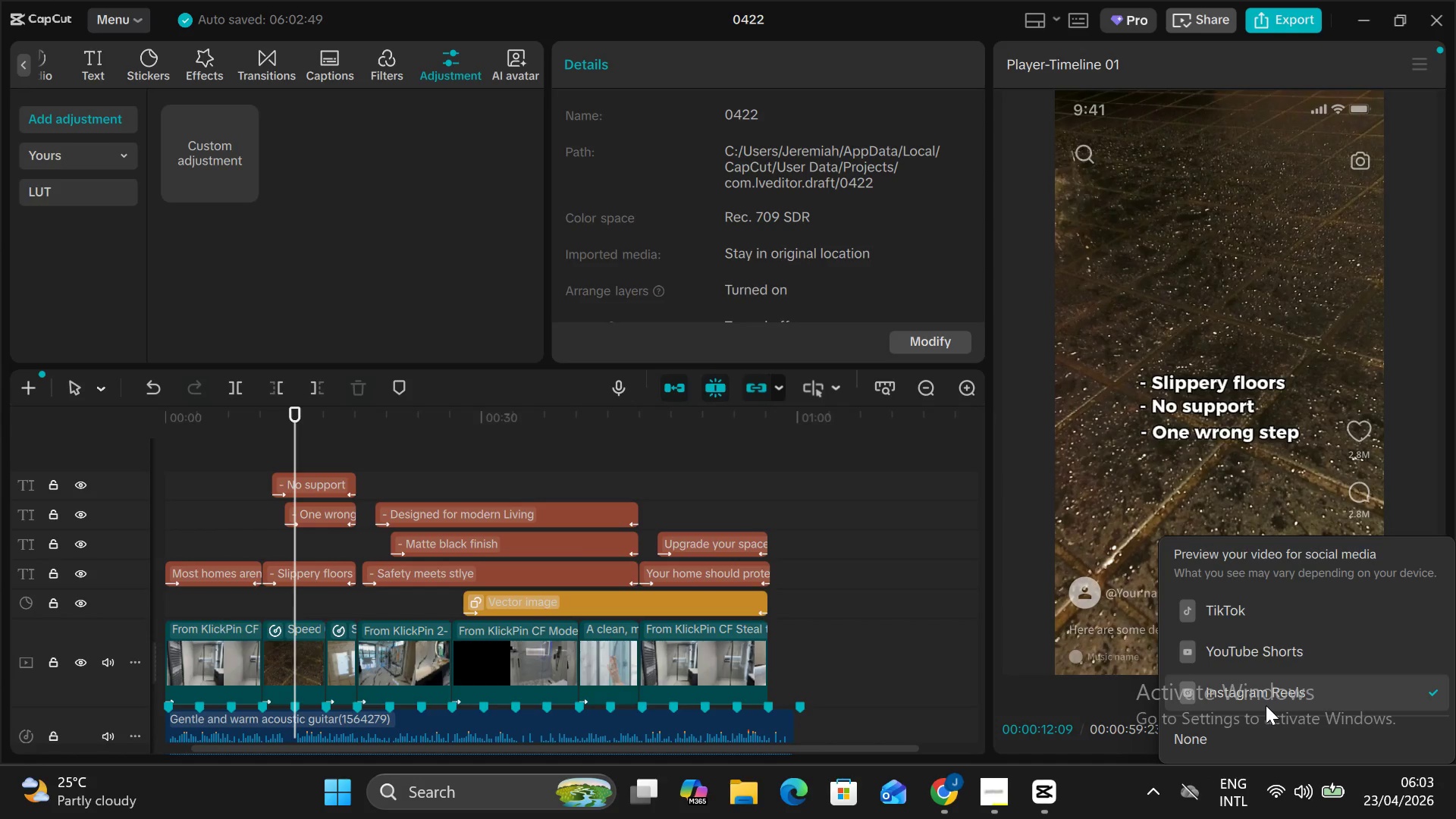 
left_click([1220, 750])
 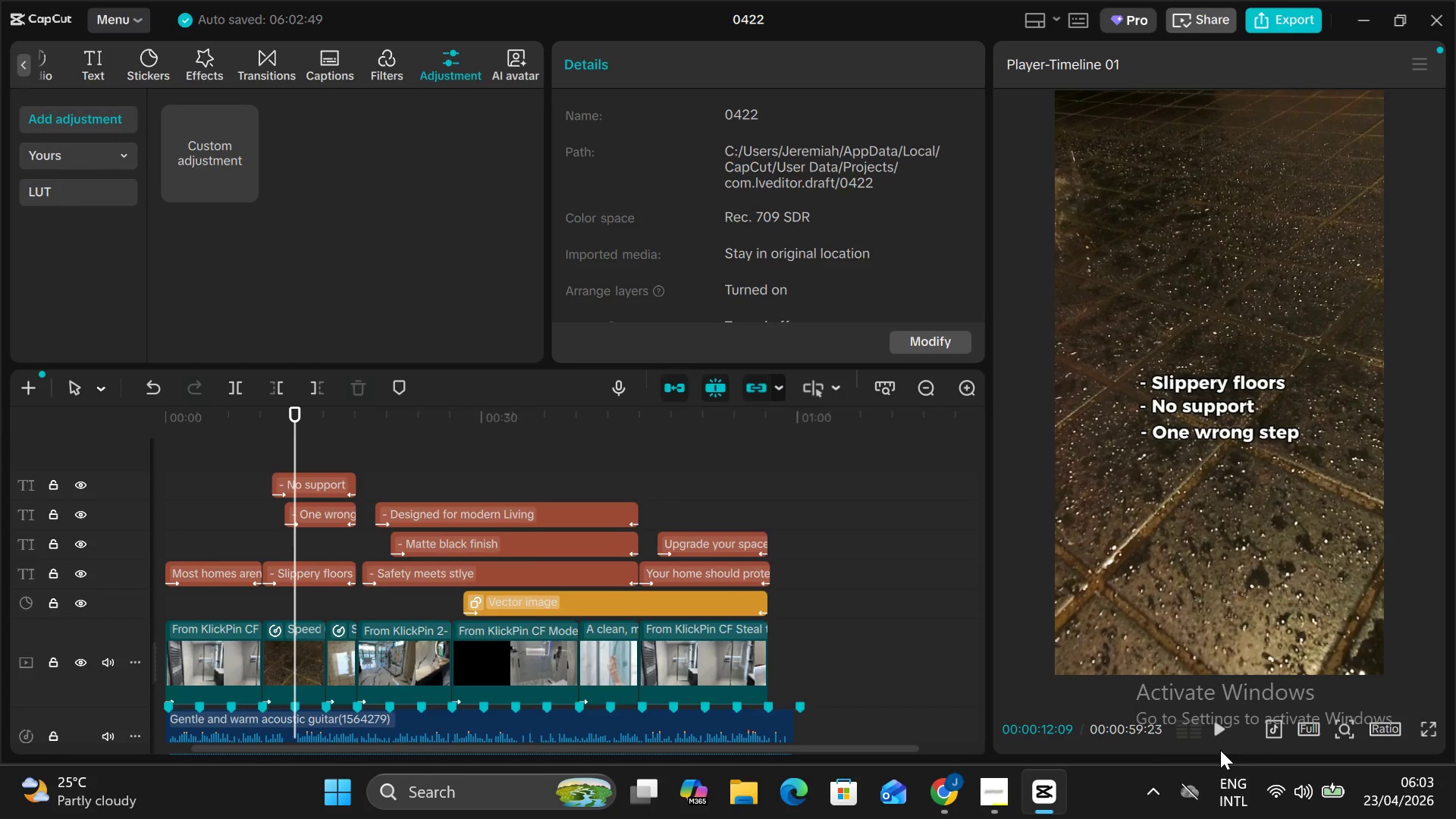 
key(Alt+V)
 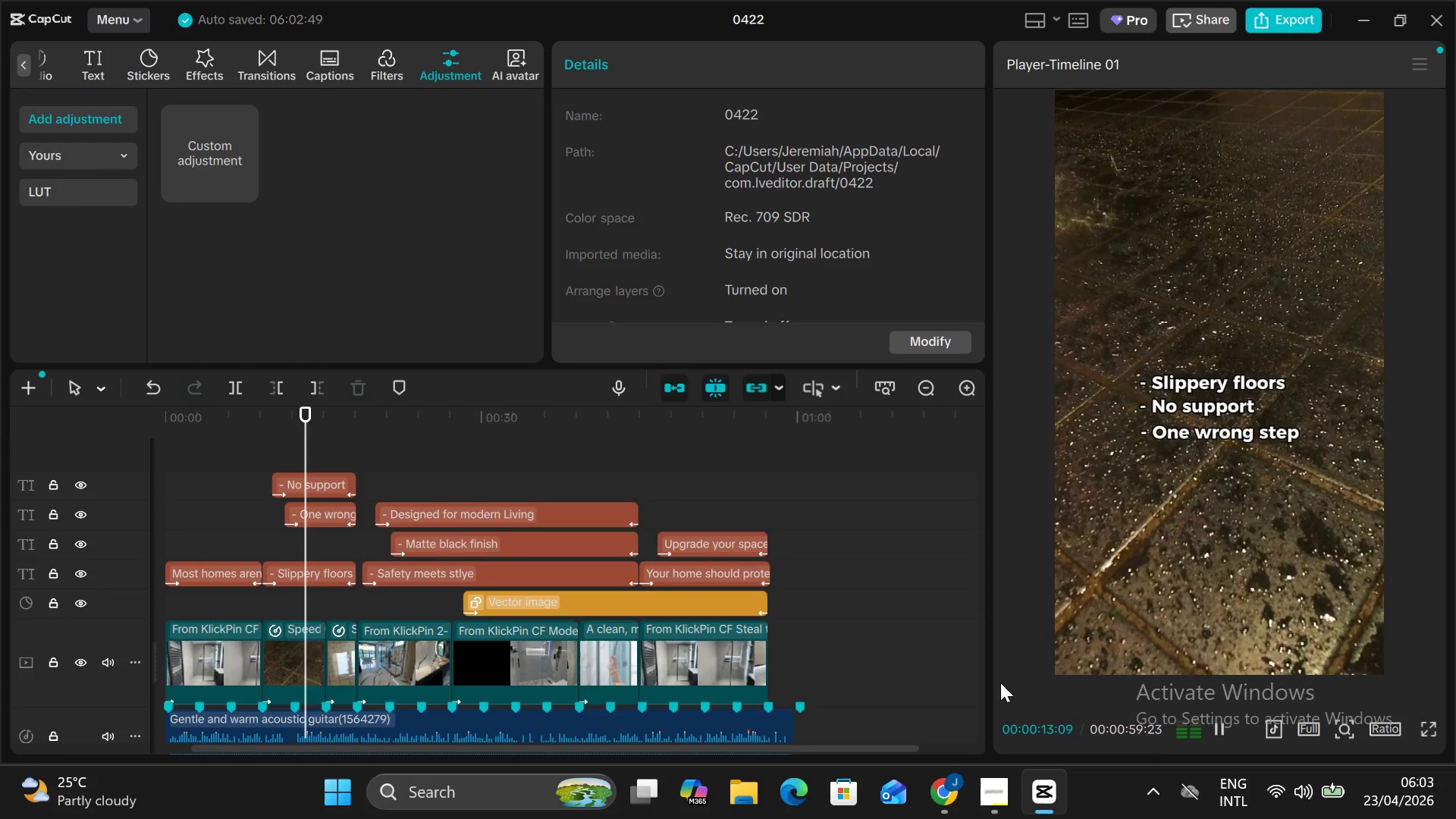 
key(Alt+V)
 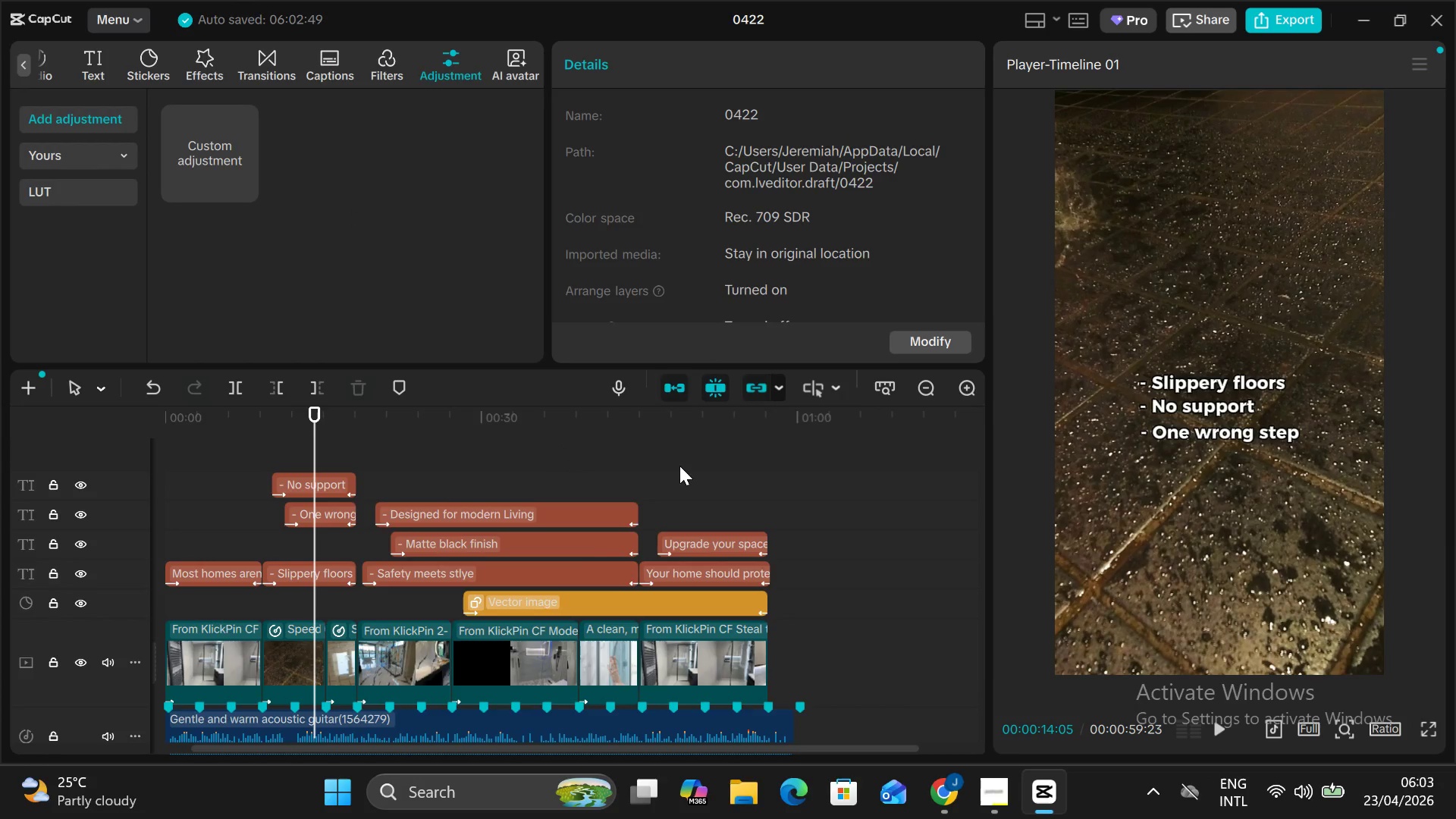 
left_click([654, 446])
 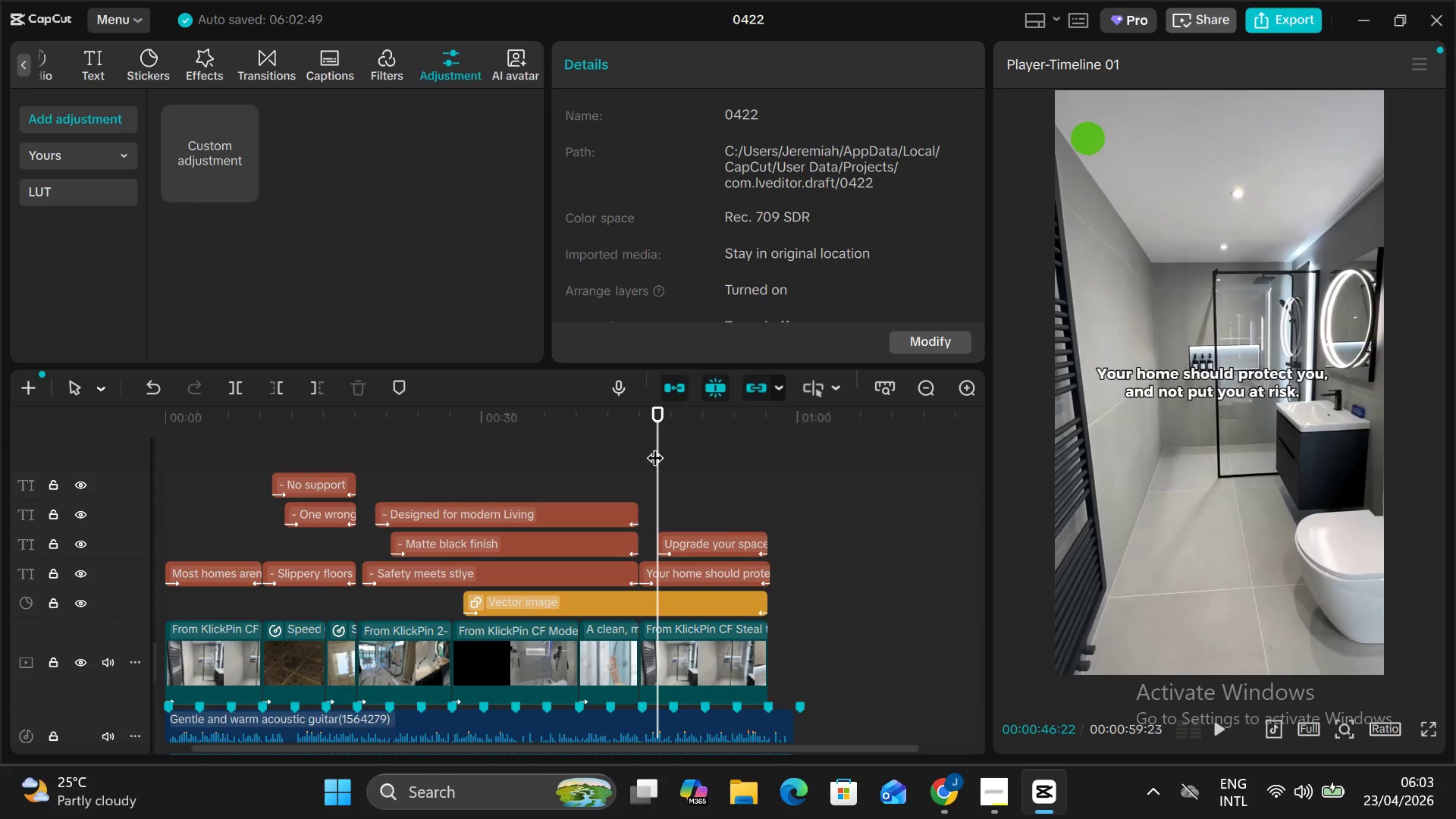 
left_click_drag(start_coordinate=[654, 446], to_coordinate=[643, 452])
 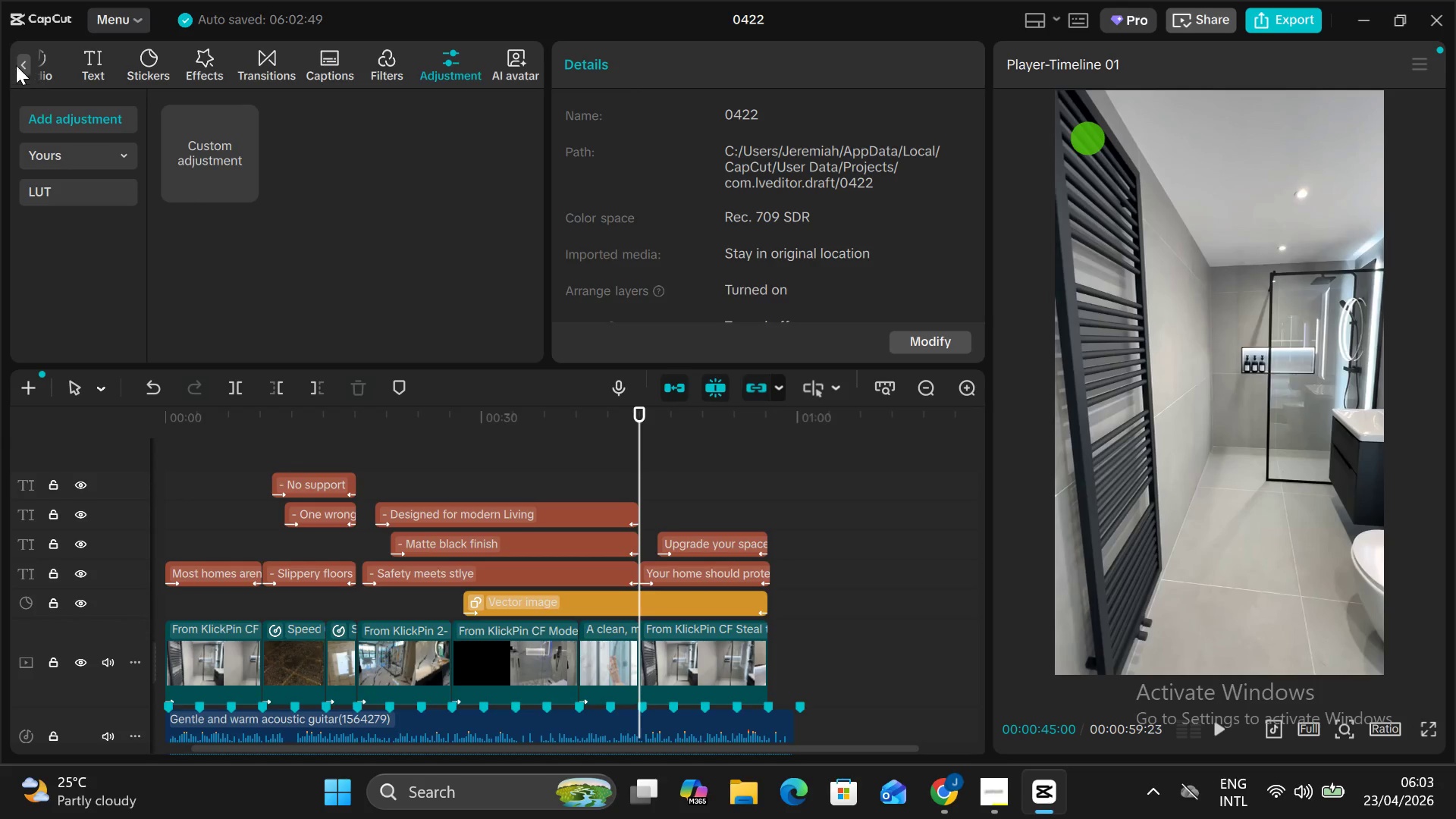 
left_click([10, 61])
 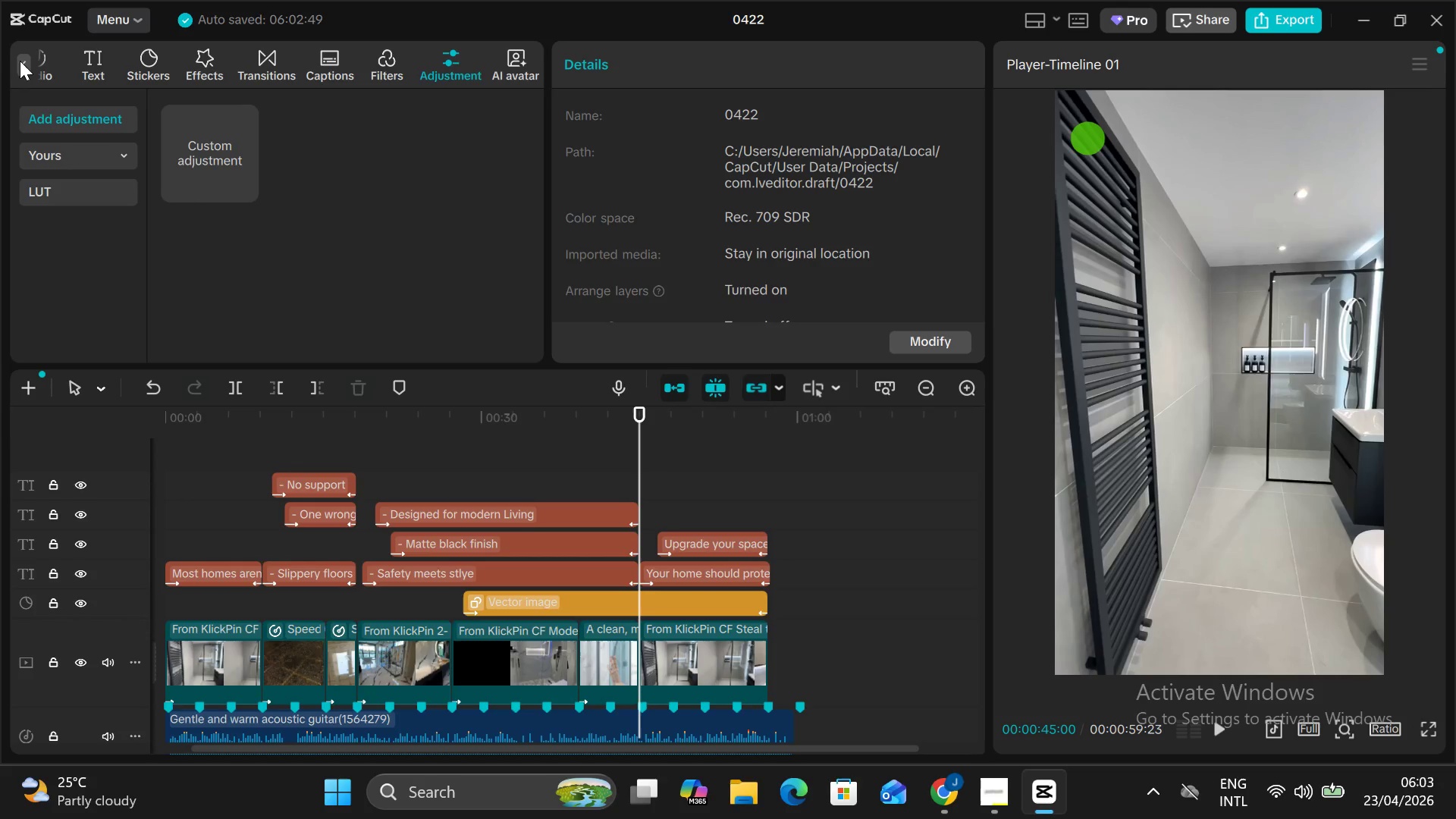 
left_click([20, 61])
 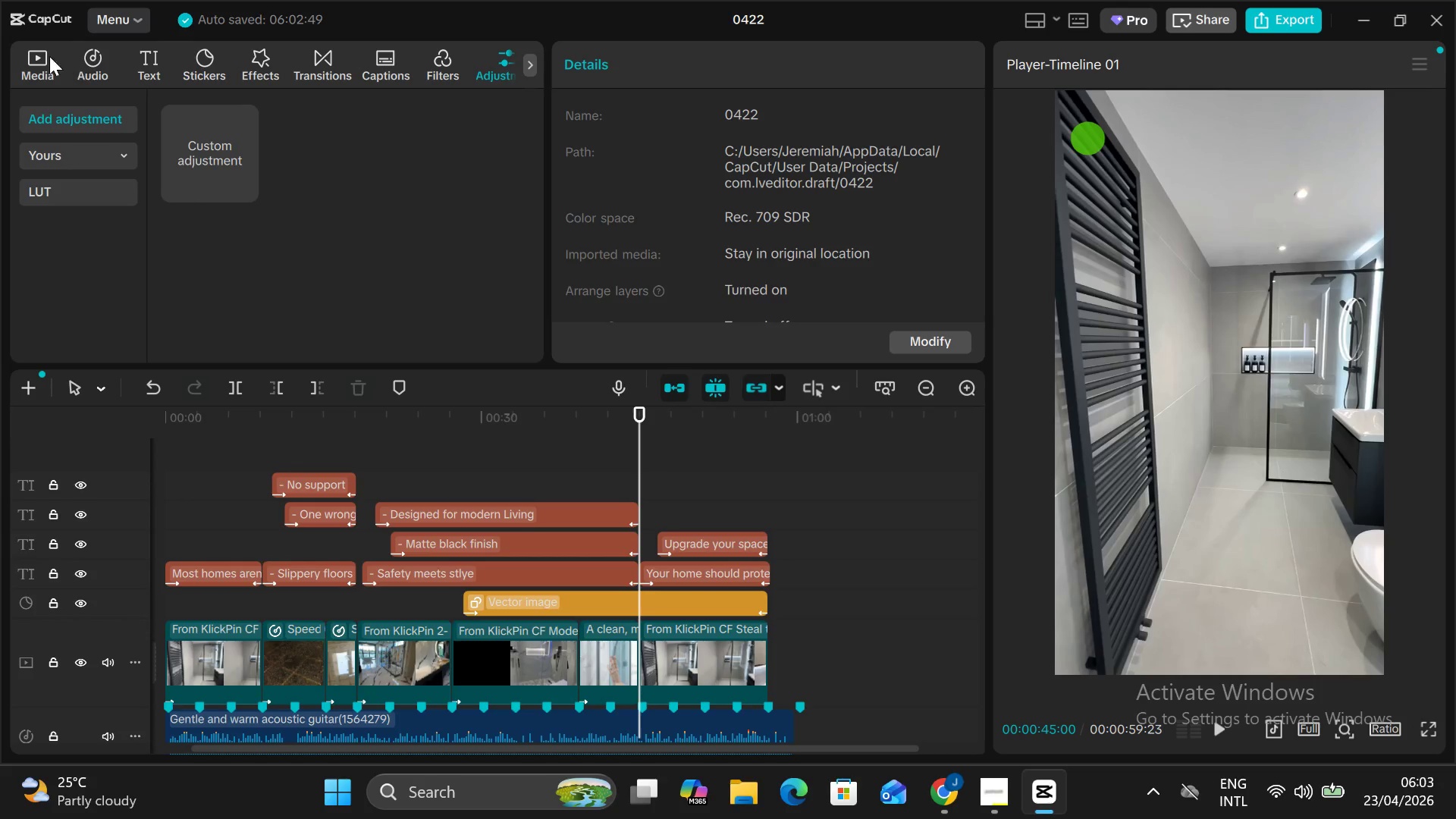 
left_click([30, 50])
 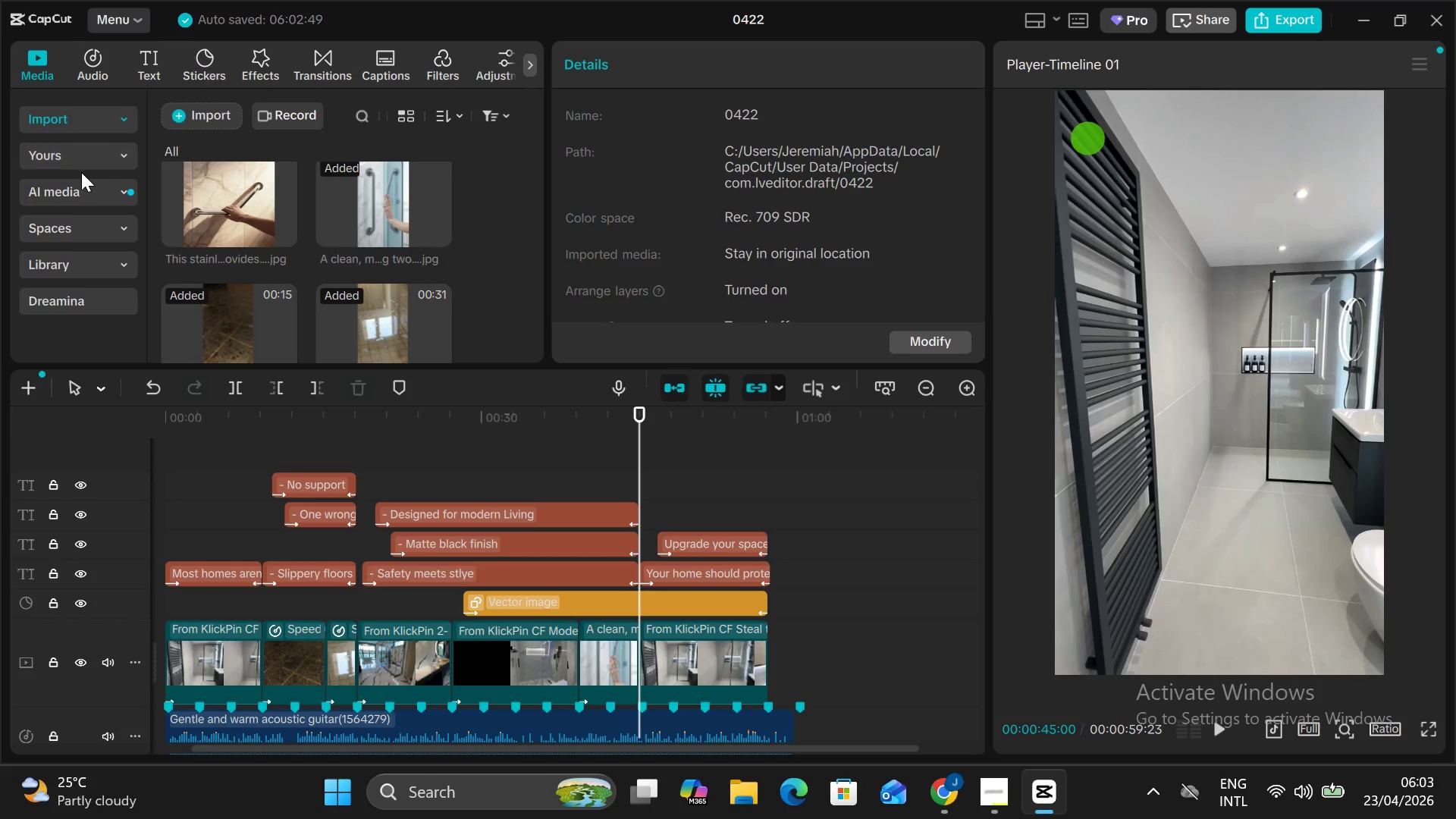 
left_click([73, 174])
 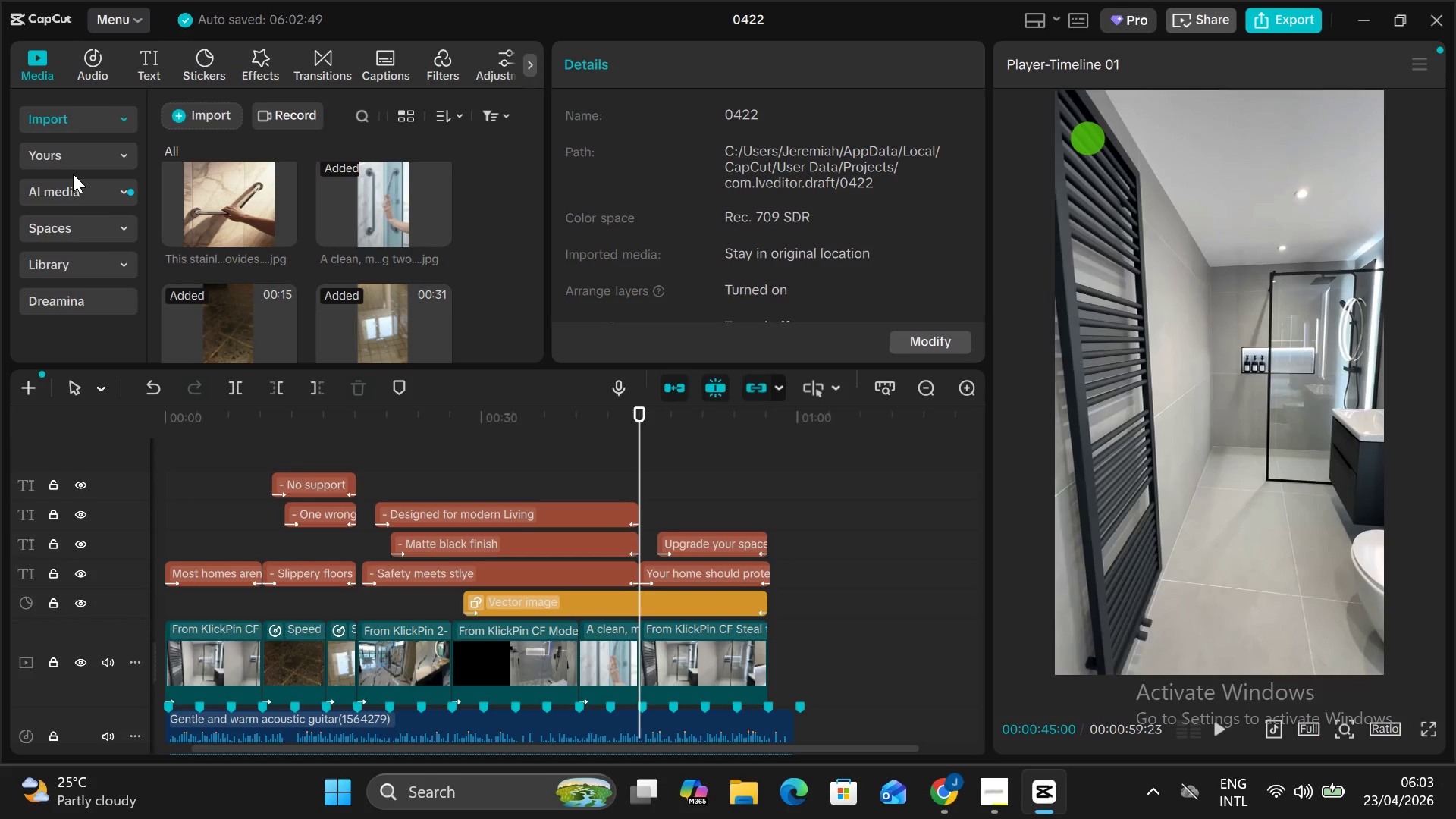 
left_click([83, 170])
 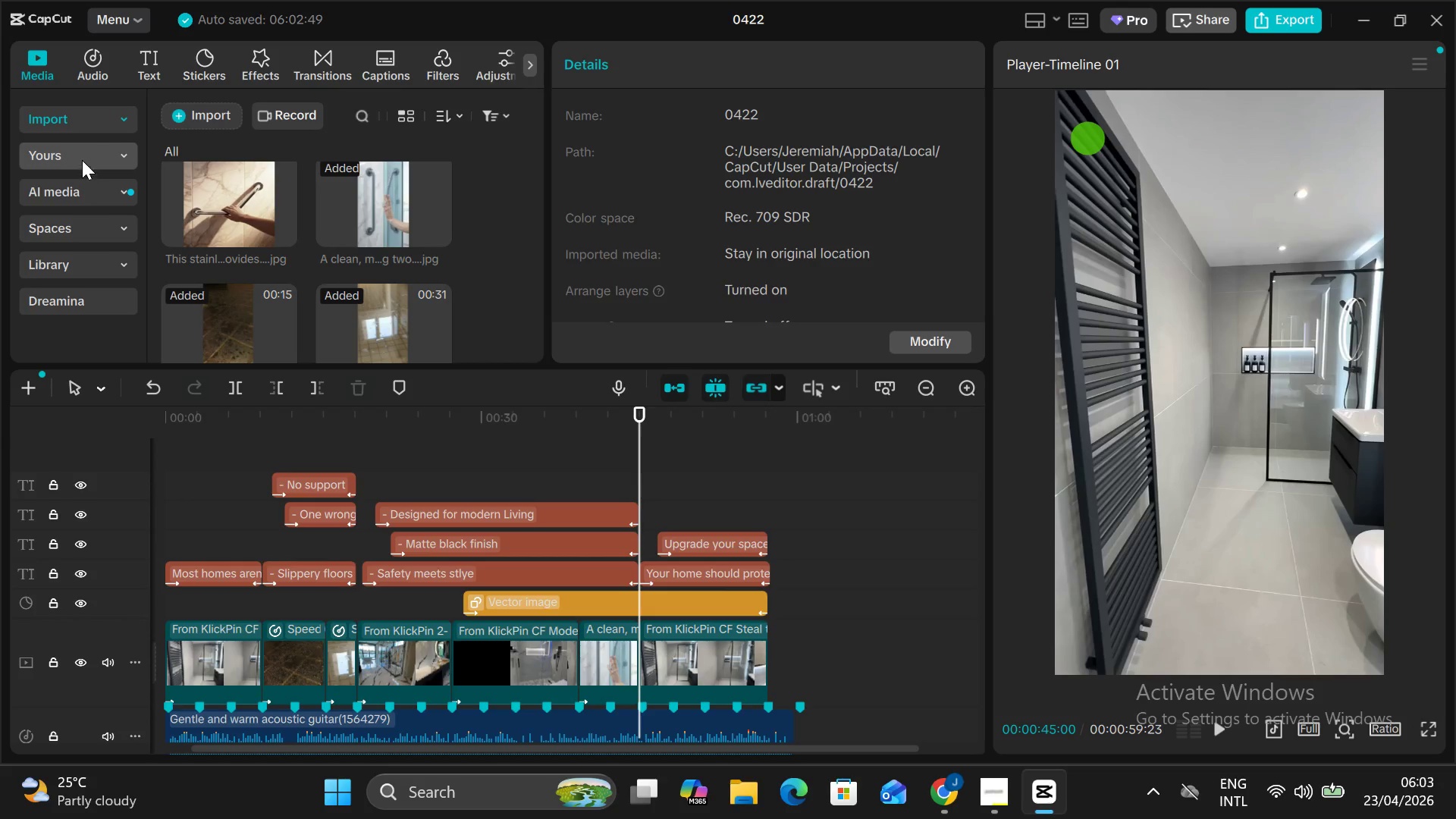 
left_click([81, 155])
 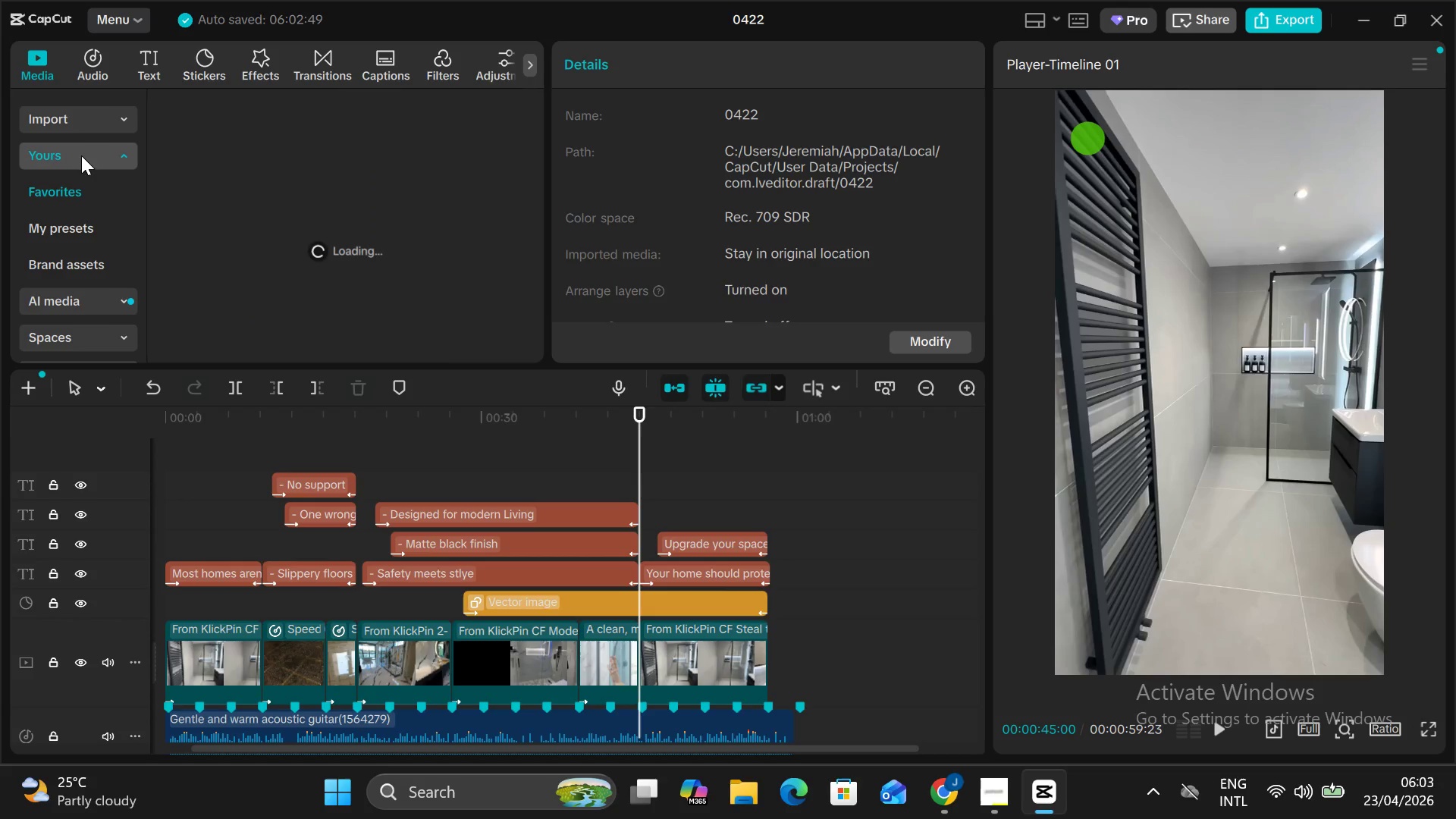 
wait(8.11)
 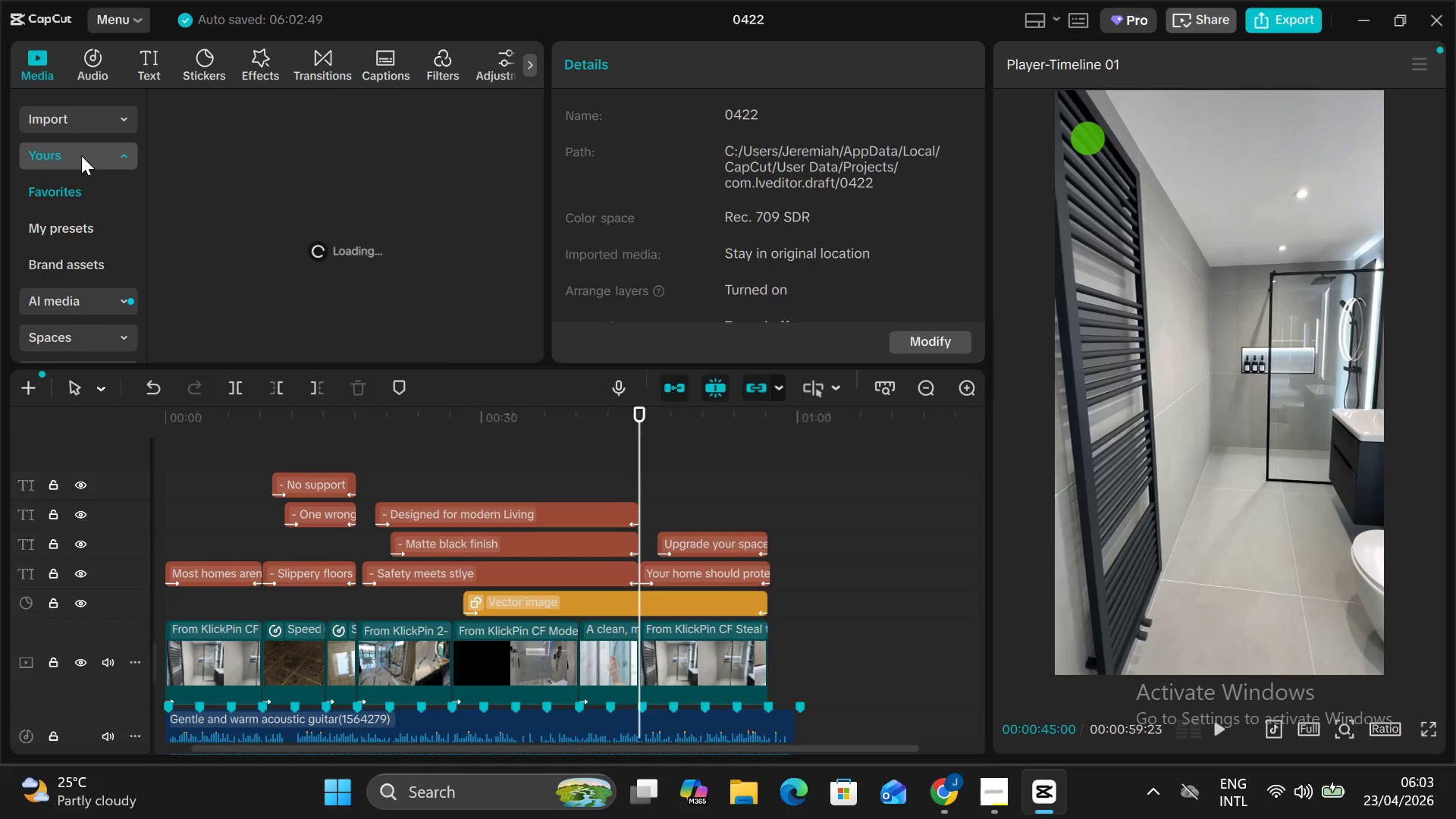 
scroll: coordinate [80, 328], scroll_direction: down, amount: 2.0
 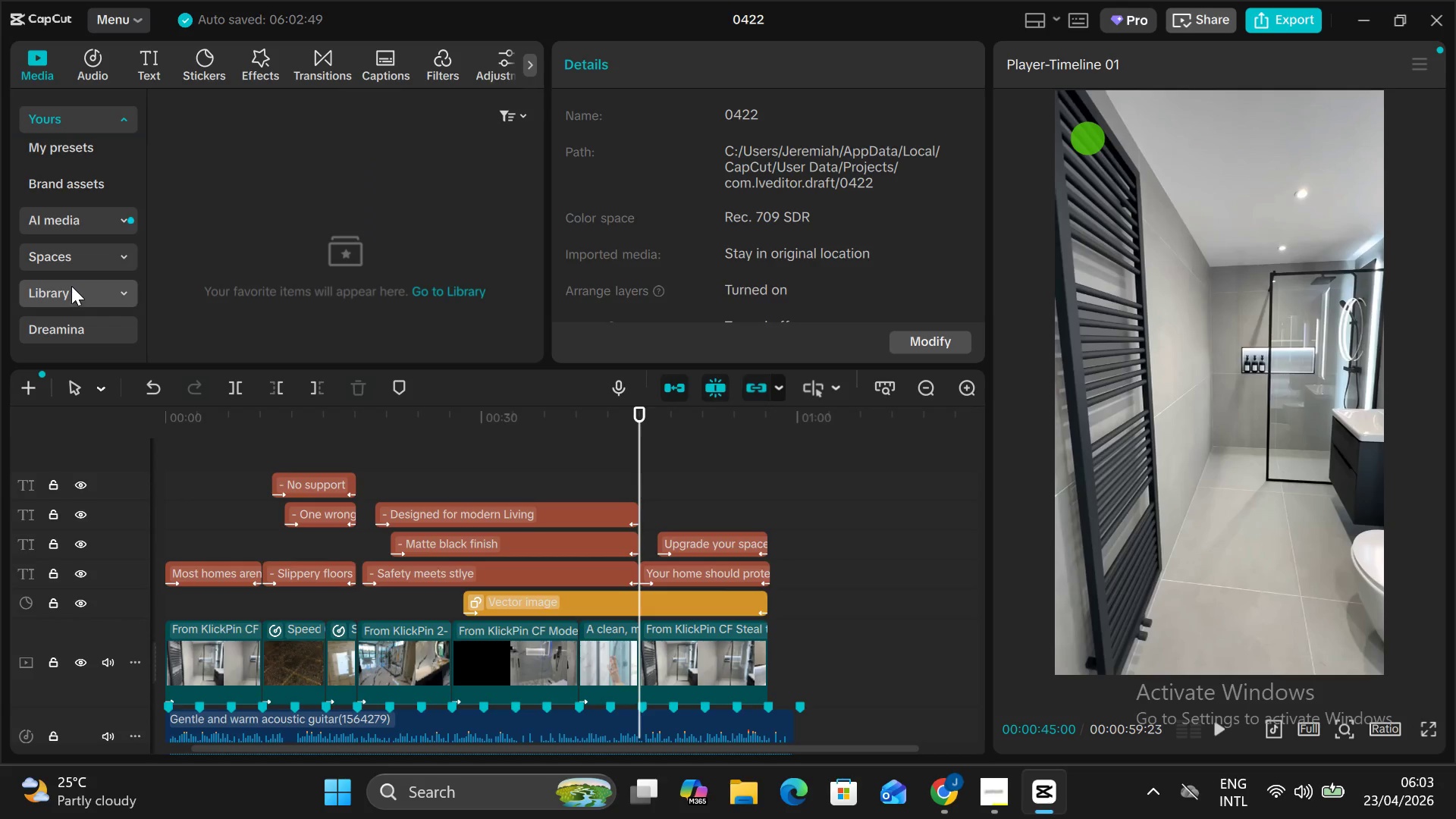 
left_click([71, 282])
 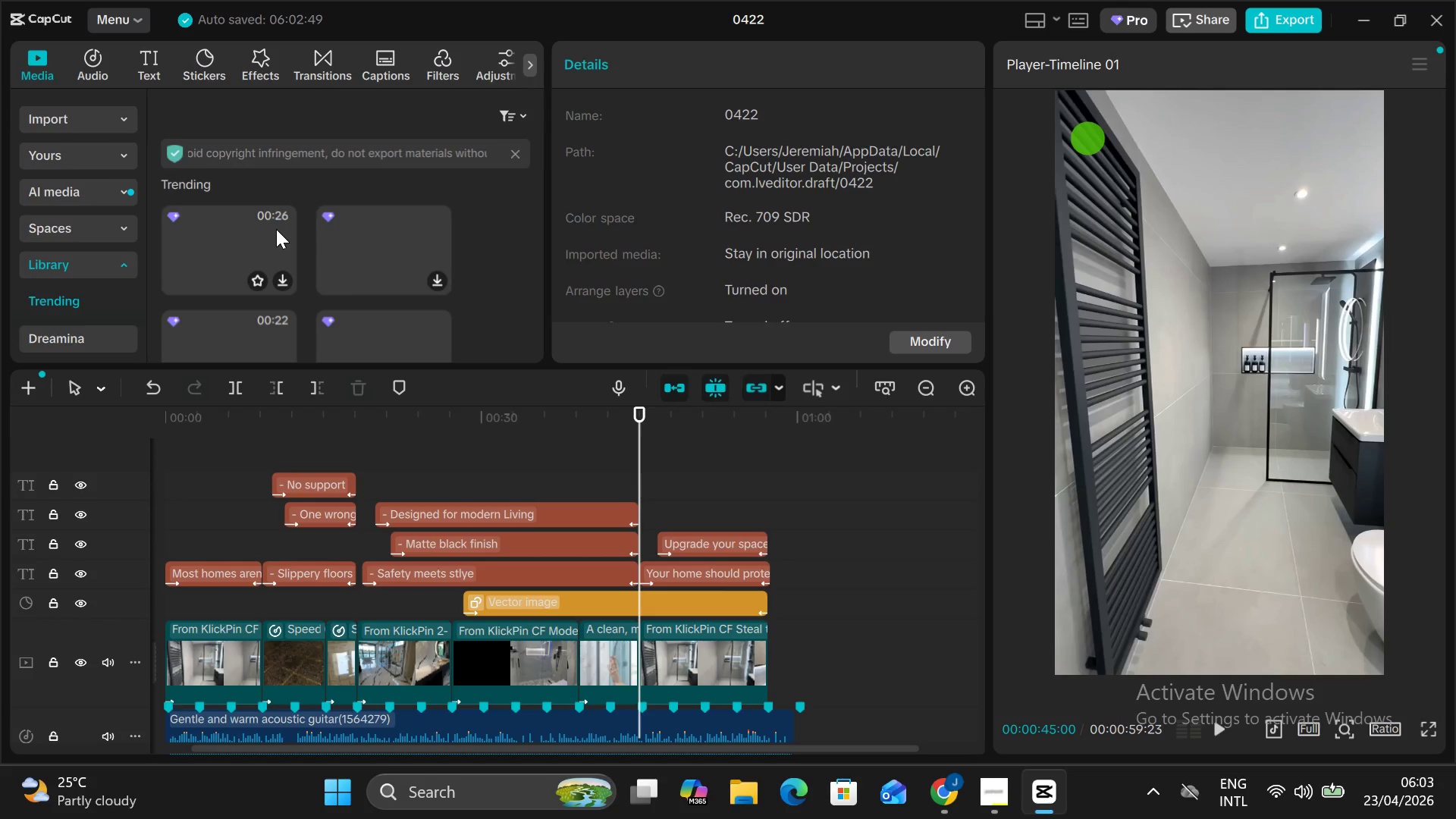 
hold_key(key=ControlLeft, duration=0.45)
scroll: coordinate [296, 249], scroll_direction: down, amount: 6.0
 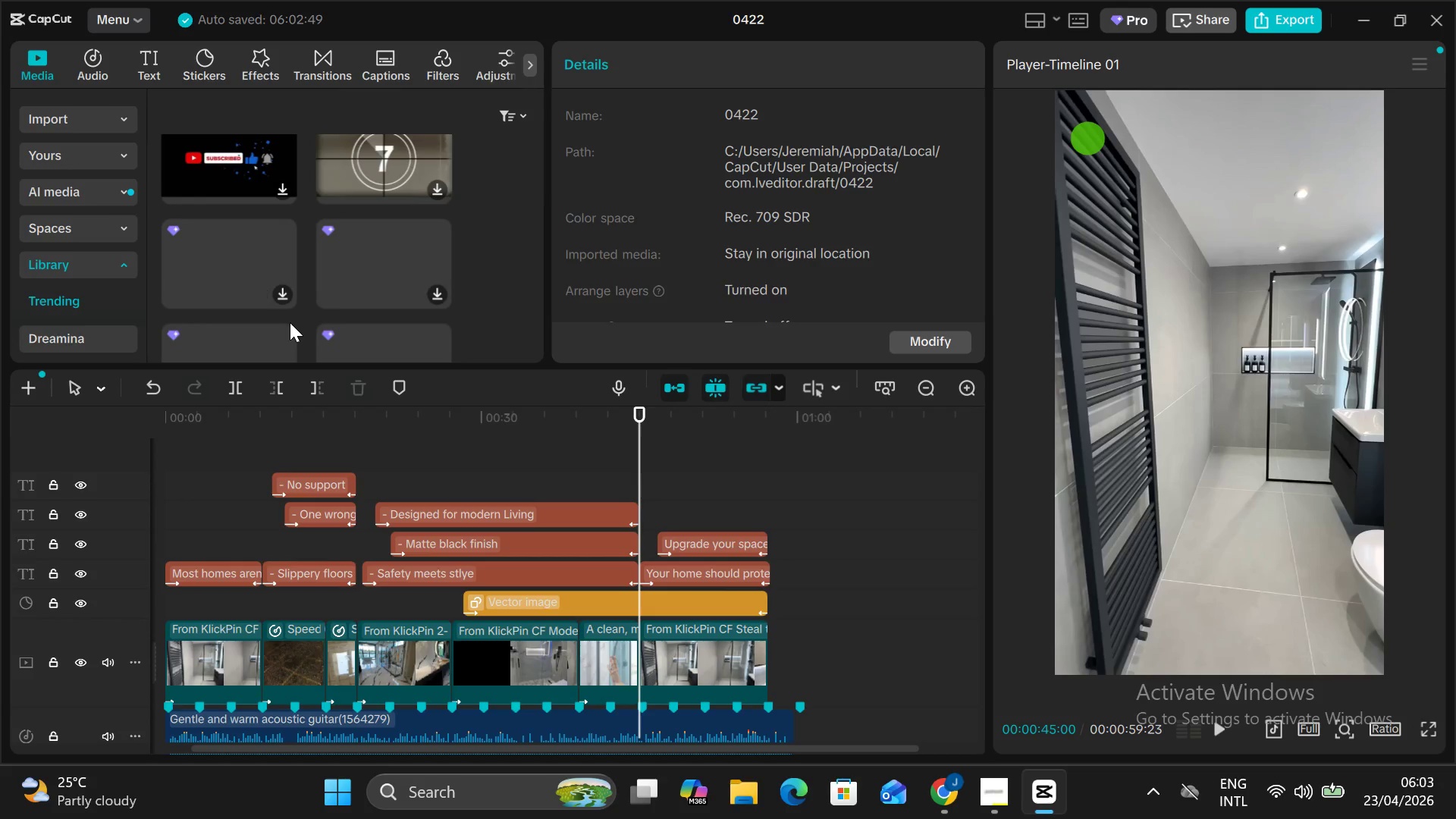 
scroll: coordinate [290, 322], scroll_direction: up, amount: 2.0
 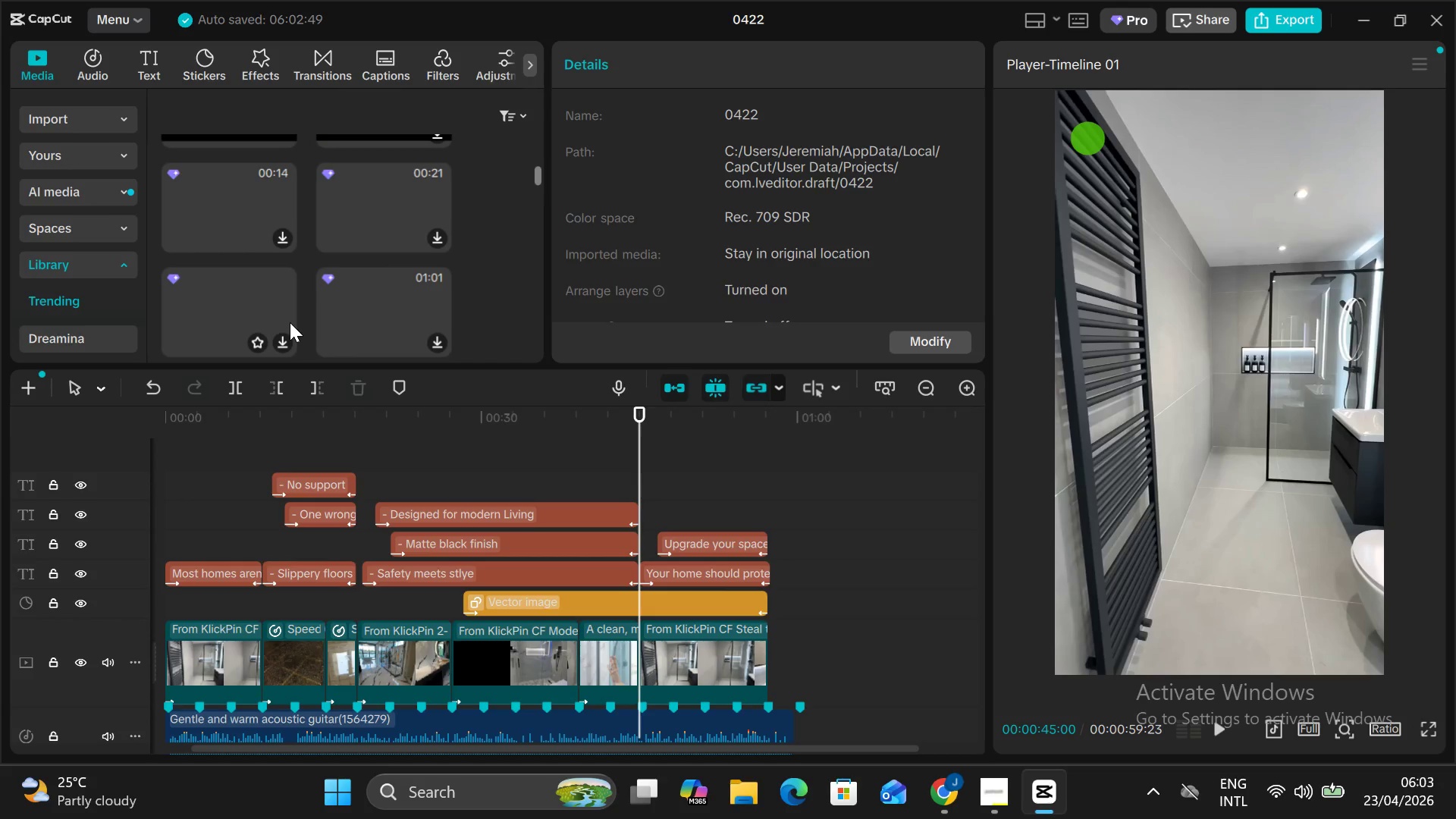 
scroll: coordinate [344, 234], scroll_direction: none, amount: 0.0
 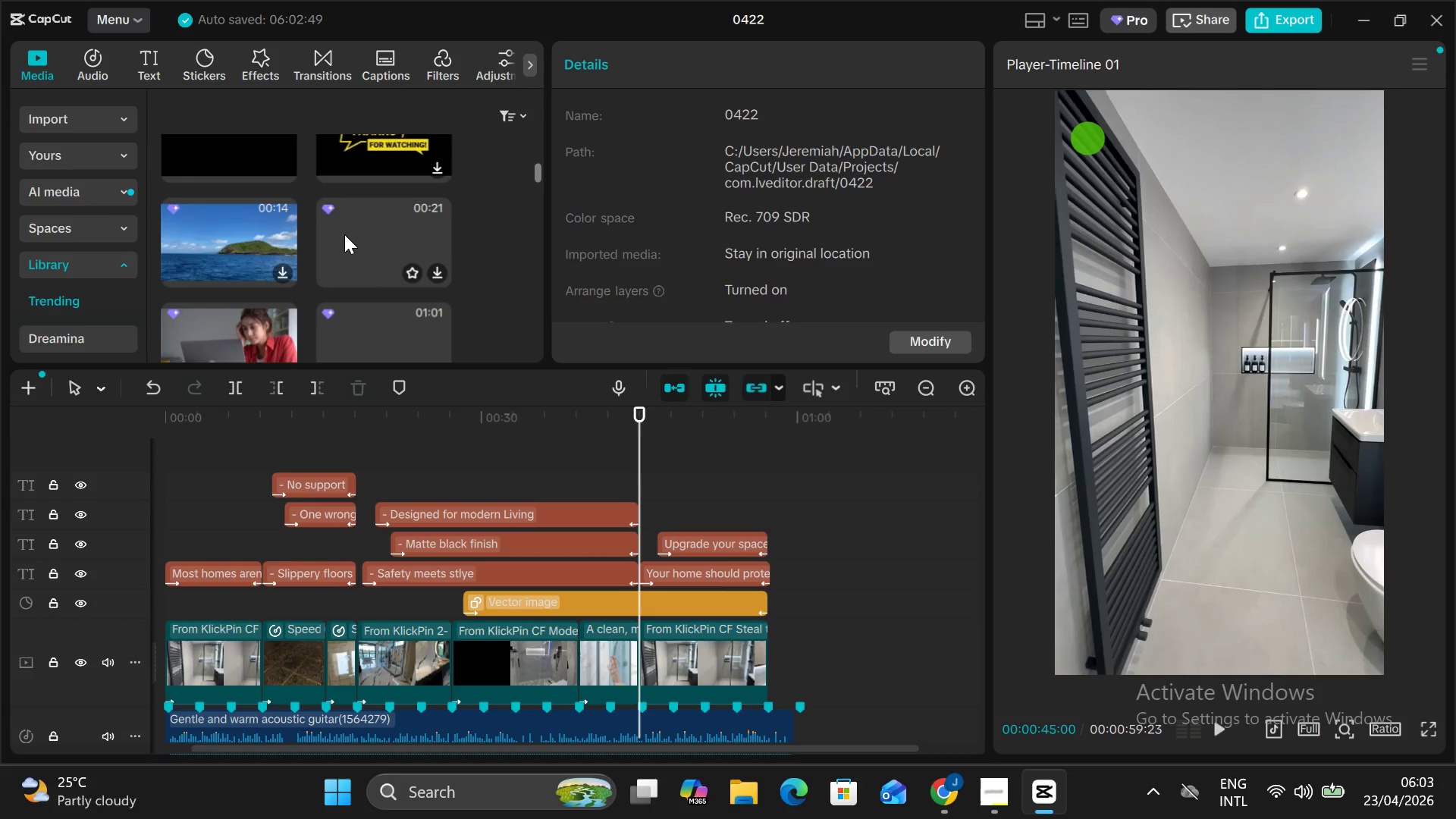 
scroll: coordinate [344, 234], scroll_direction: up, amount: 2.0
 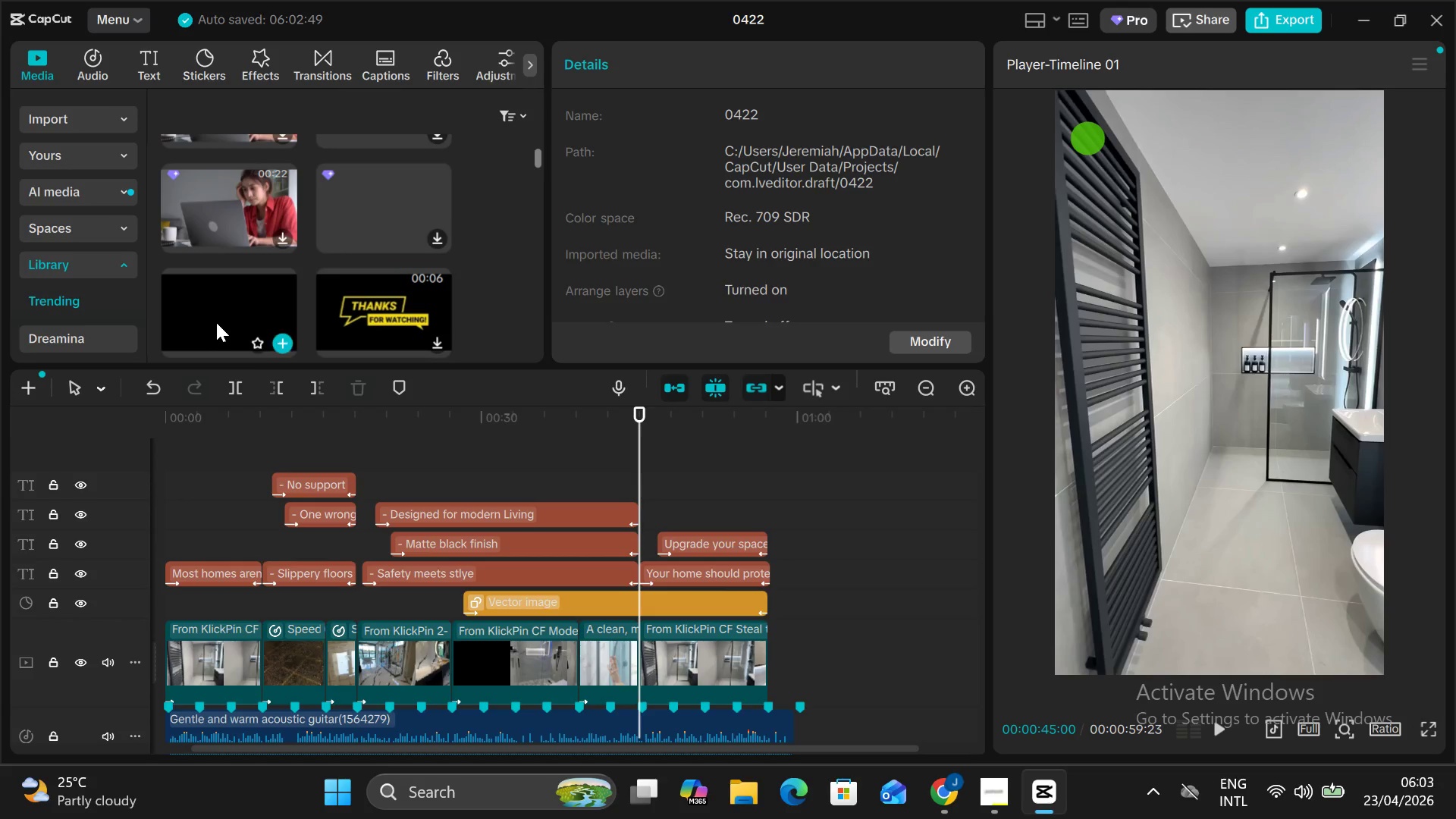 
left_click([210, 323])
 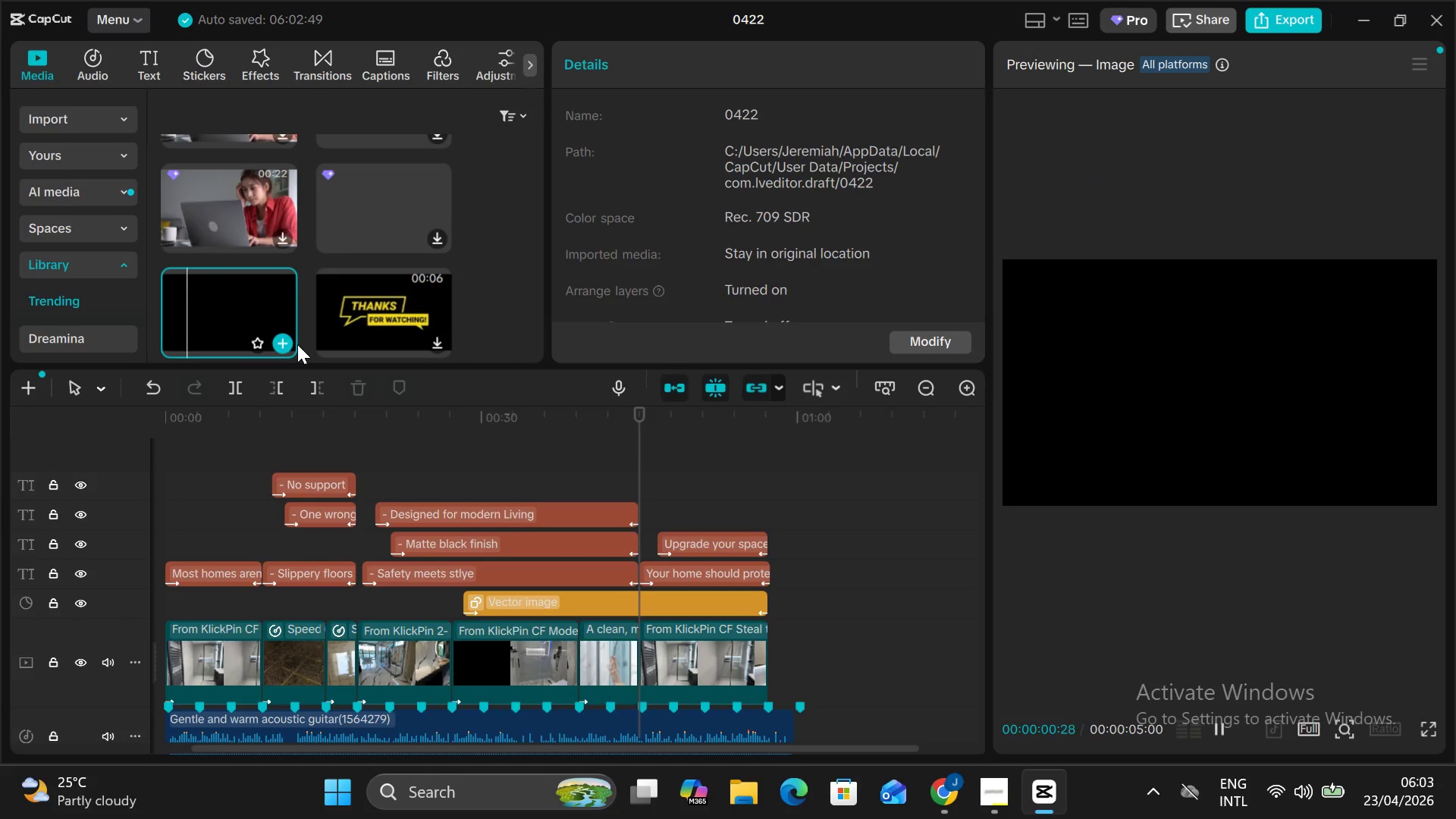 
left_click([280, 345])
 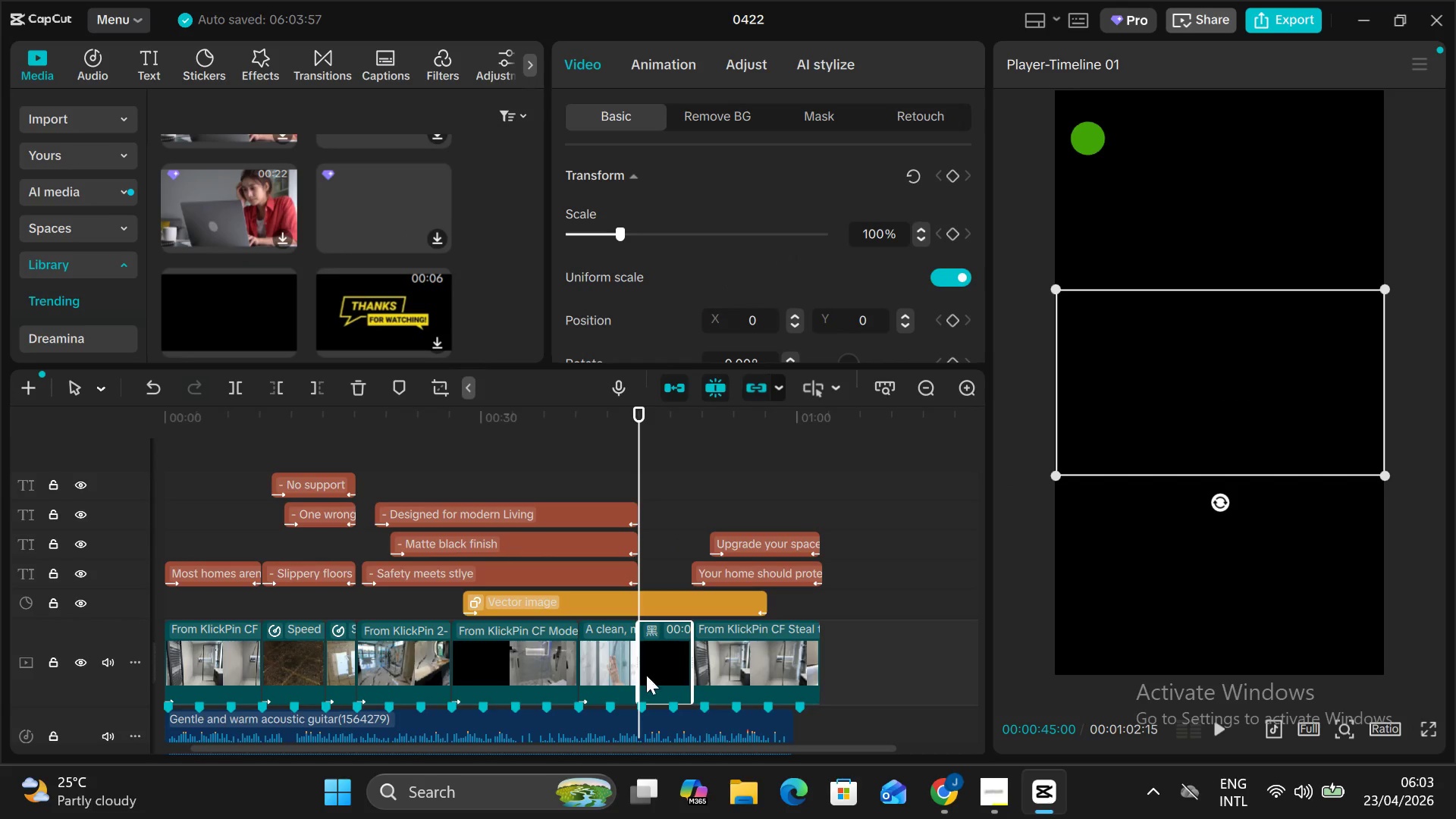 
left_click_drag(start_coordinate=[670, 678], to_coordinate=[799, 592])
 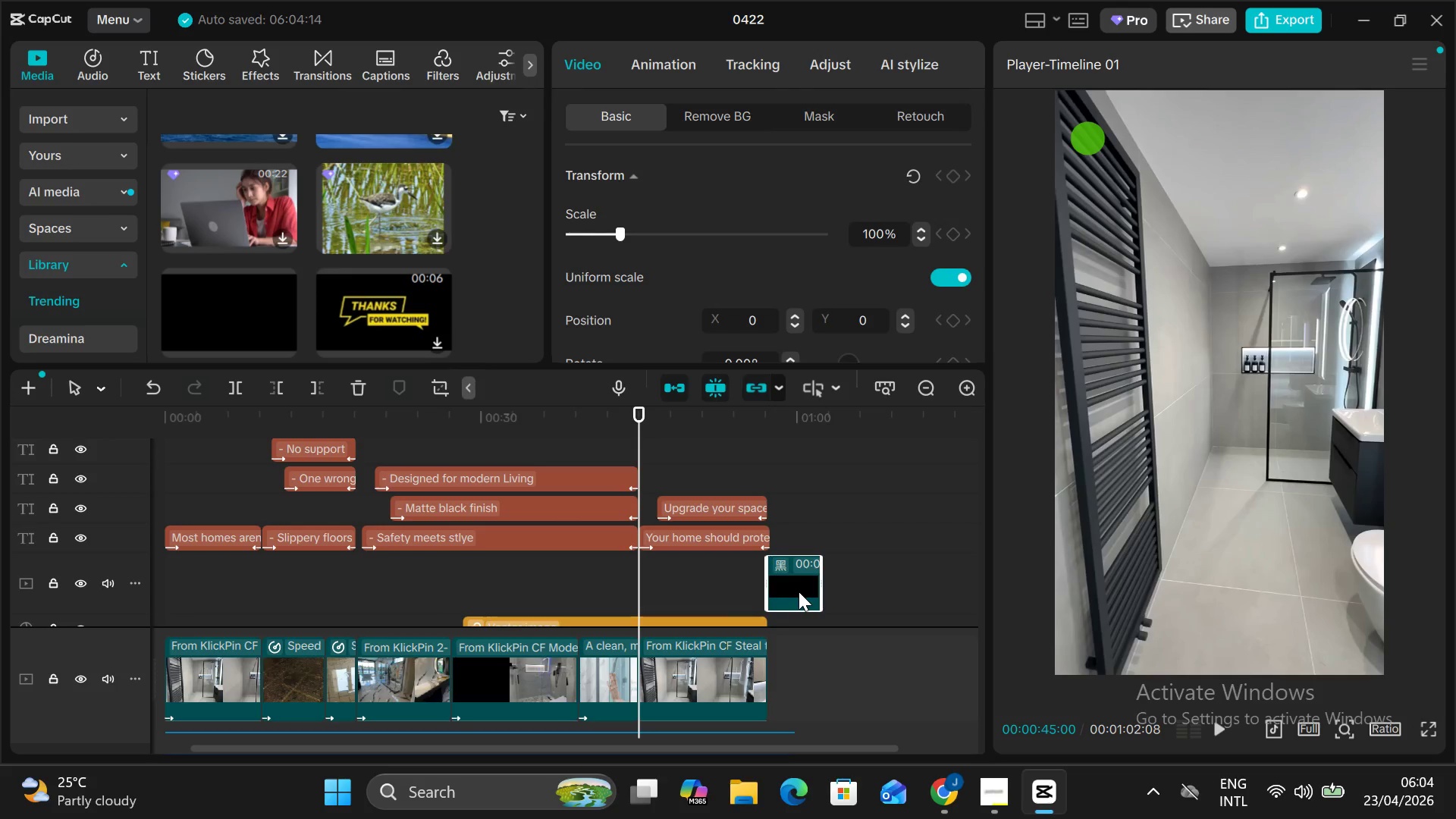 
key(Control+ControlLeft)
 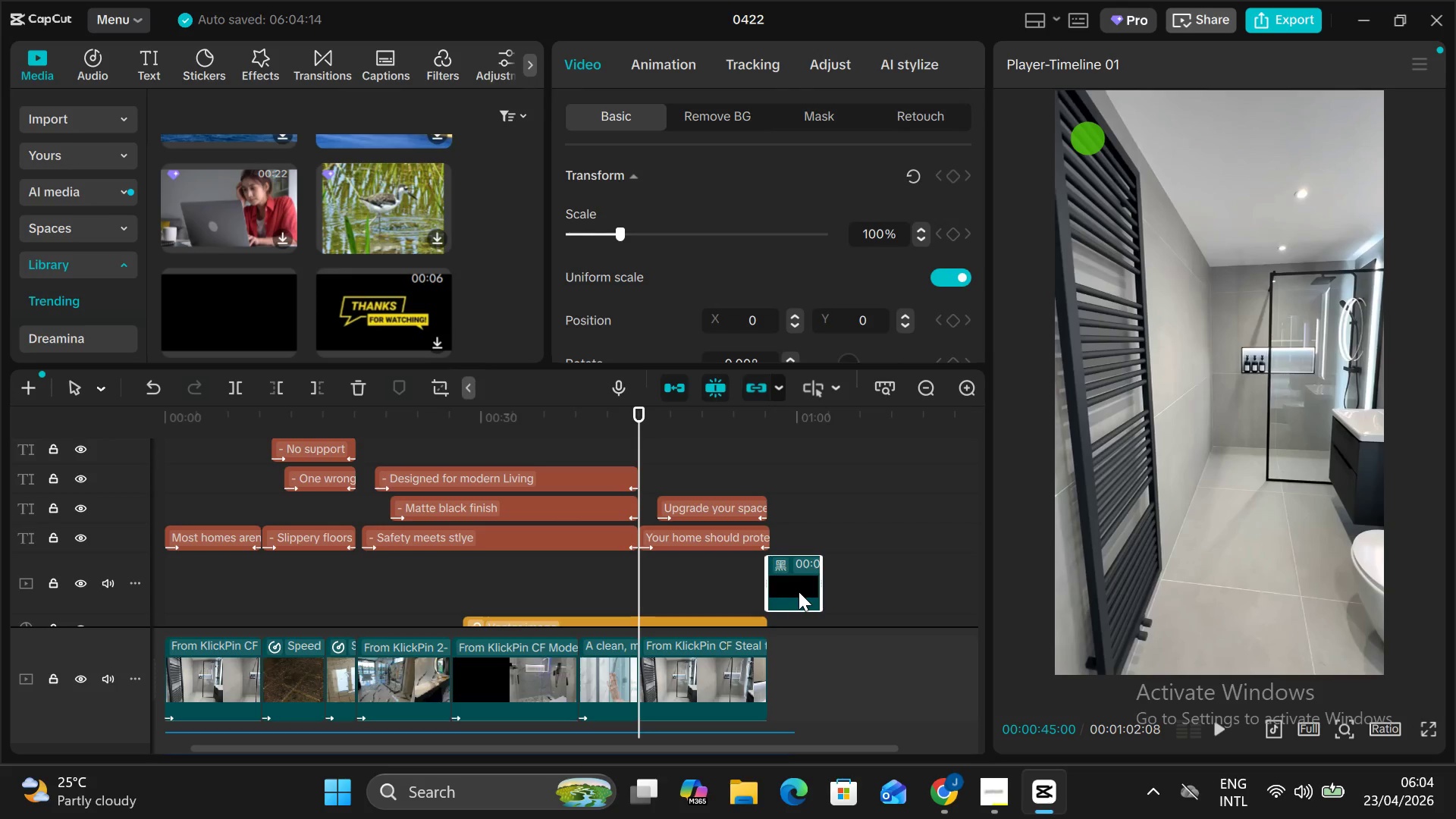 
scroll: coordinate [799, 592], scroll_direction: down, amount: 1.0
 